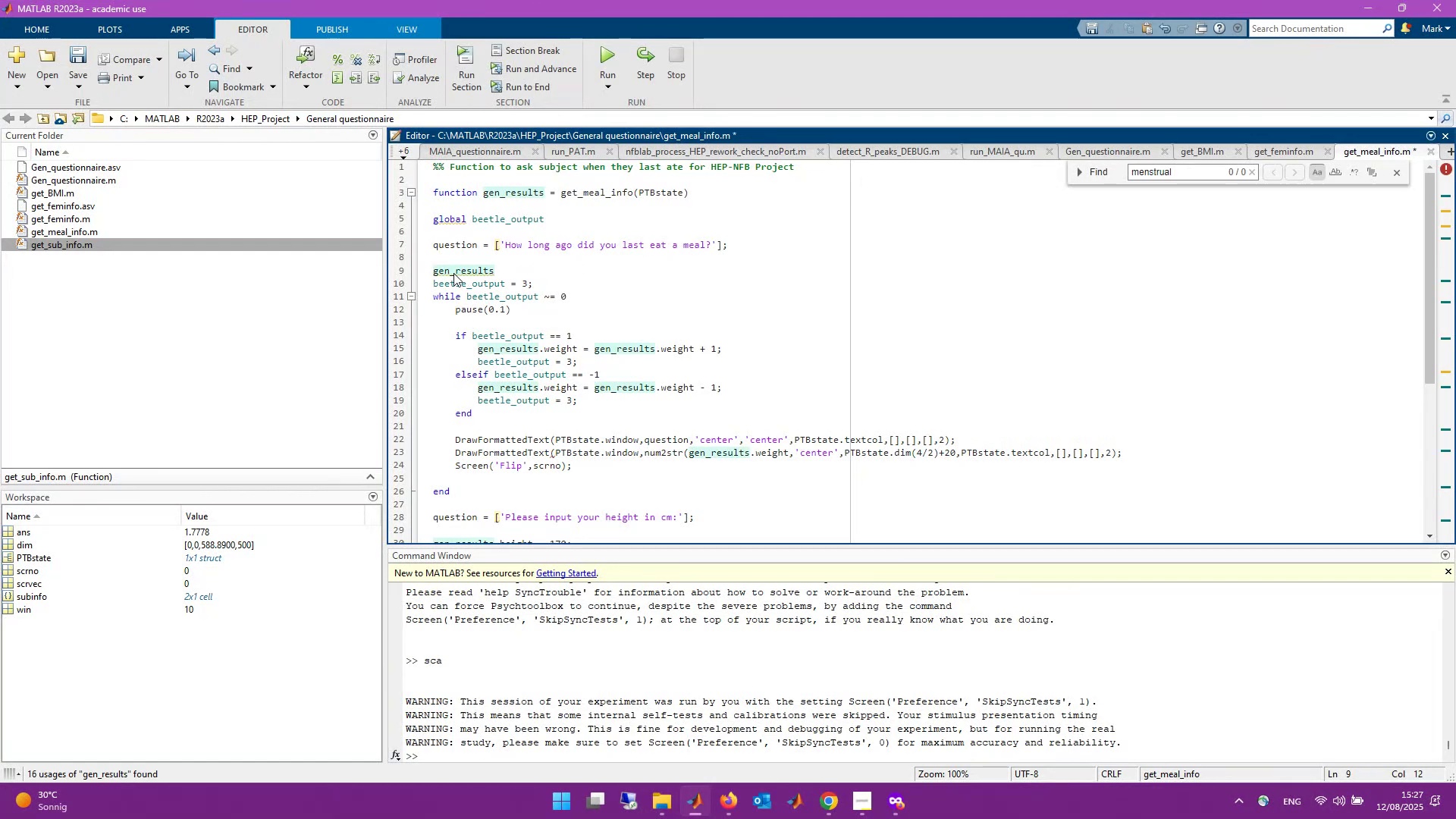 
type(,)
key(Backspace)
type(.time_since_last_meal = 0;)
 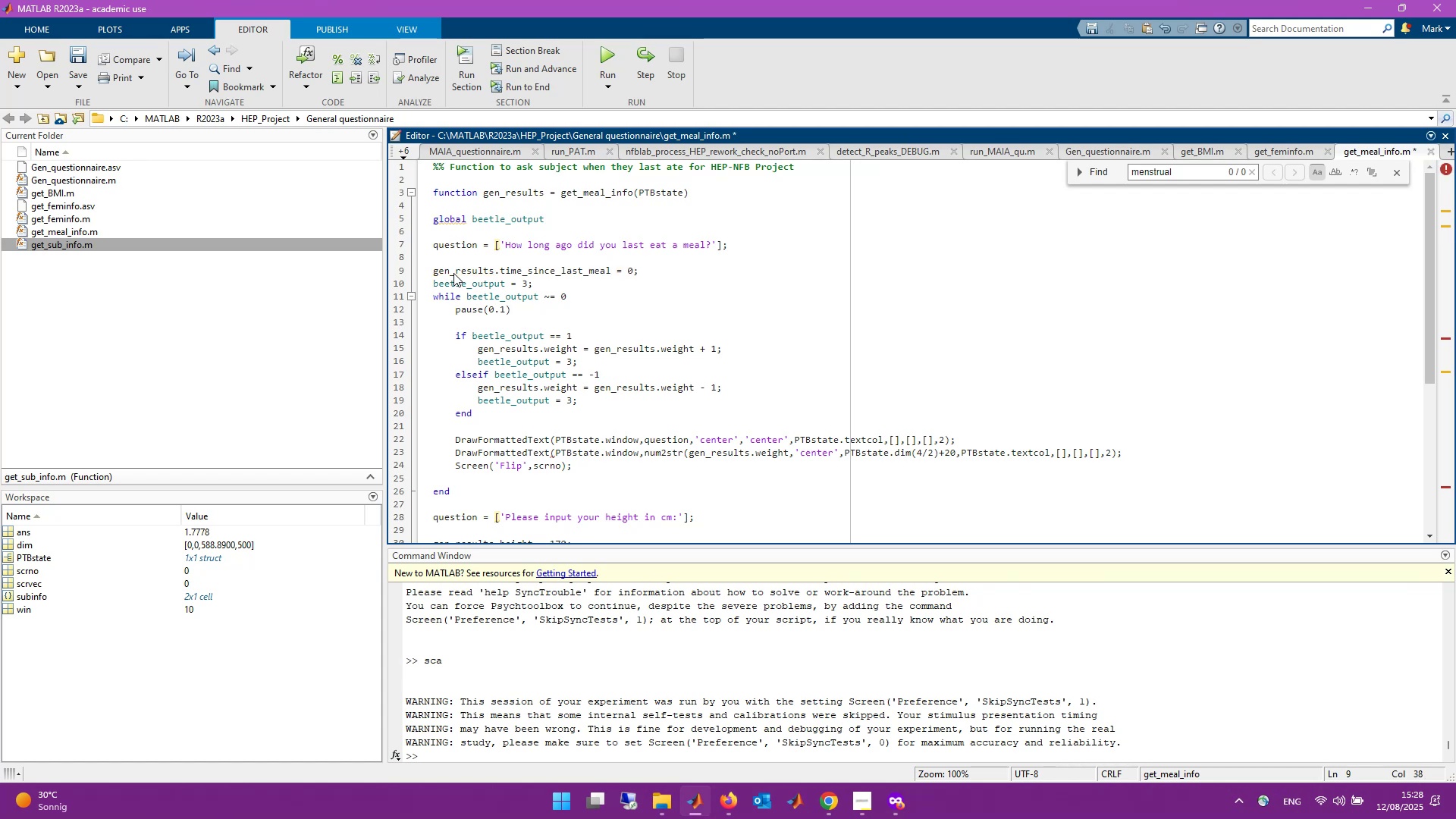 
wait(10.65)
 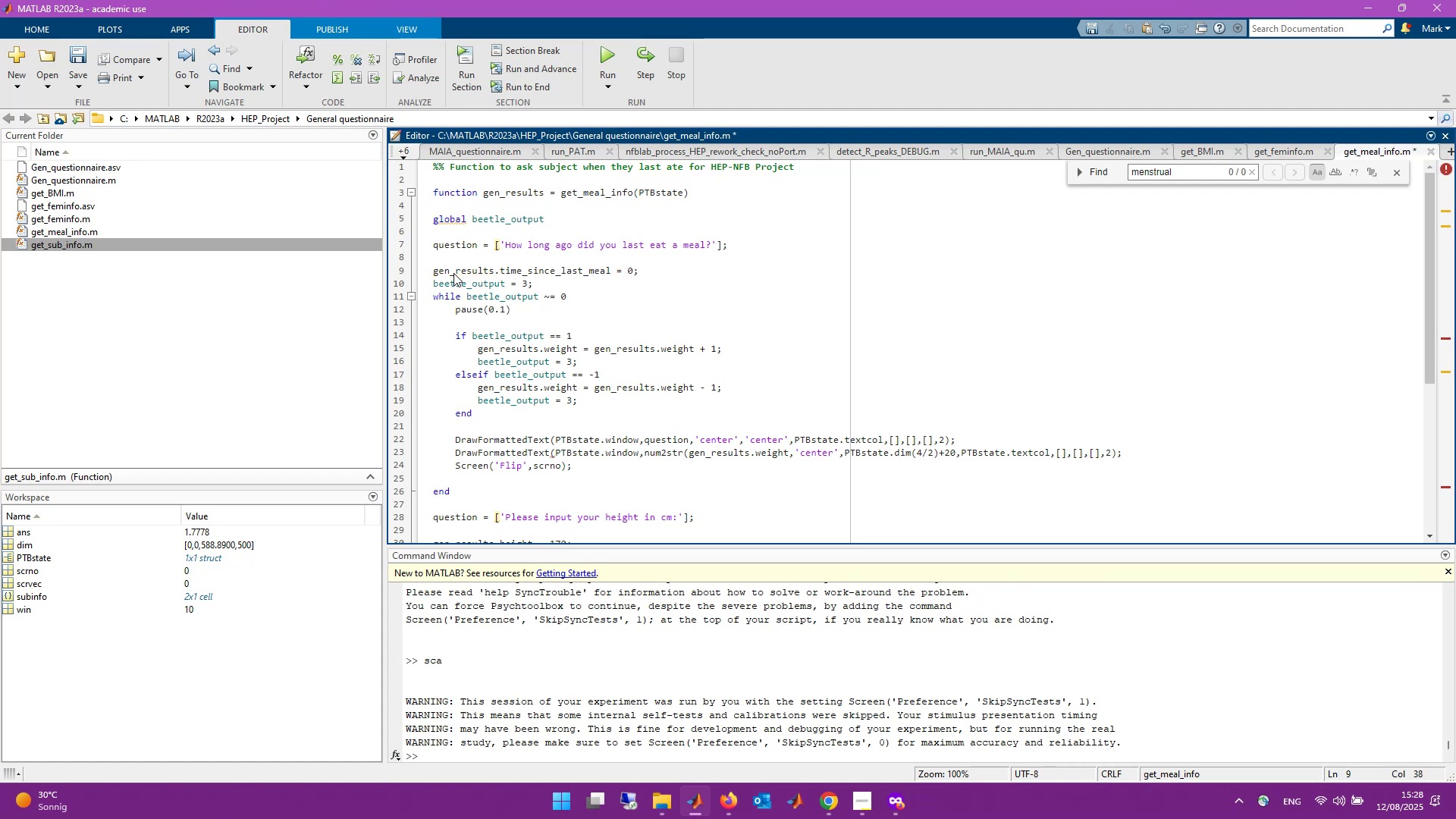 
left_click([712, 244])
 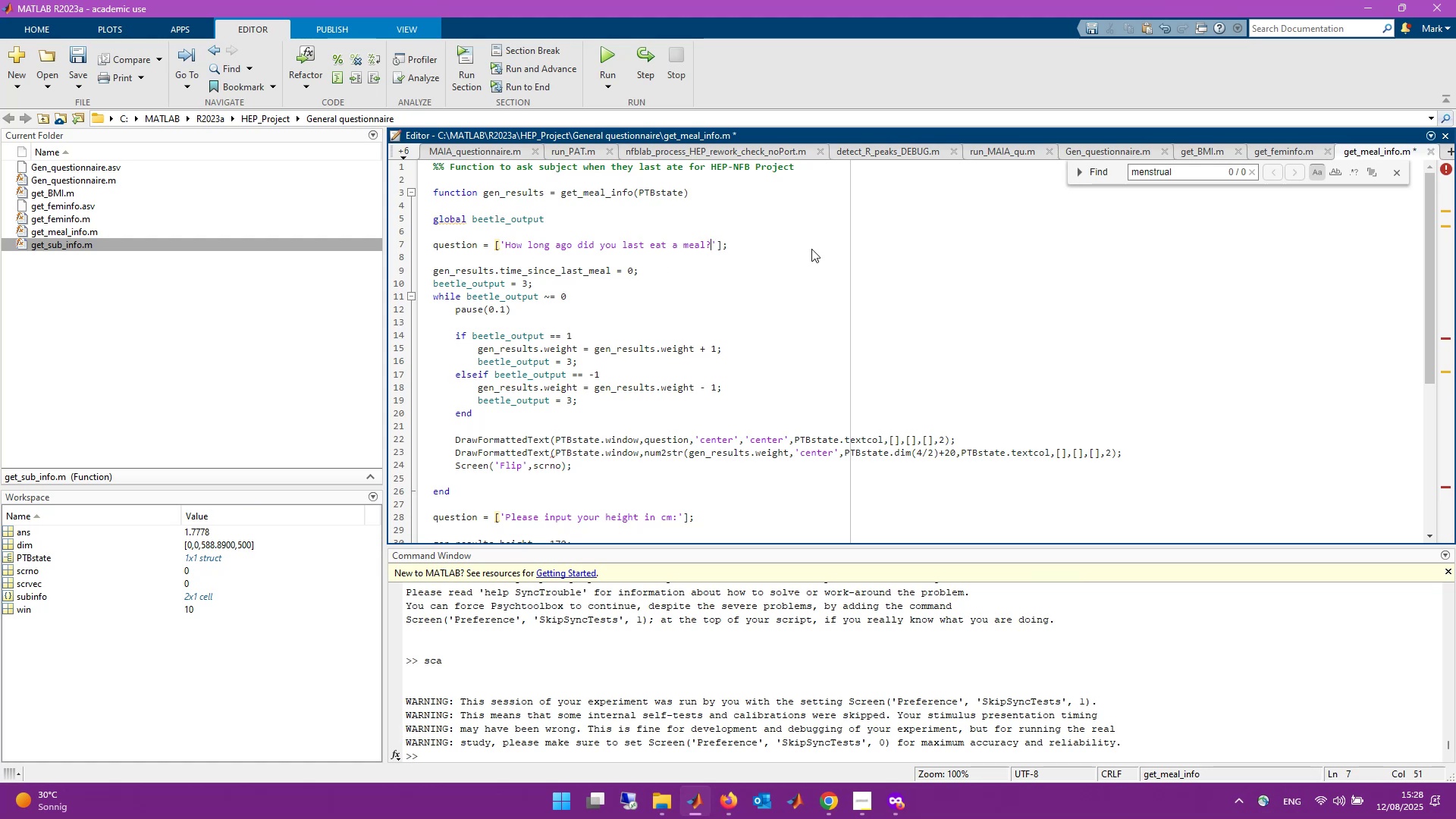 
type( )
key(Backspace)
key(Backspace)
type( in minues)
key(Backspace)
type(ts)
key(Backspace)
key(Backspace)
key(Backspace)
type(tes?)
 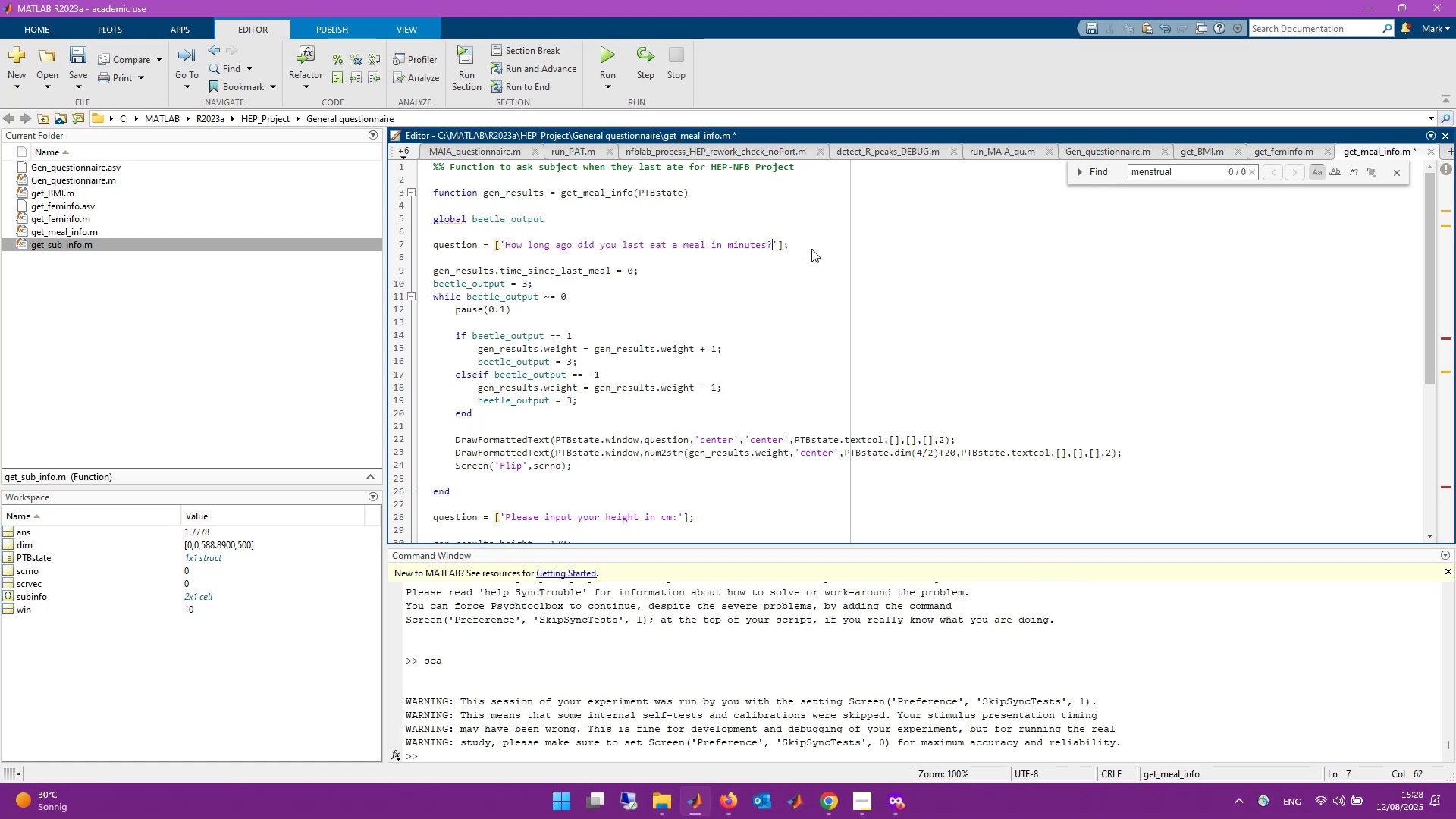 
key(Control+ControlLeft)
 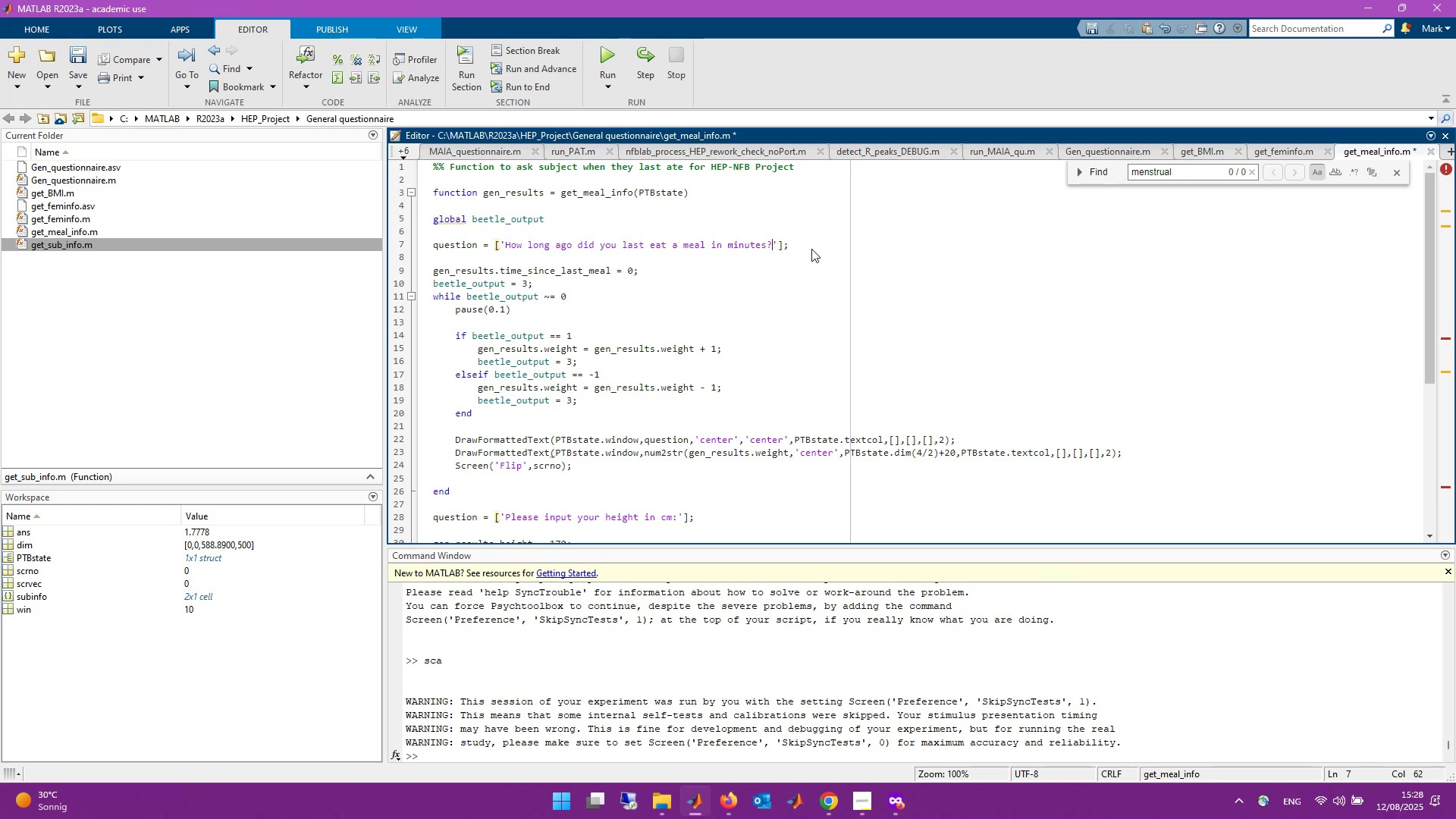 
key(Control+S)
 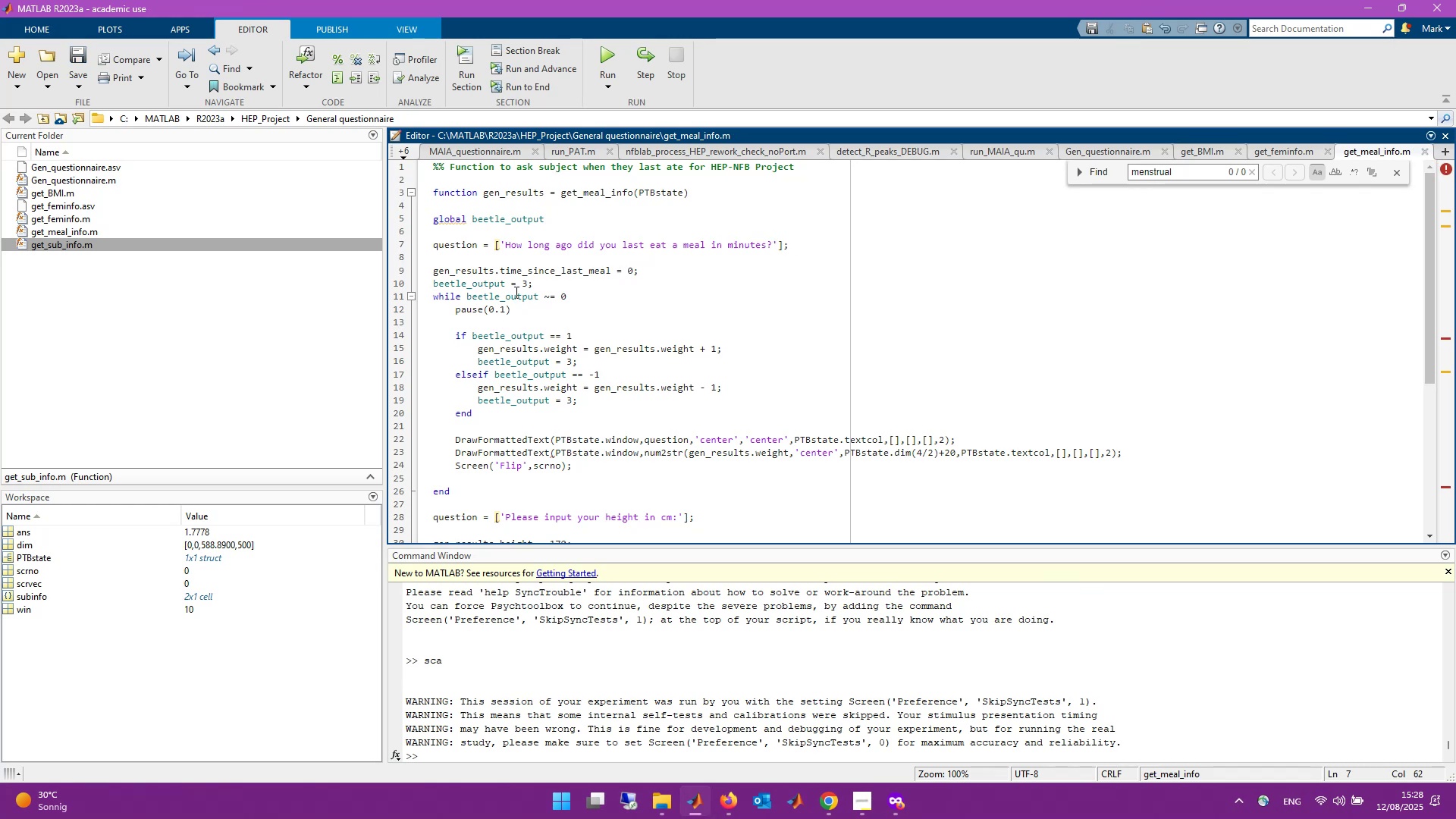 
wait(14.06)
 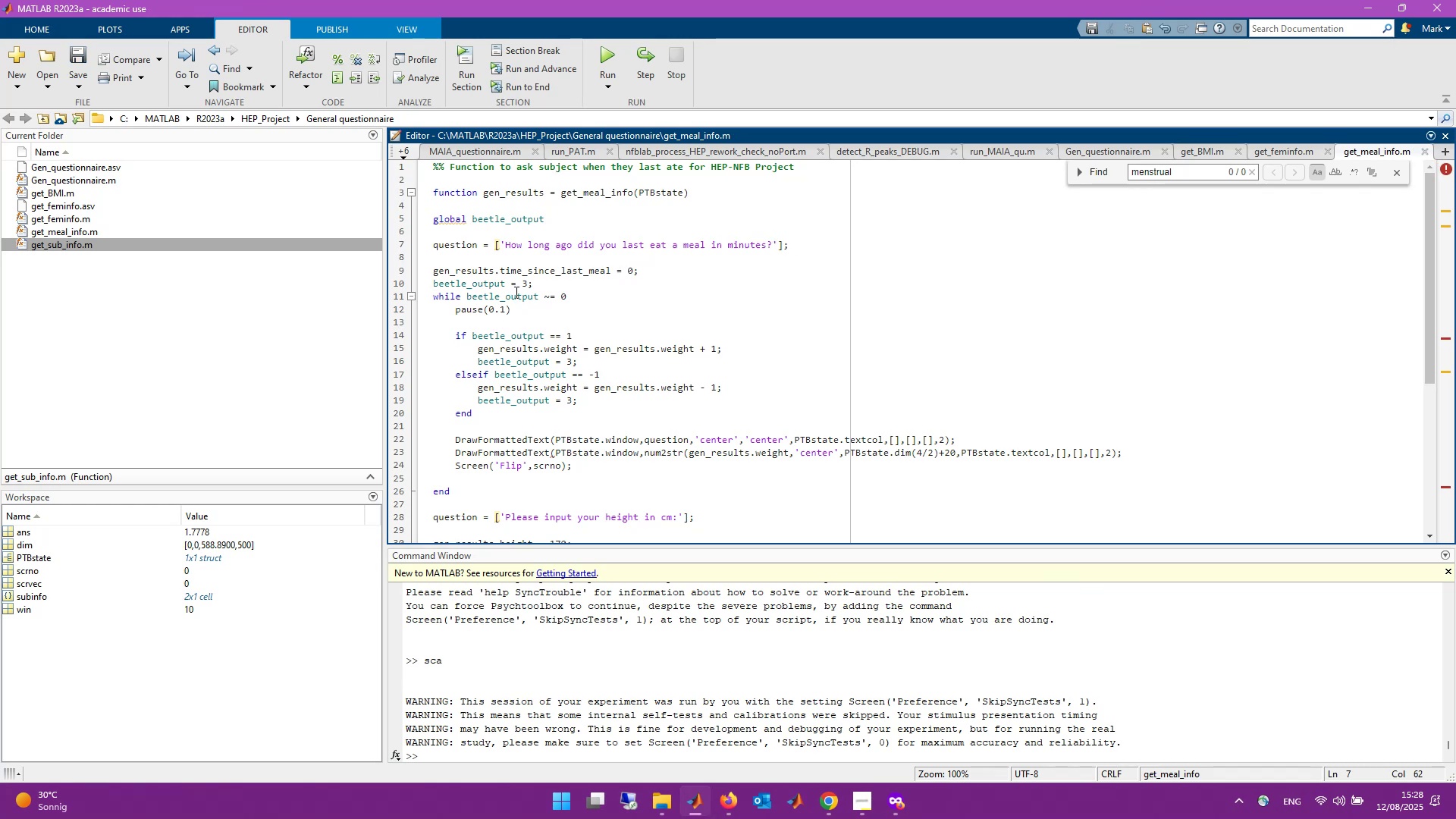 
key(ArrowLeft)
 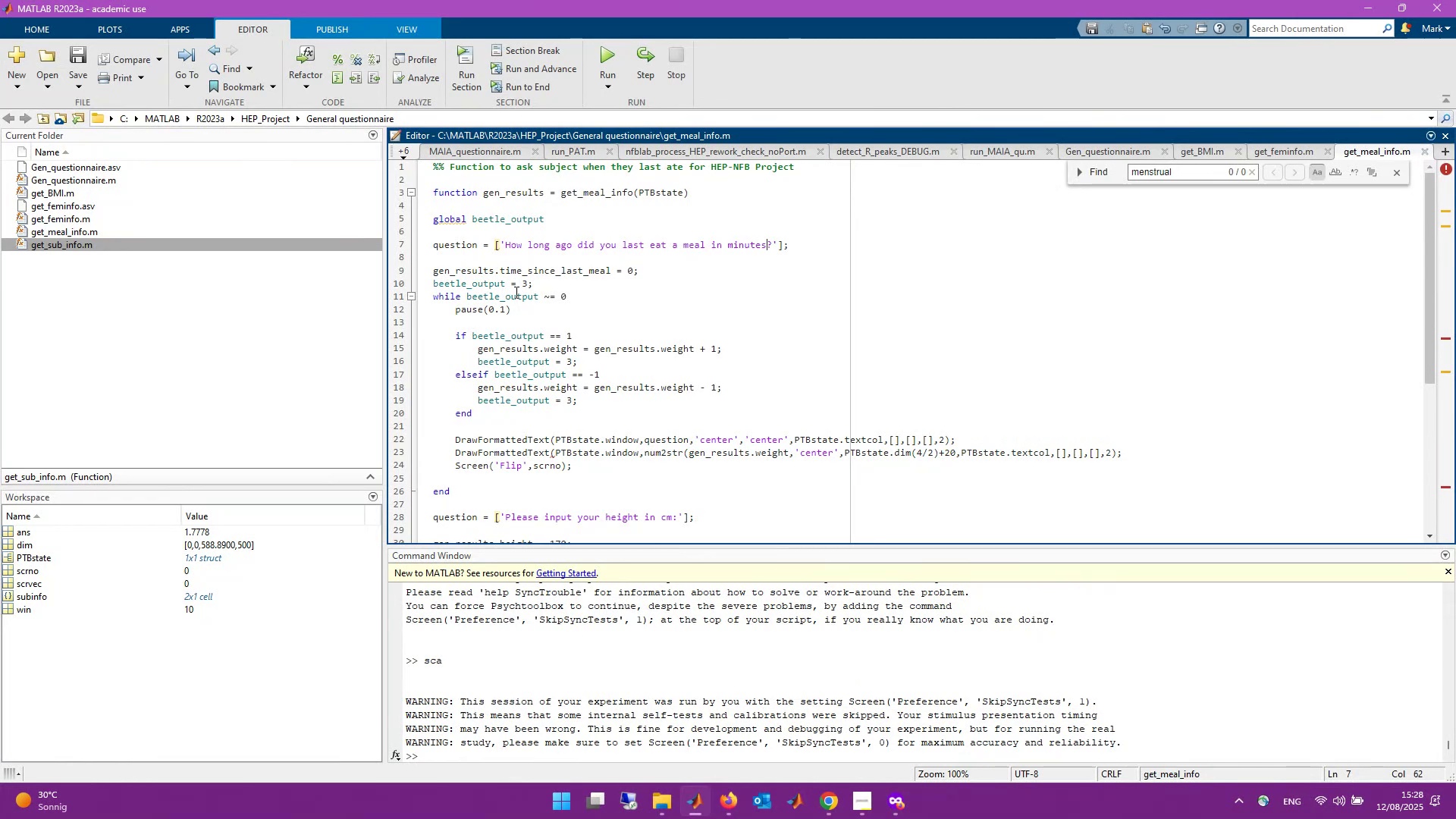 
key(Control+Backspace)
 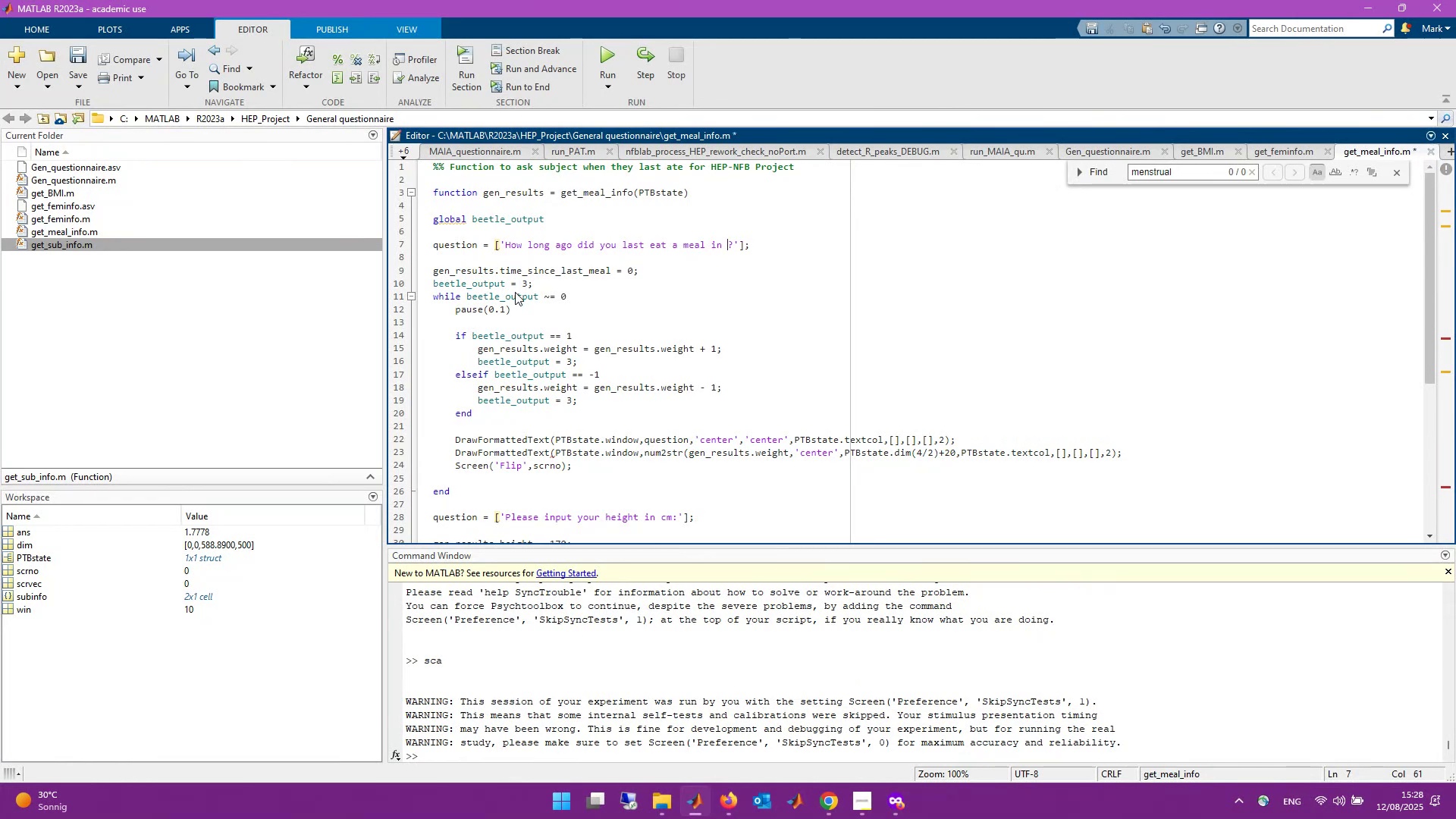 
key(Control+Backspace)
 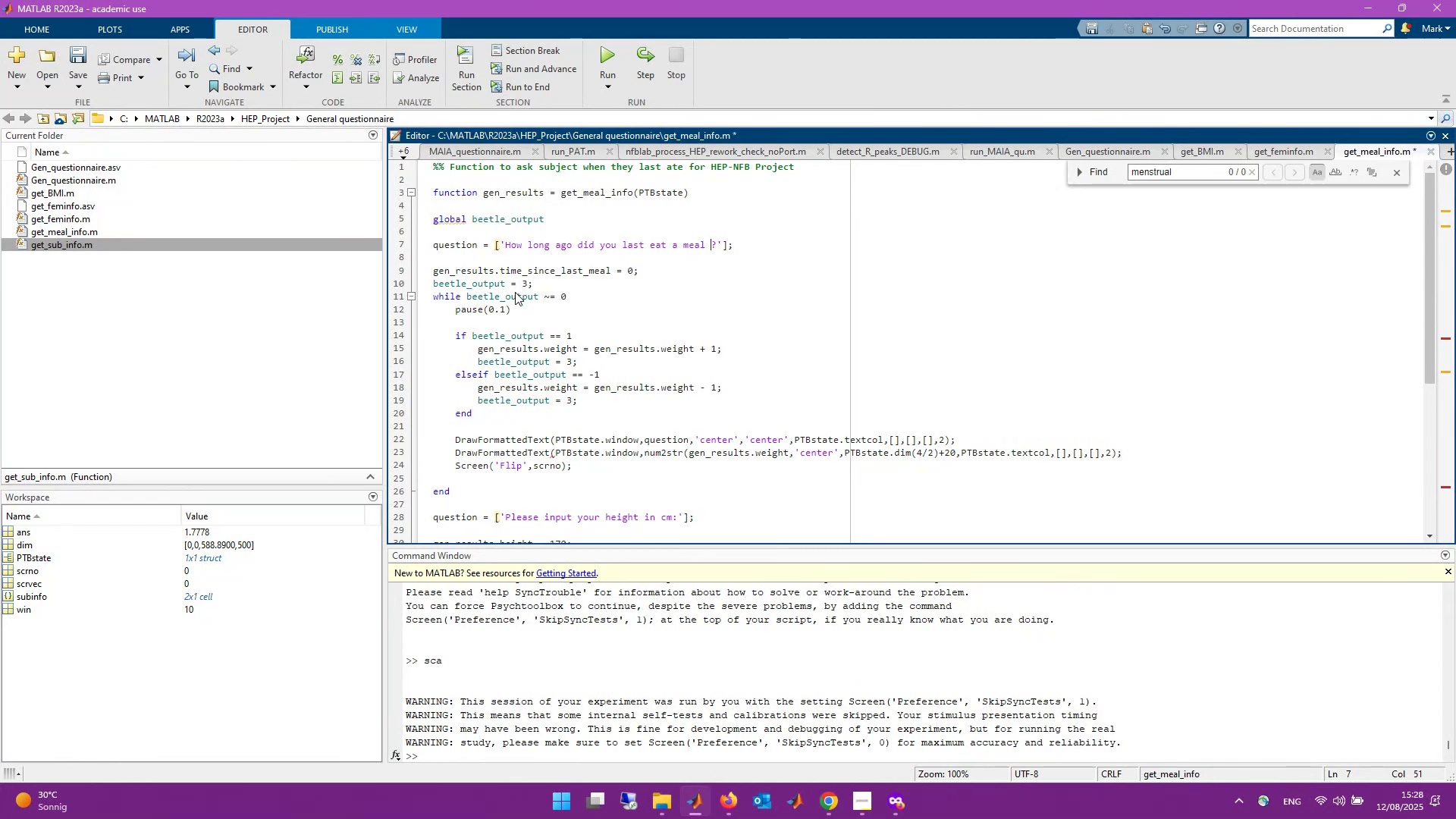 
key(Backspace)
 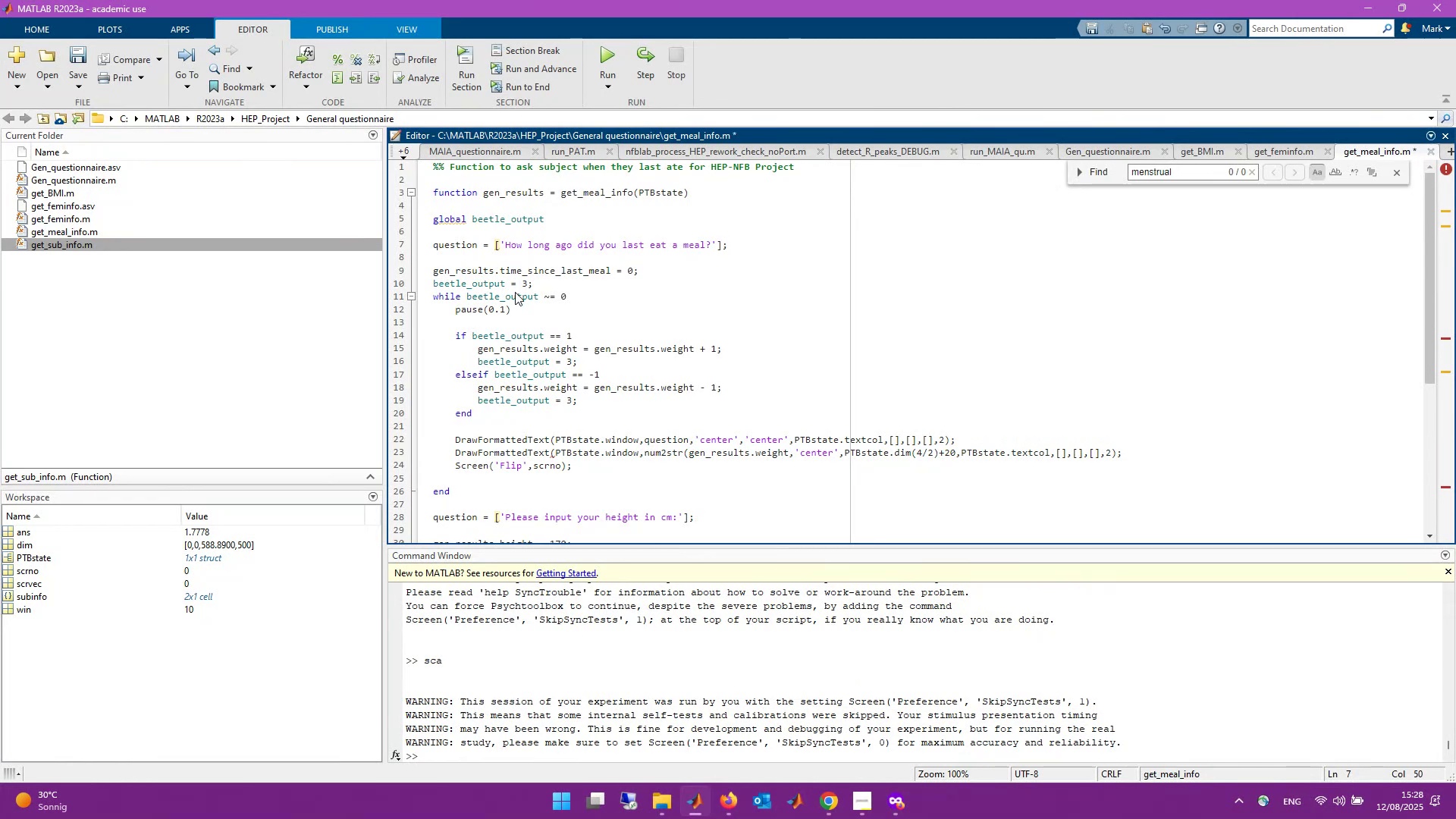 
scroll: coordinate [515, 292], scroll_direction: up, amount: 1.0
 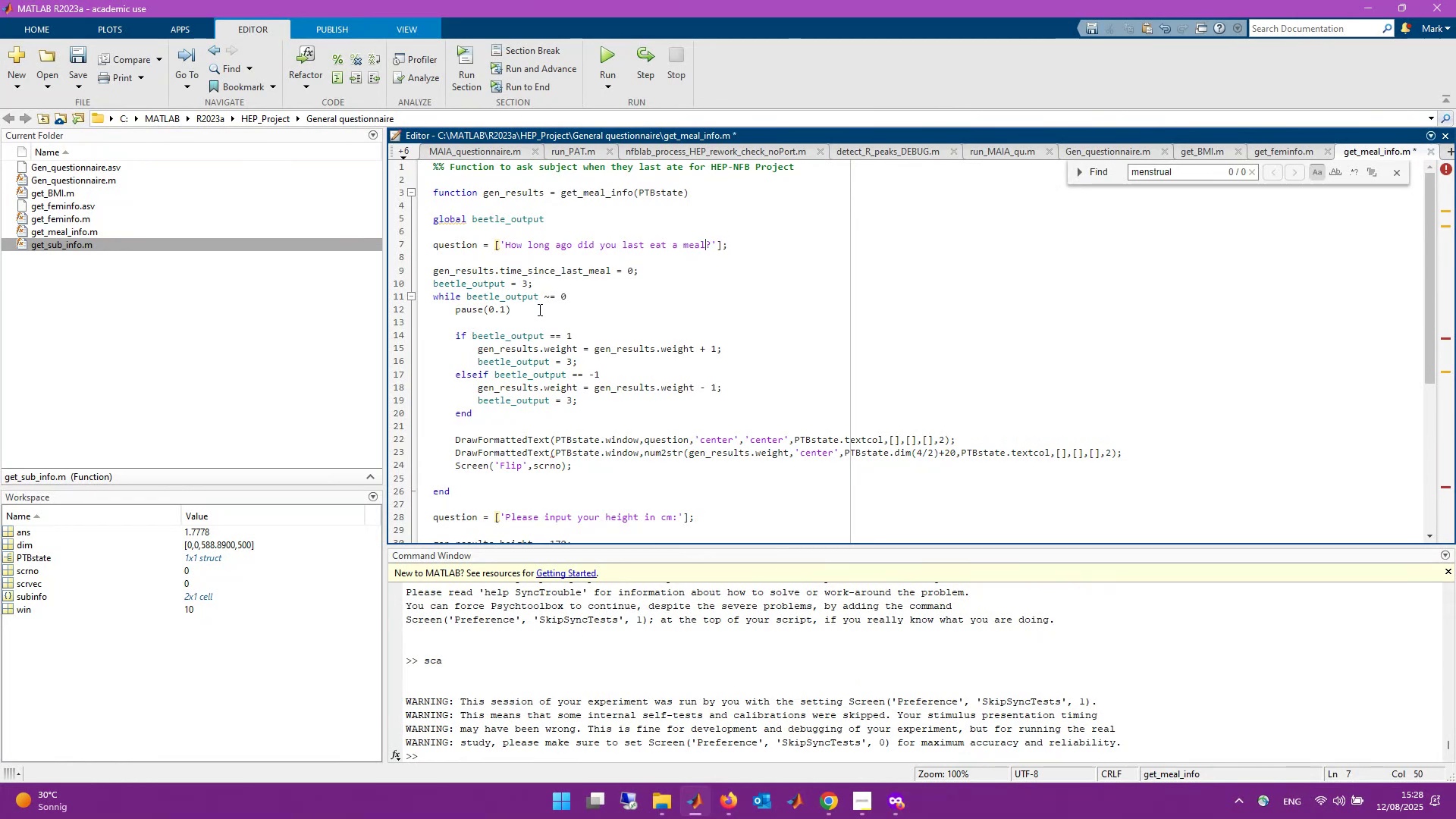 
scroll: coordinate [538, 312], scroll_direction: down, amount: 1.0
 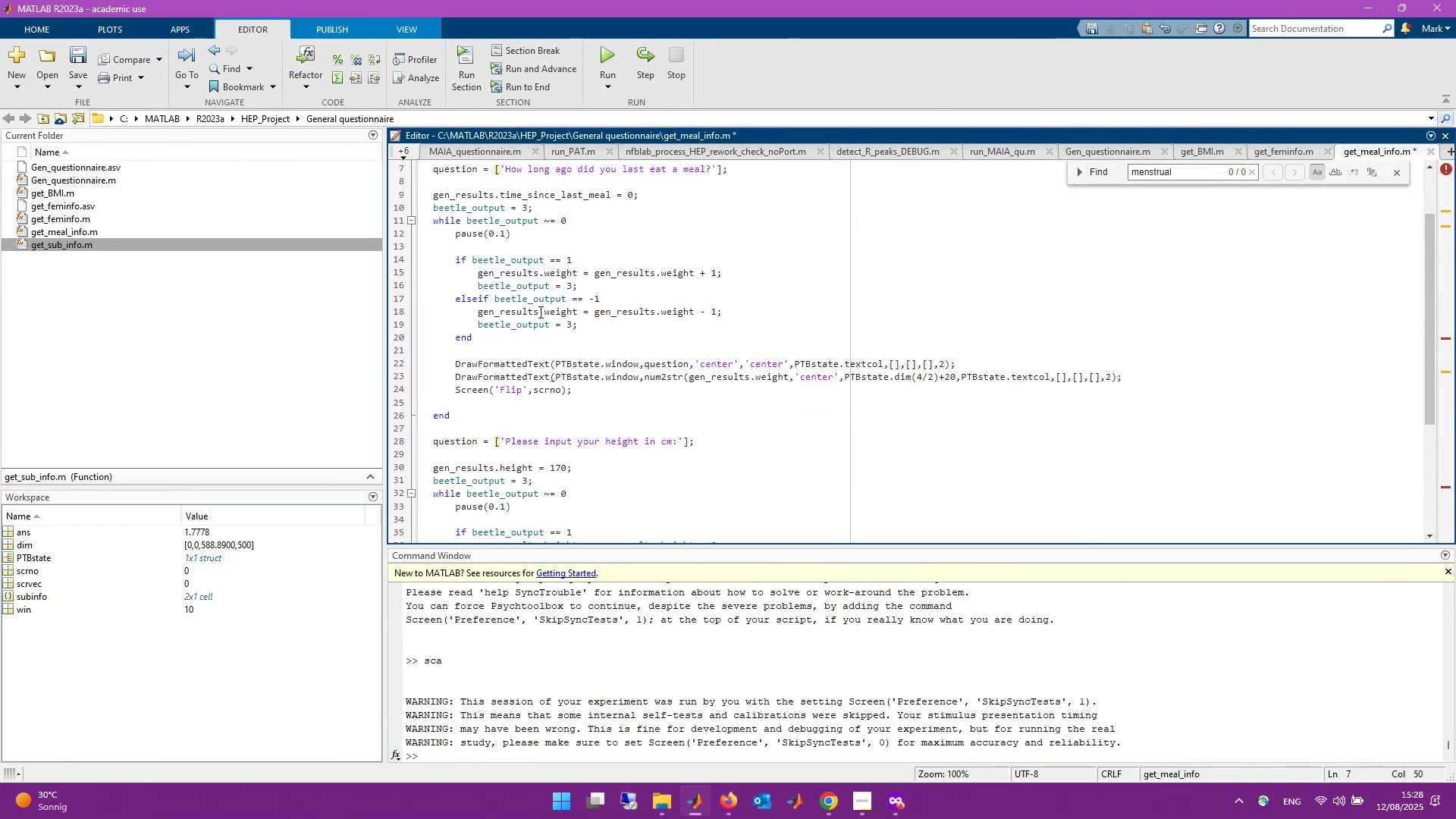 
scroll: coordinate [539, 312], scroll_direction: up, amount: 1.0
 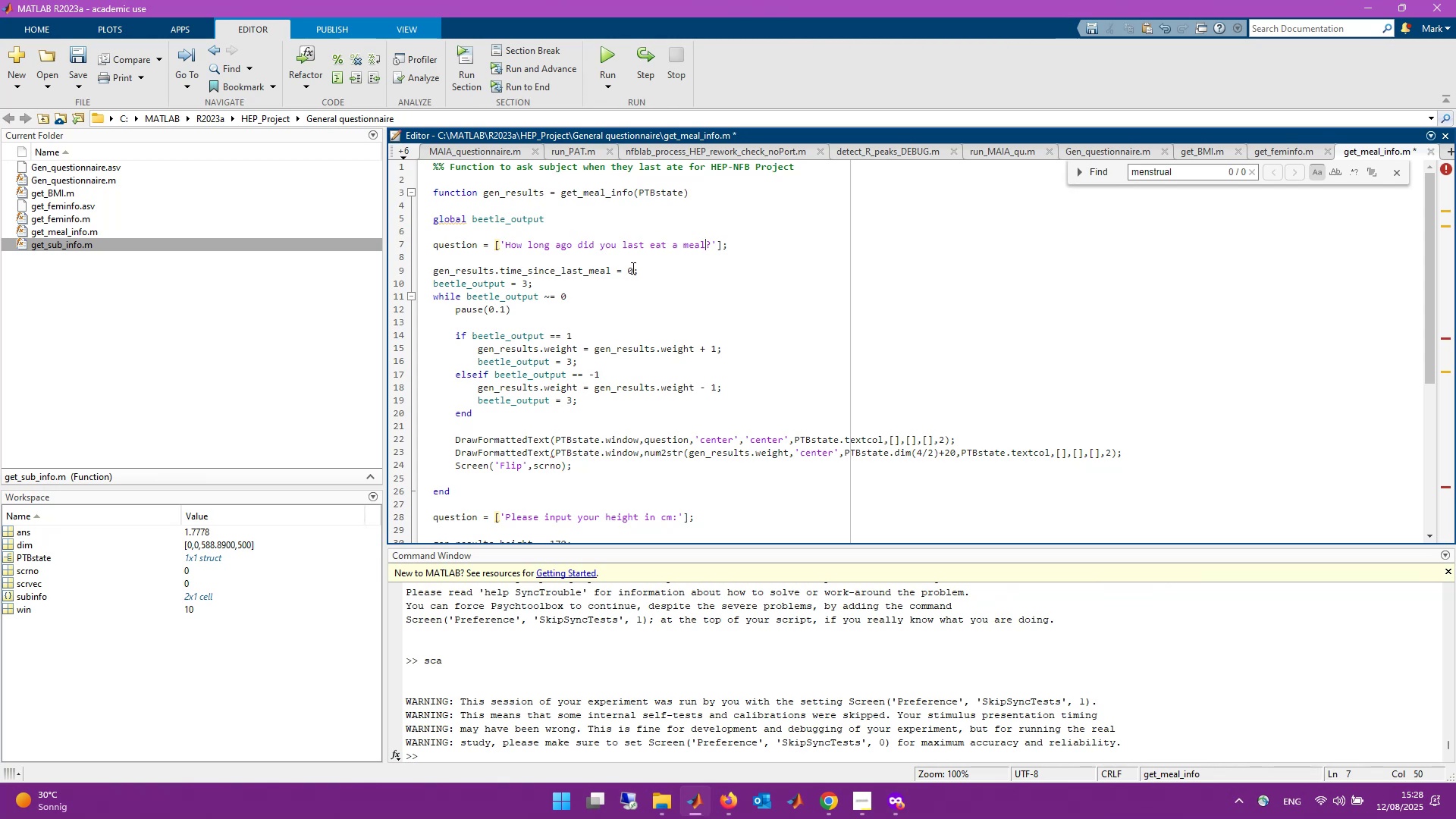 
wait(6.76)
 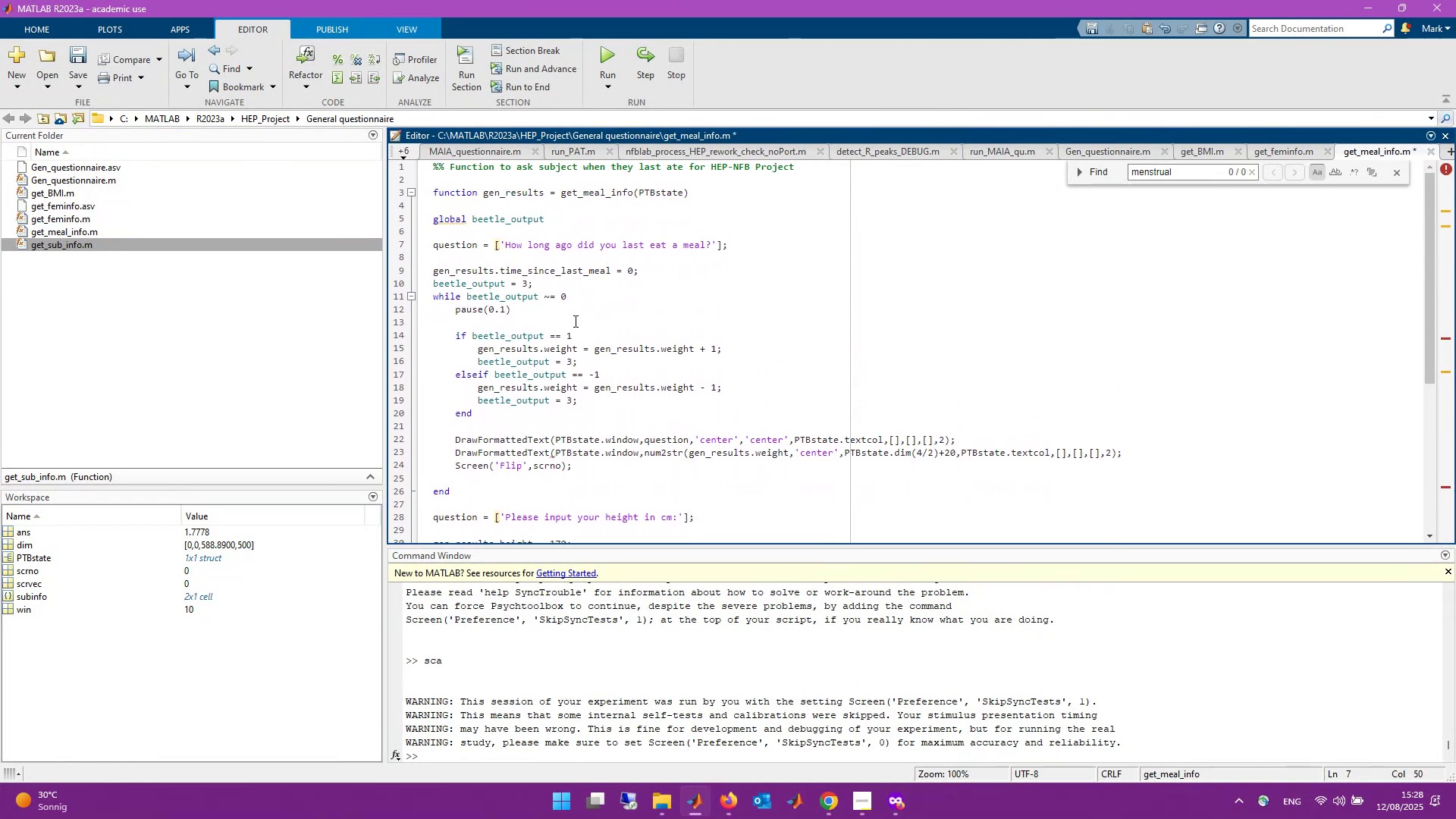 
left_click([633, 269])
 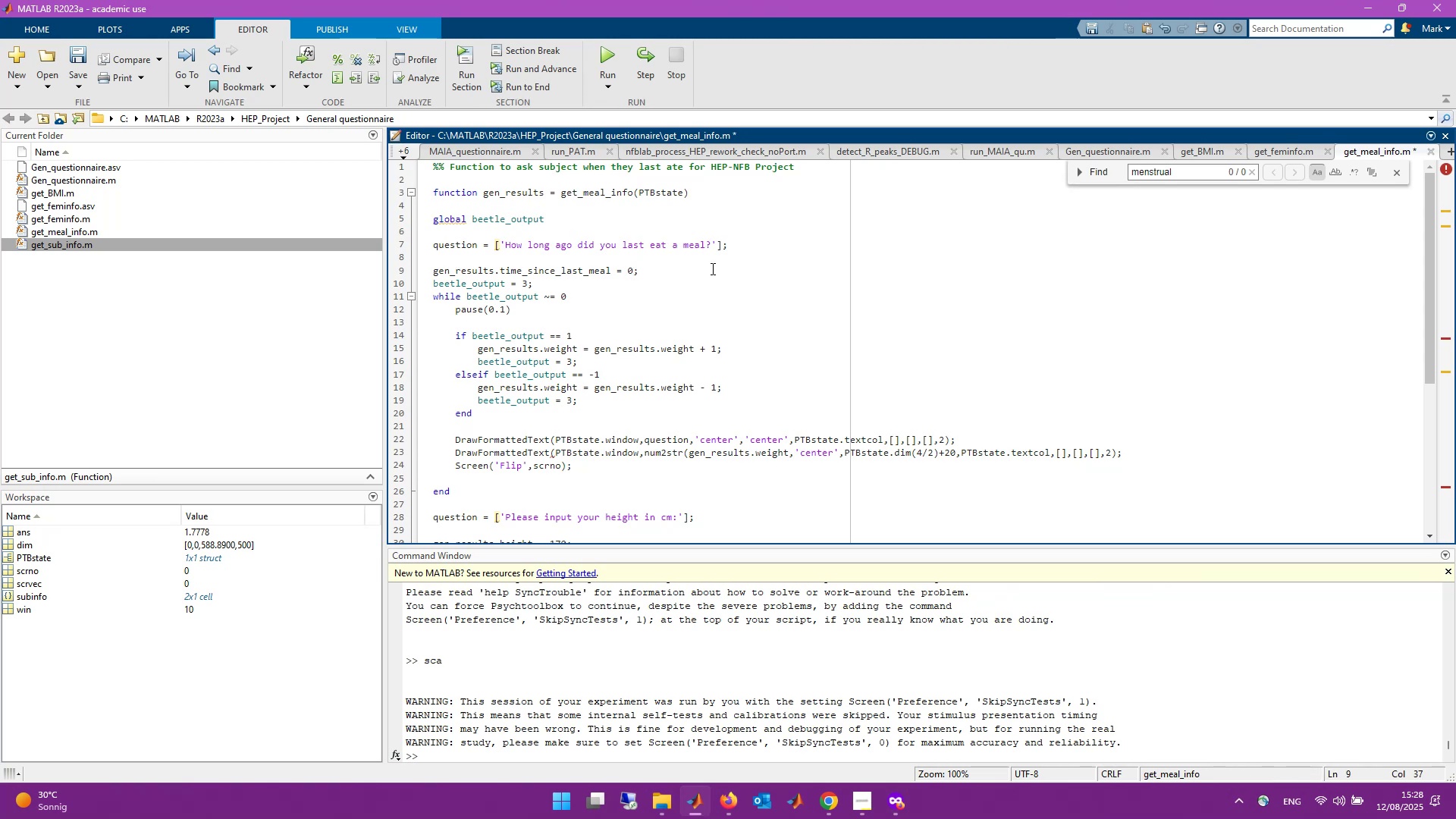 
key(Backspace)
 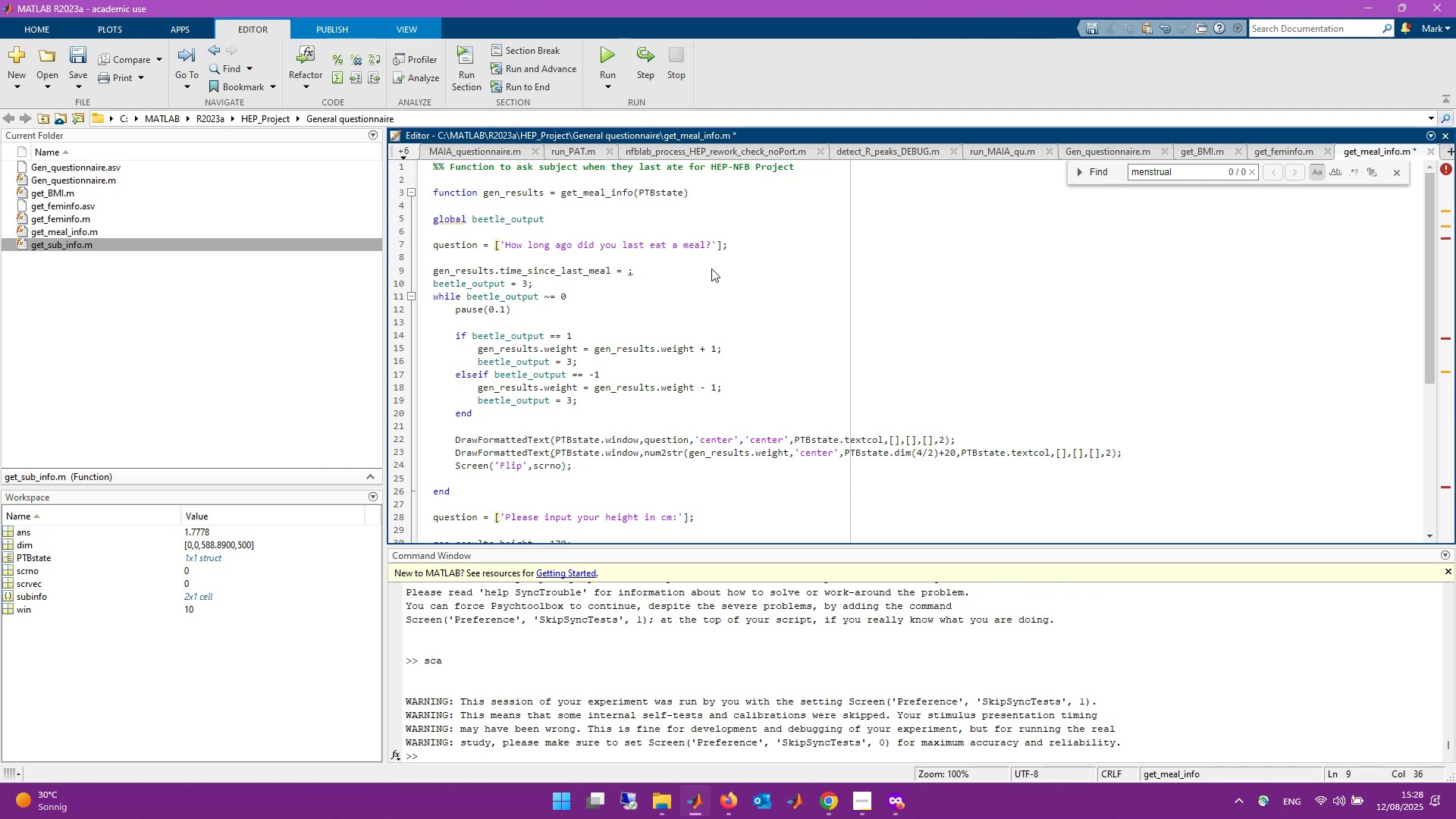 
wait(10.79)
 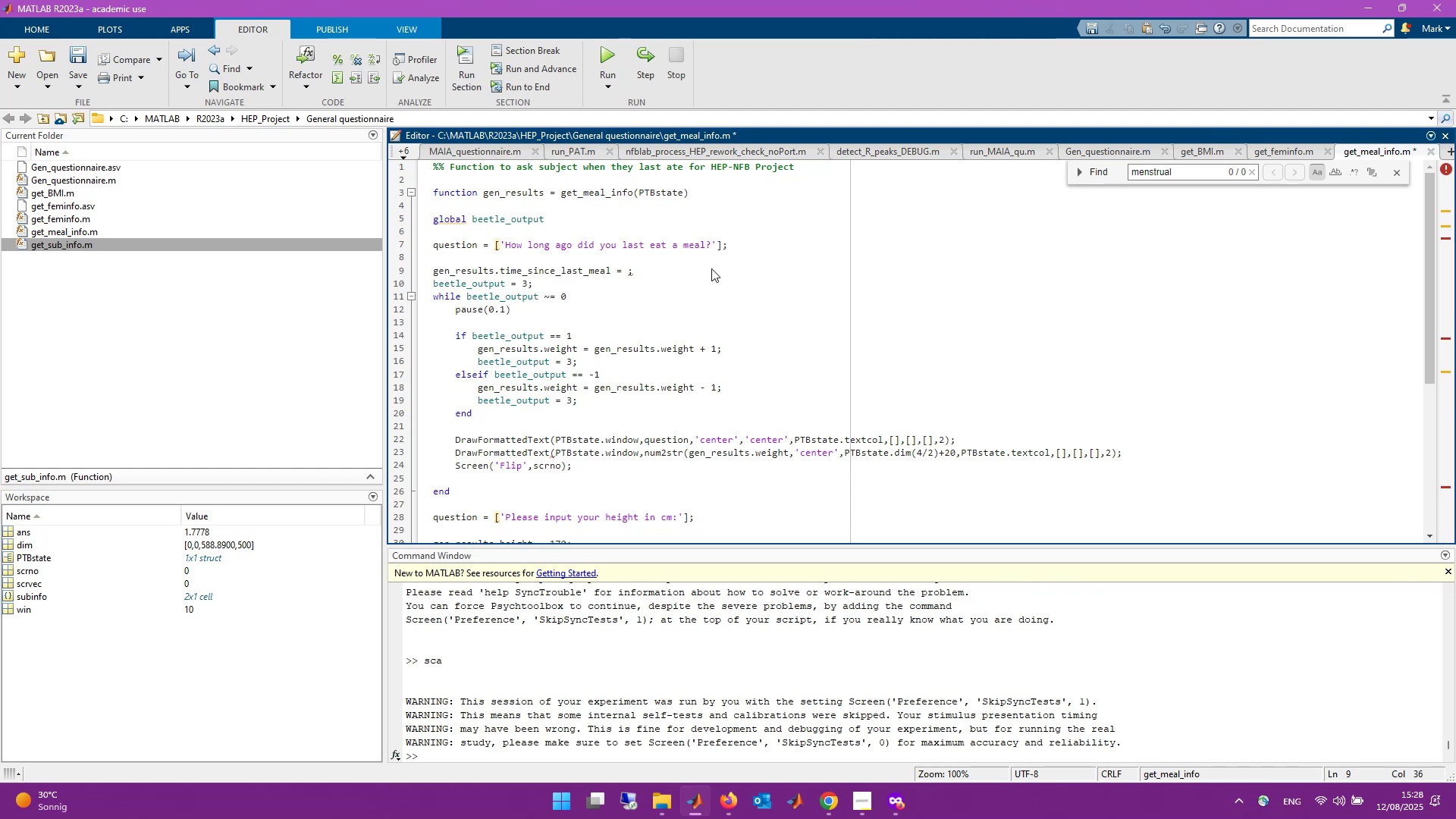 
key(Alt+Tab)
 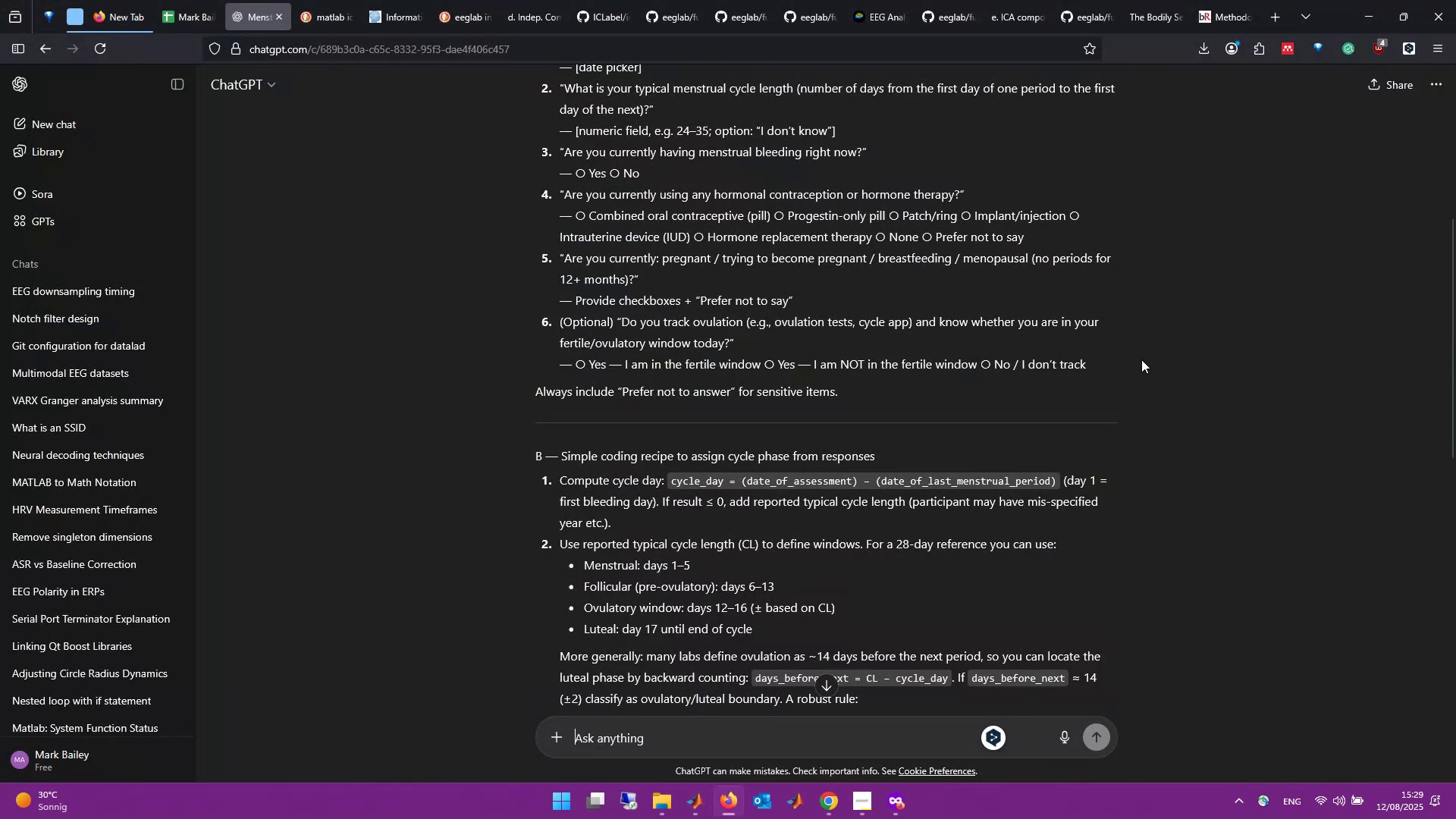 
hold_key(key=ShiftLeft, duration=0.33)
 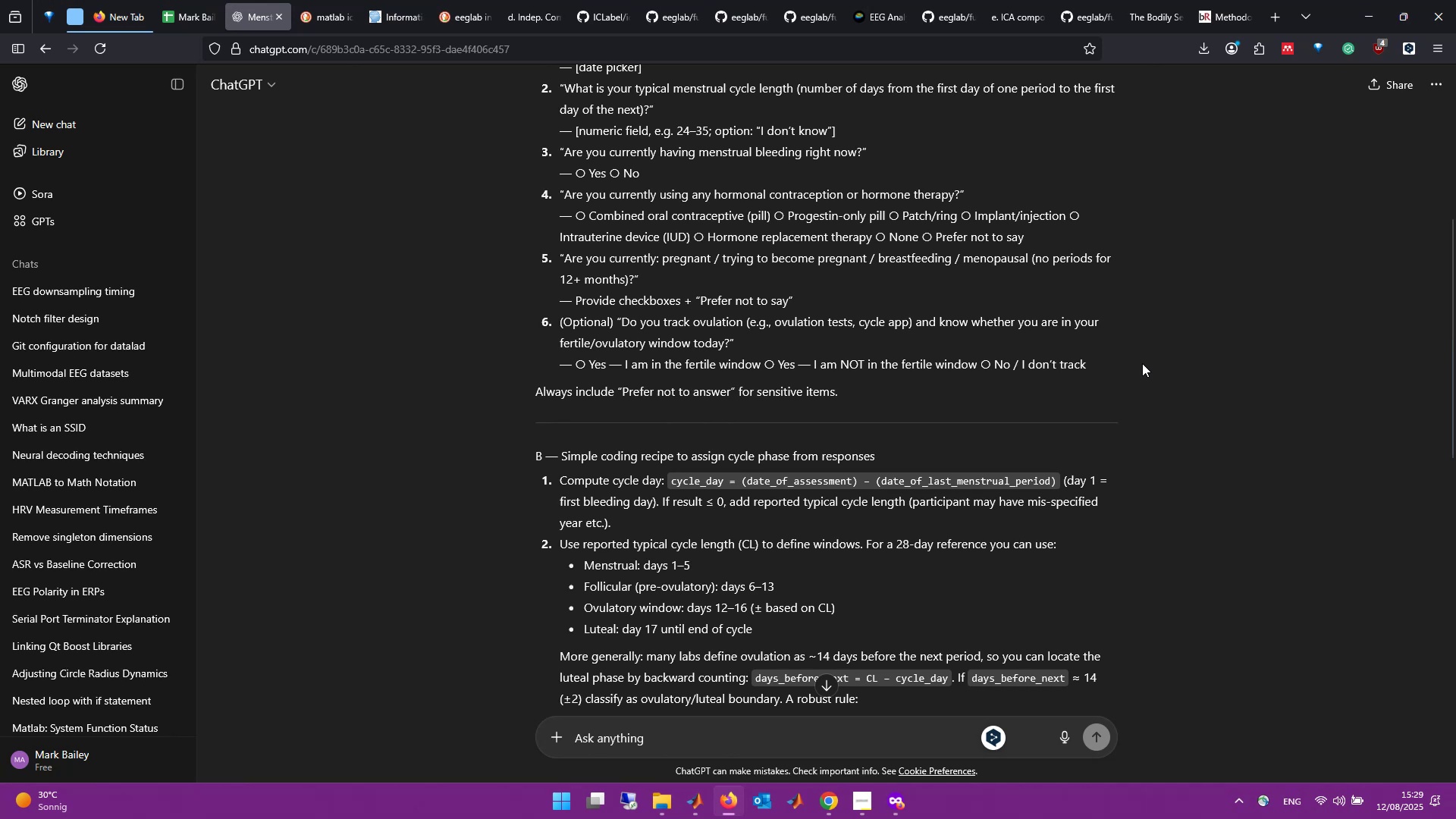 
hold_key(key=ControlLeft, duration=0.34)
 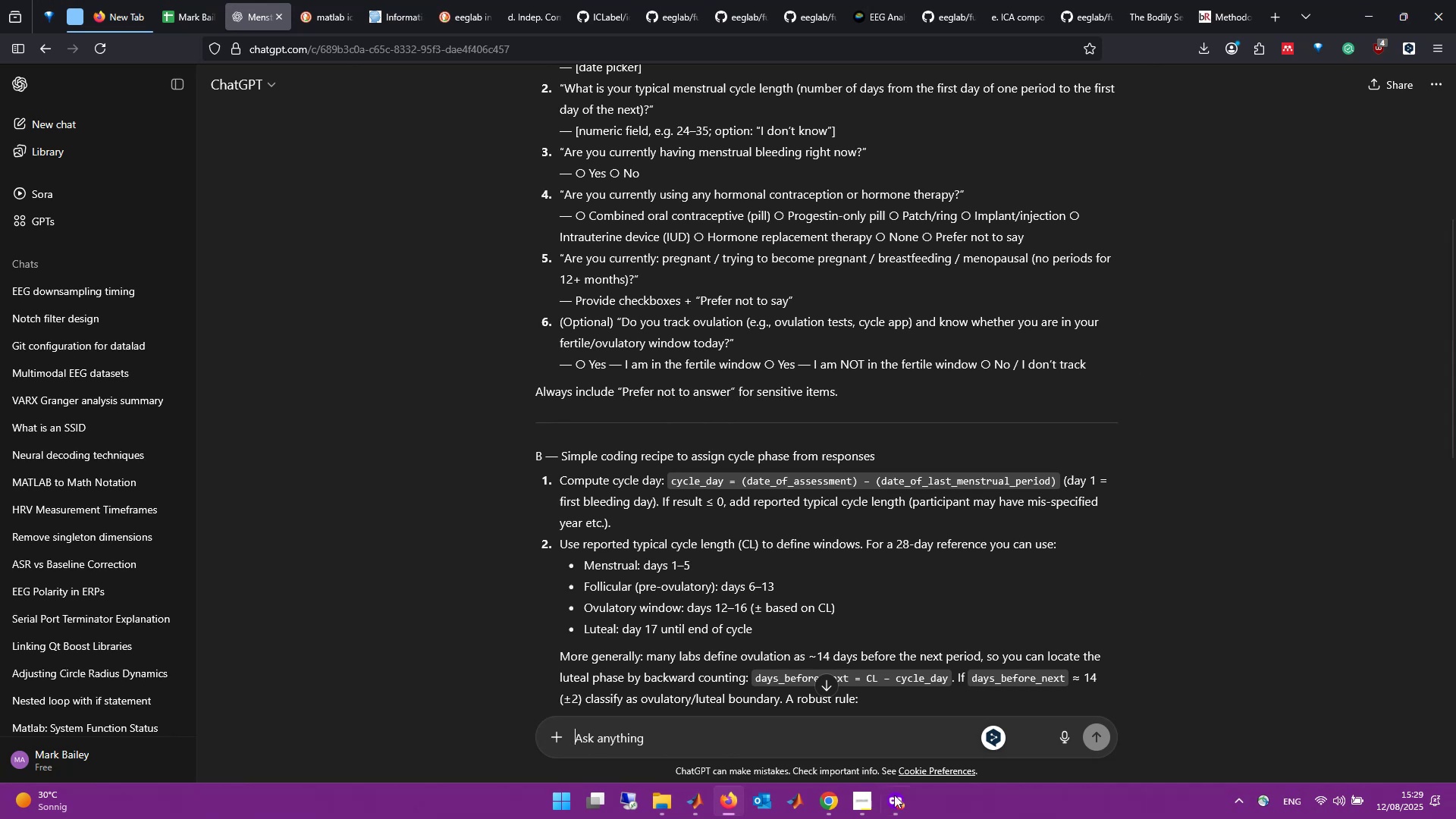 
left_click([904, 805])
 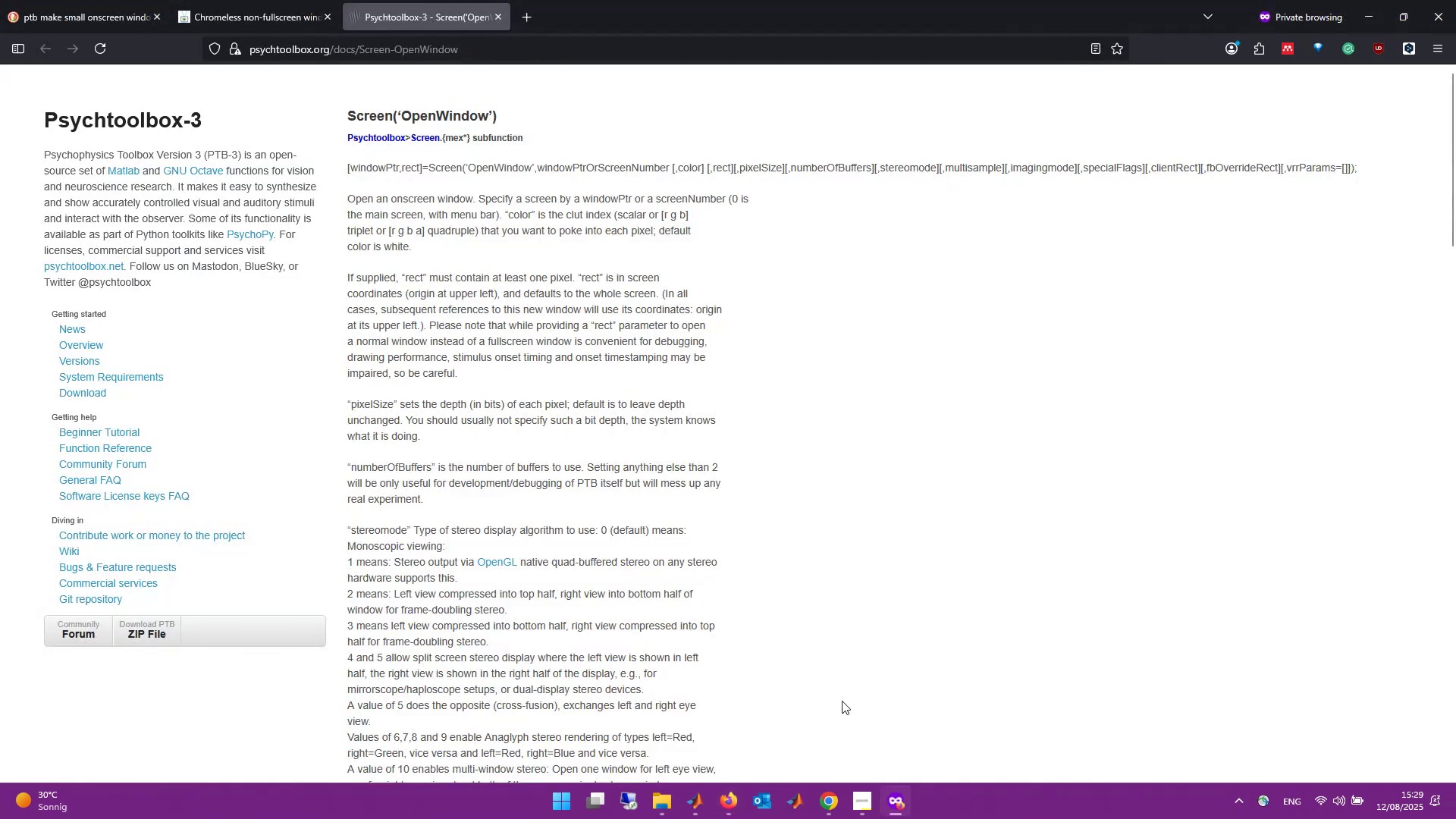 
key(Control+T)
 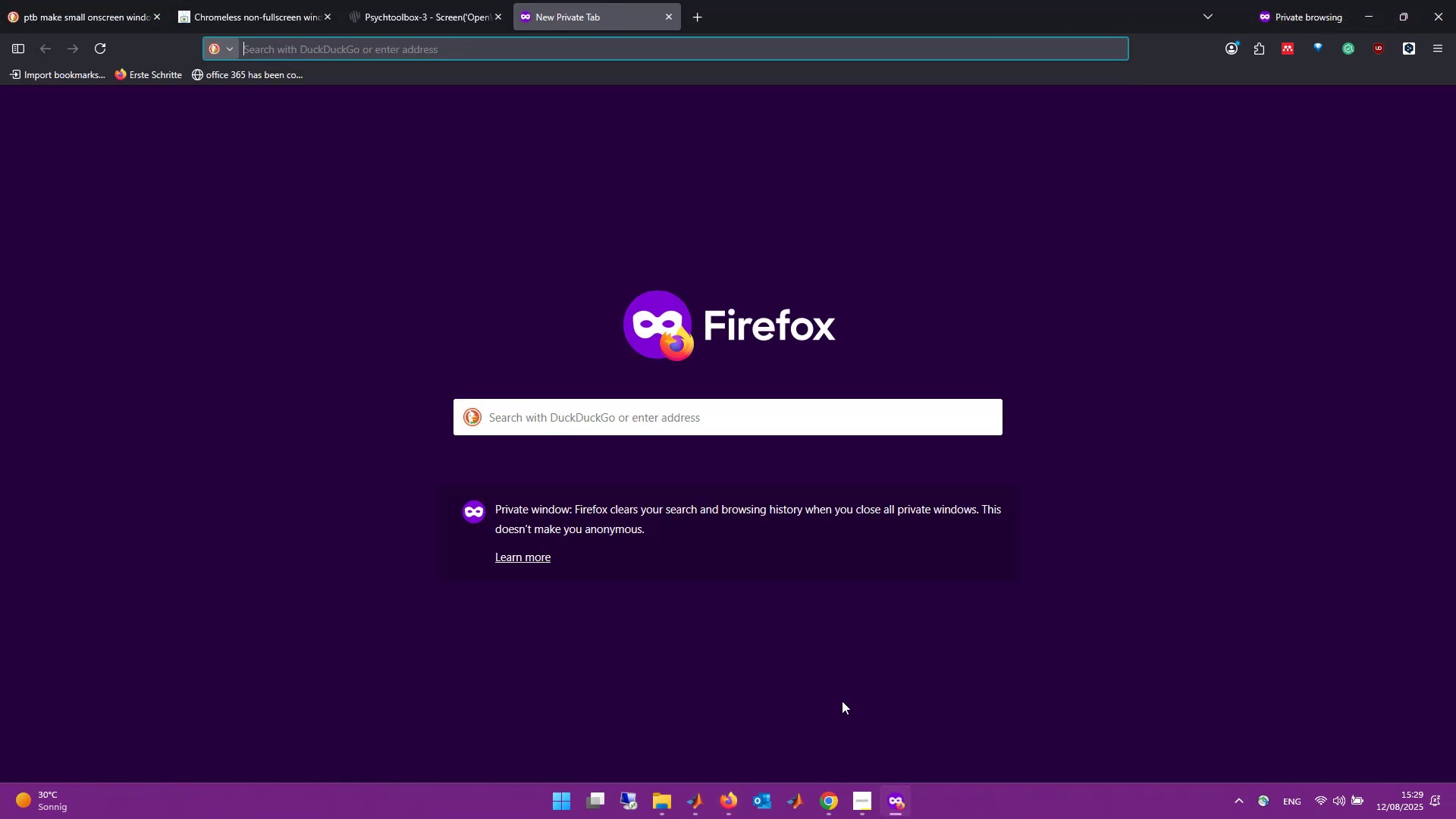 
type(mal)
key(Backspace)
type(tlab minutes to time)
 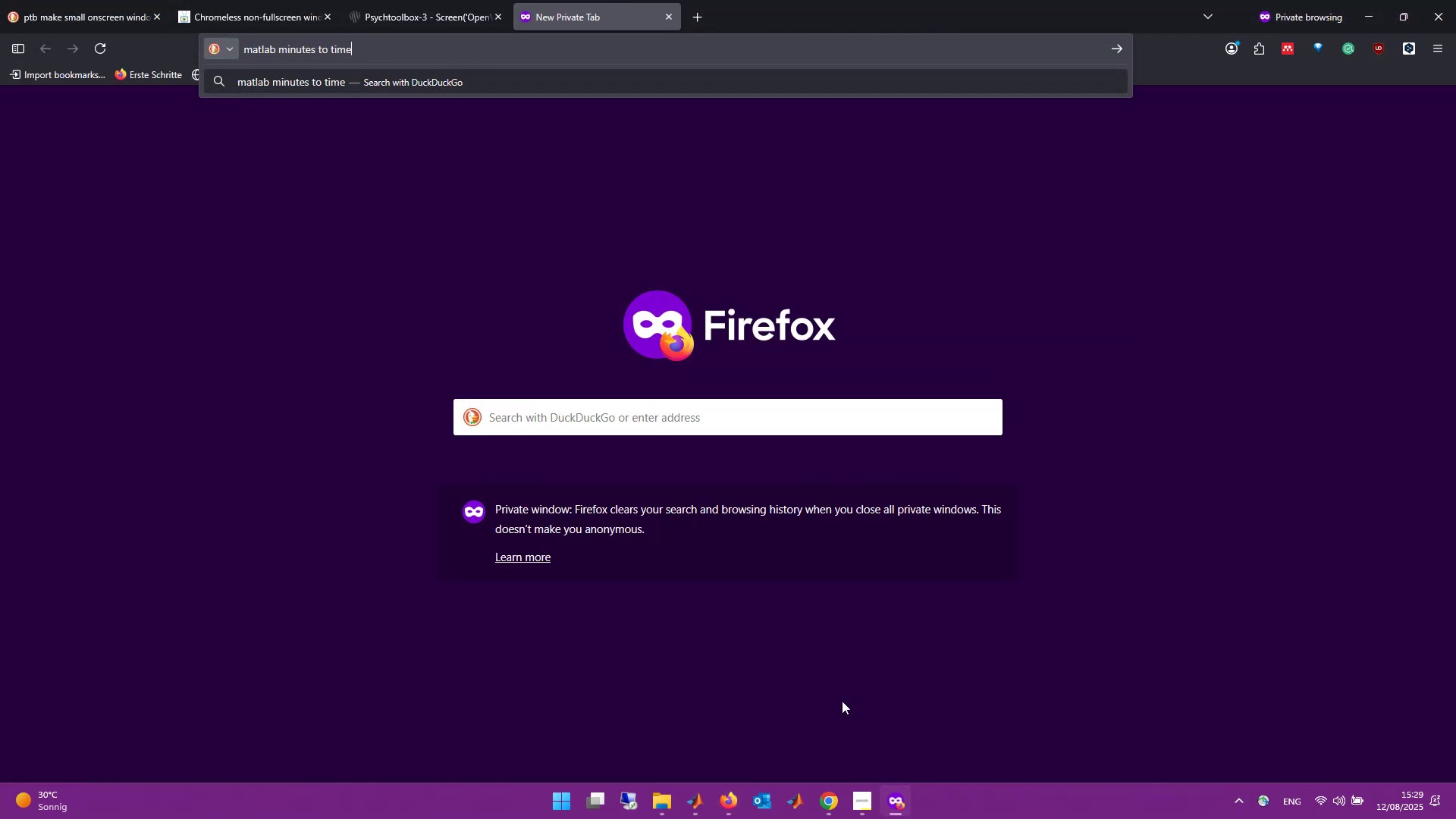 
key(Enter)
 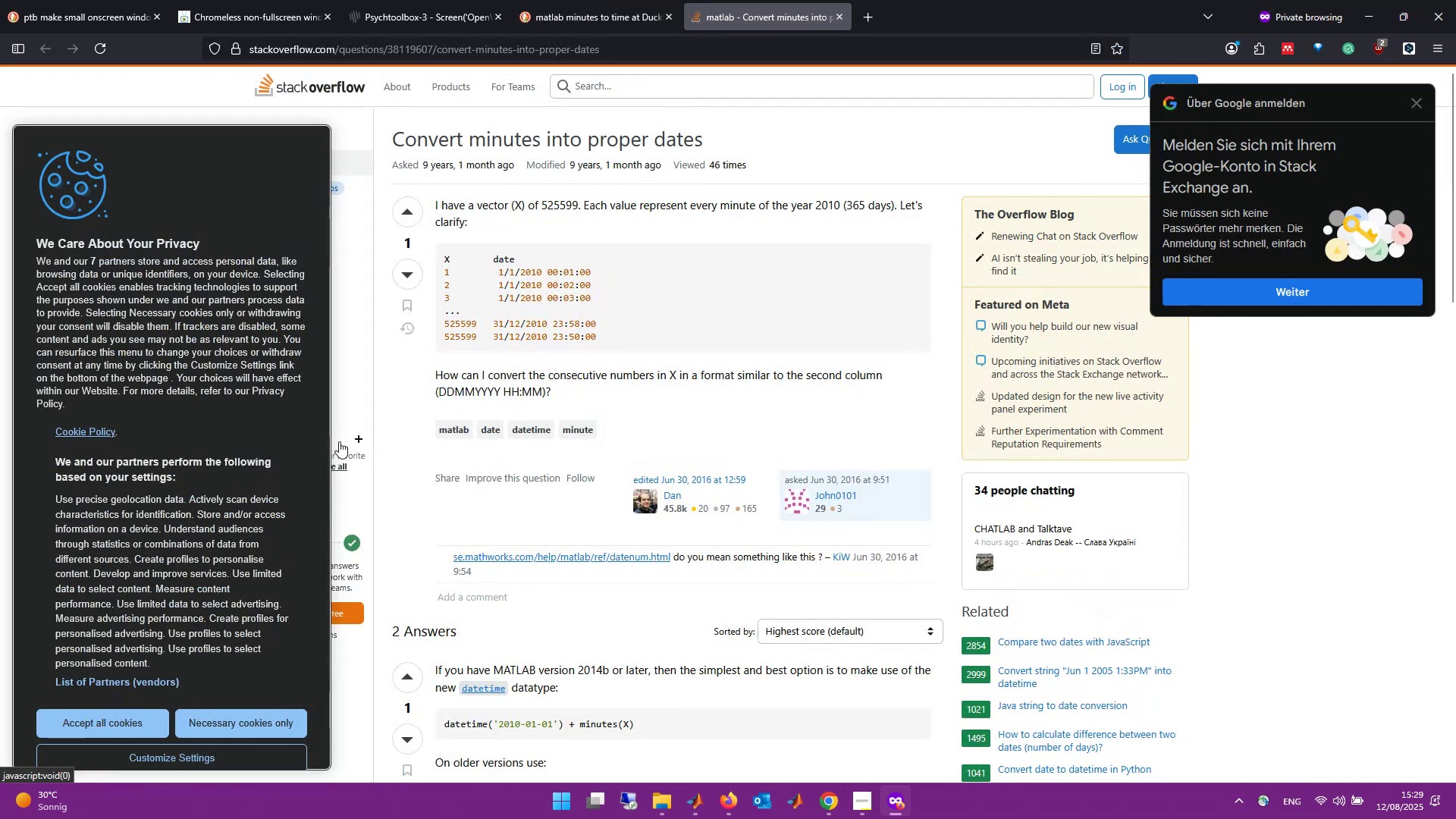 
wait(18.15)
 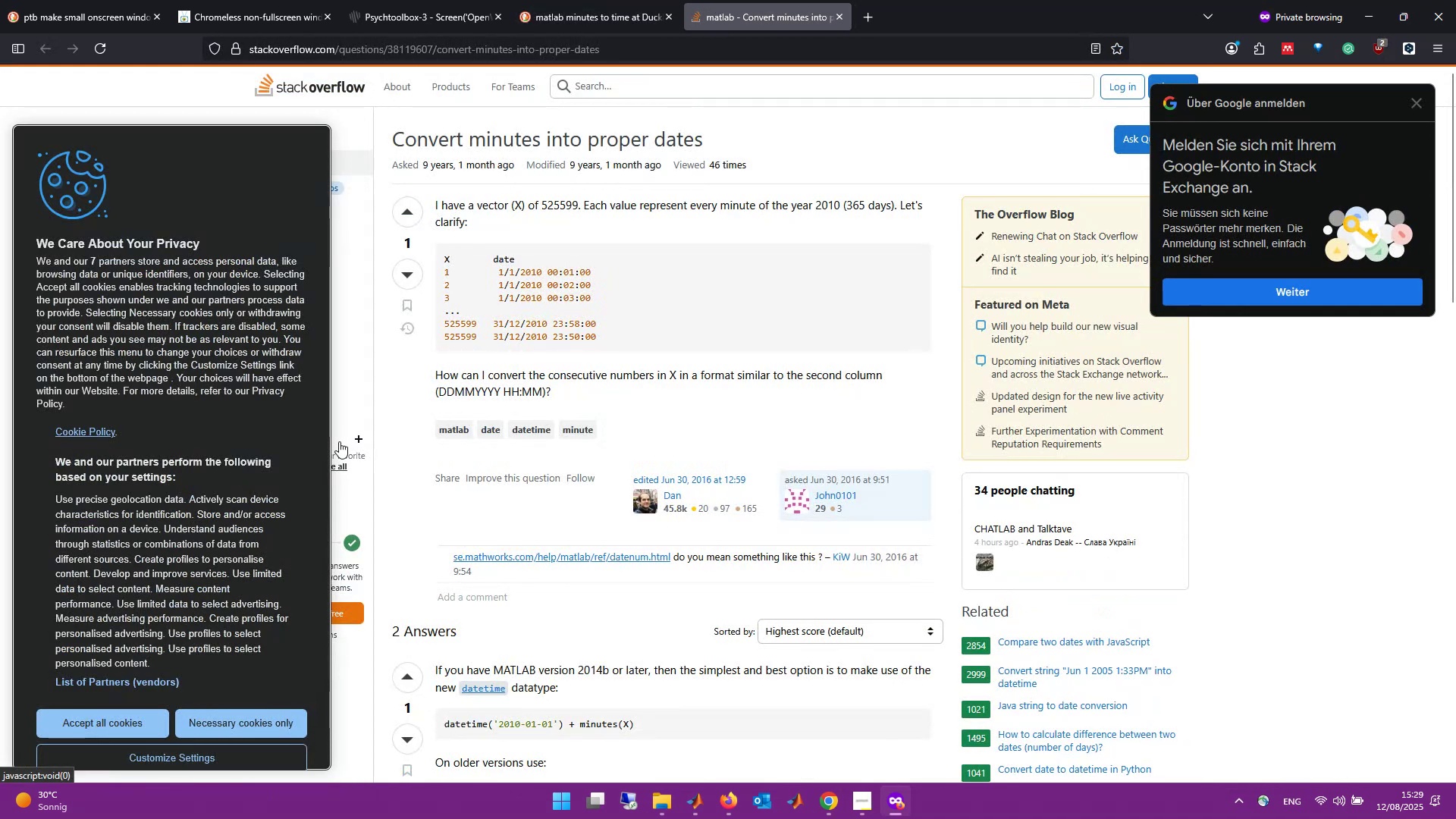 
scroll: coordinate [629, 378], scroll_direction: down, amount: 7.0
 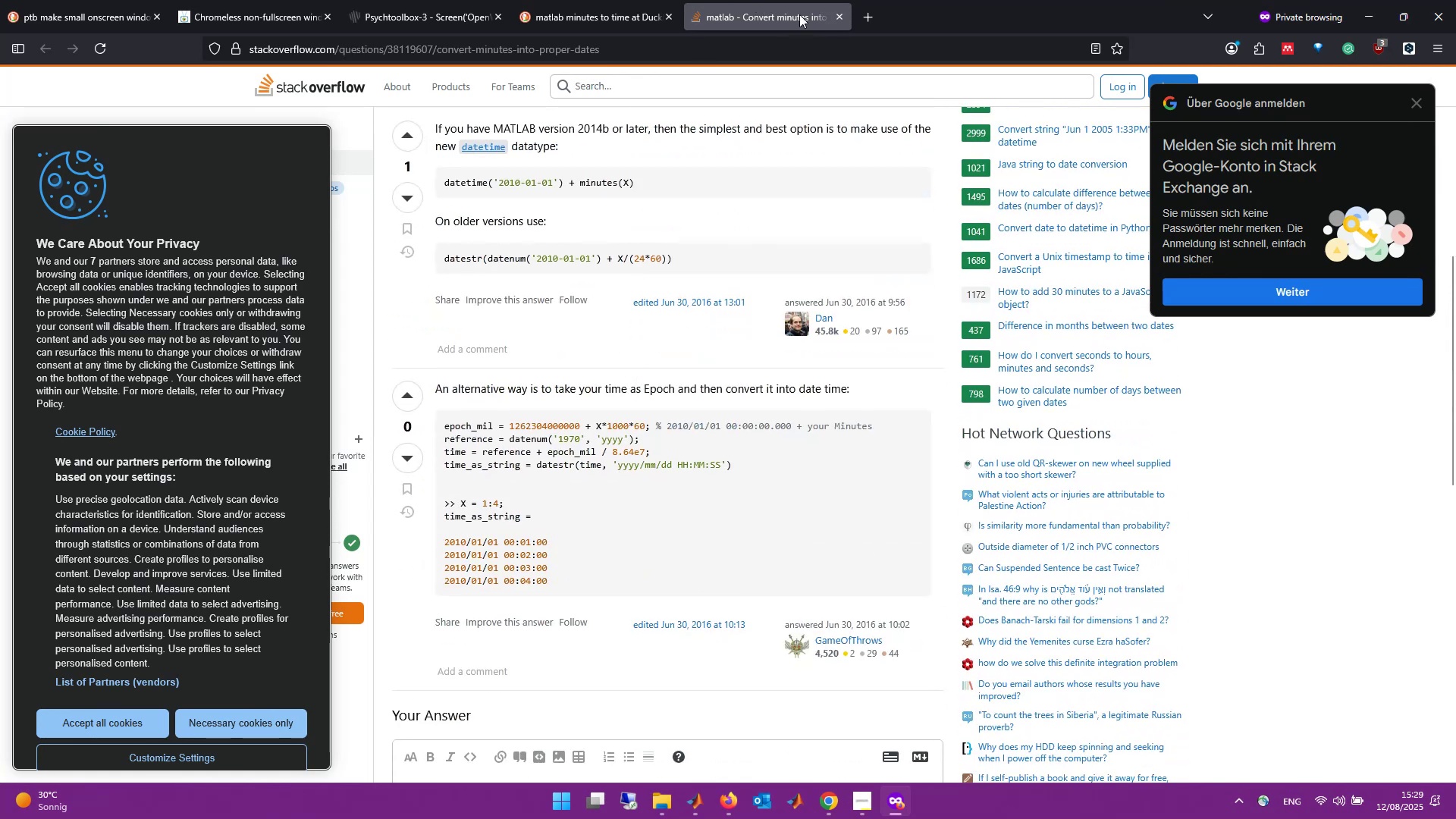 
left_click([833, 12])
 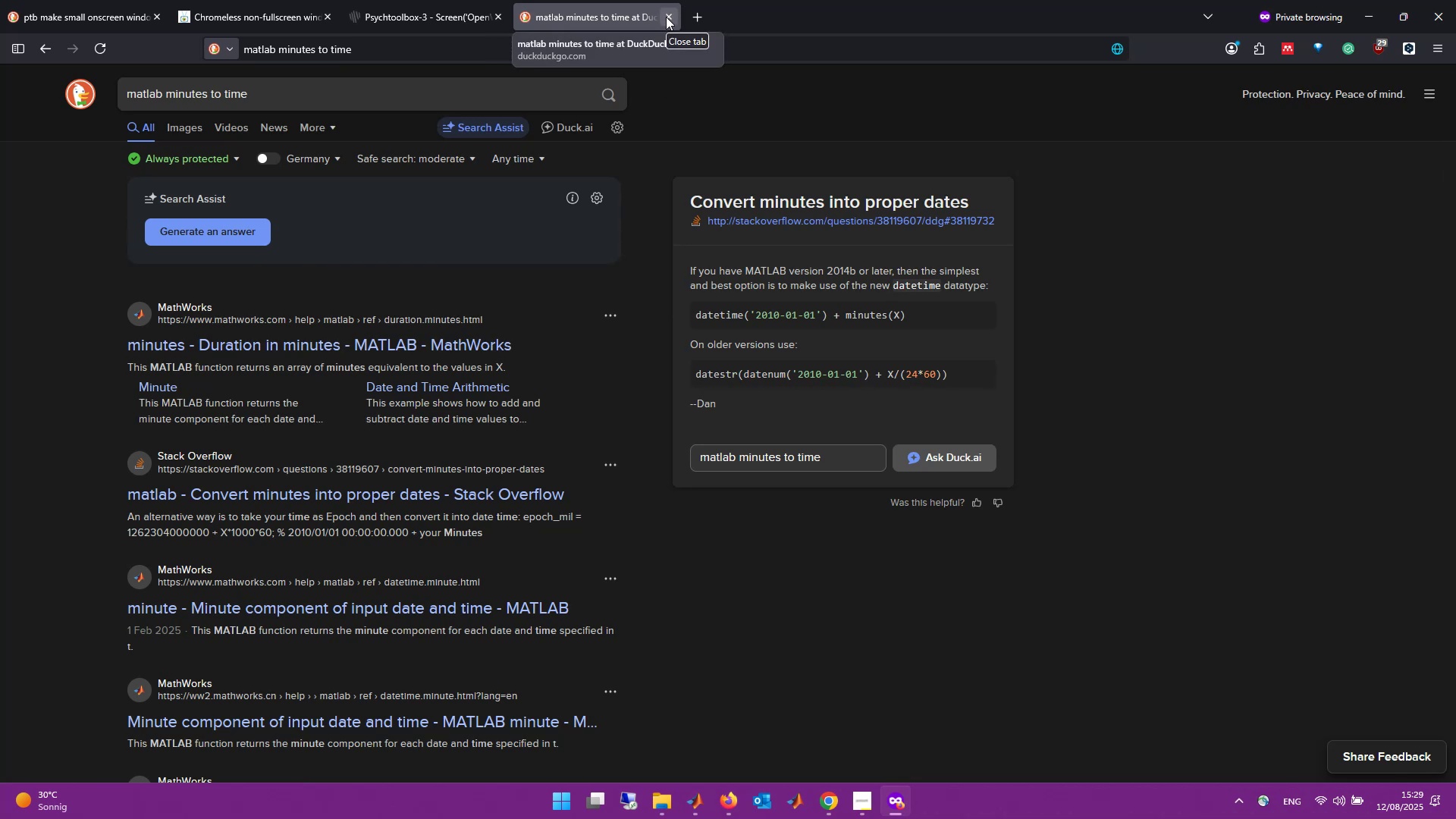 
wait(15.15)
 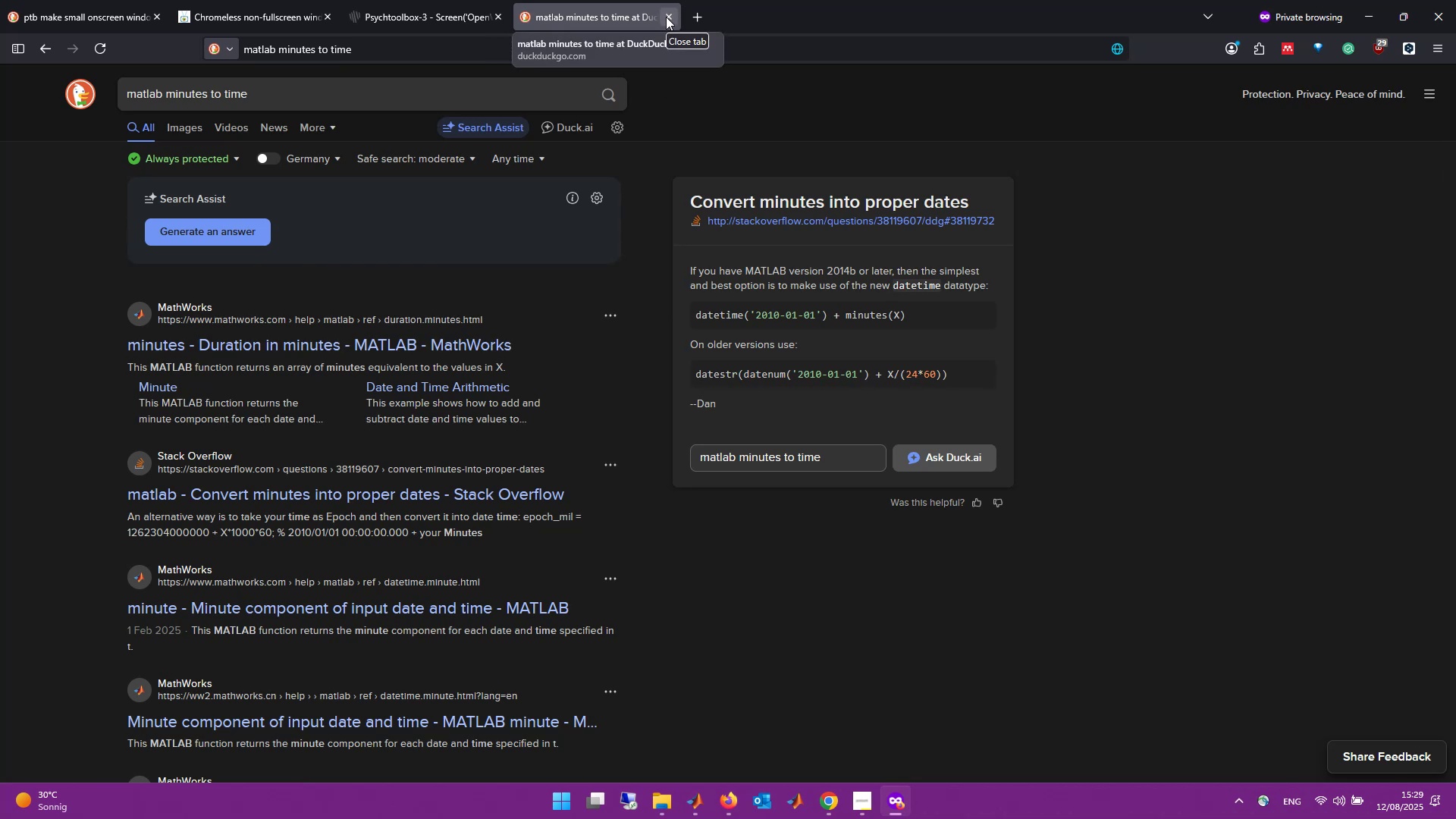 
left_click([666, 17])
 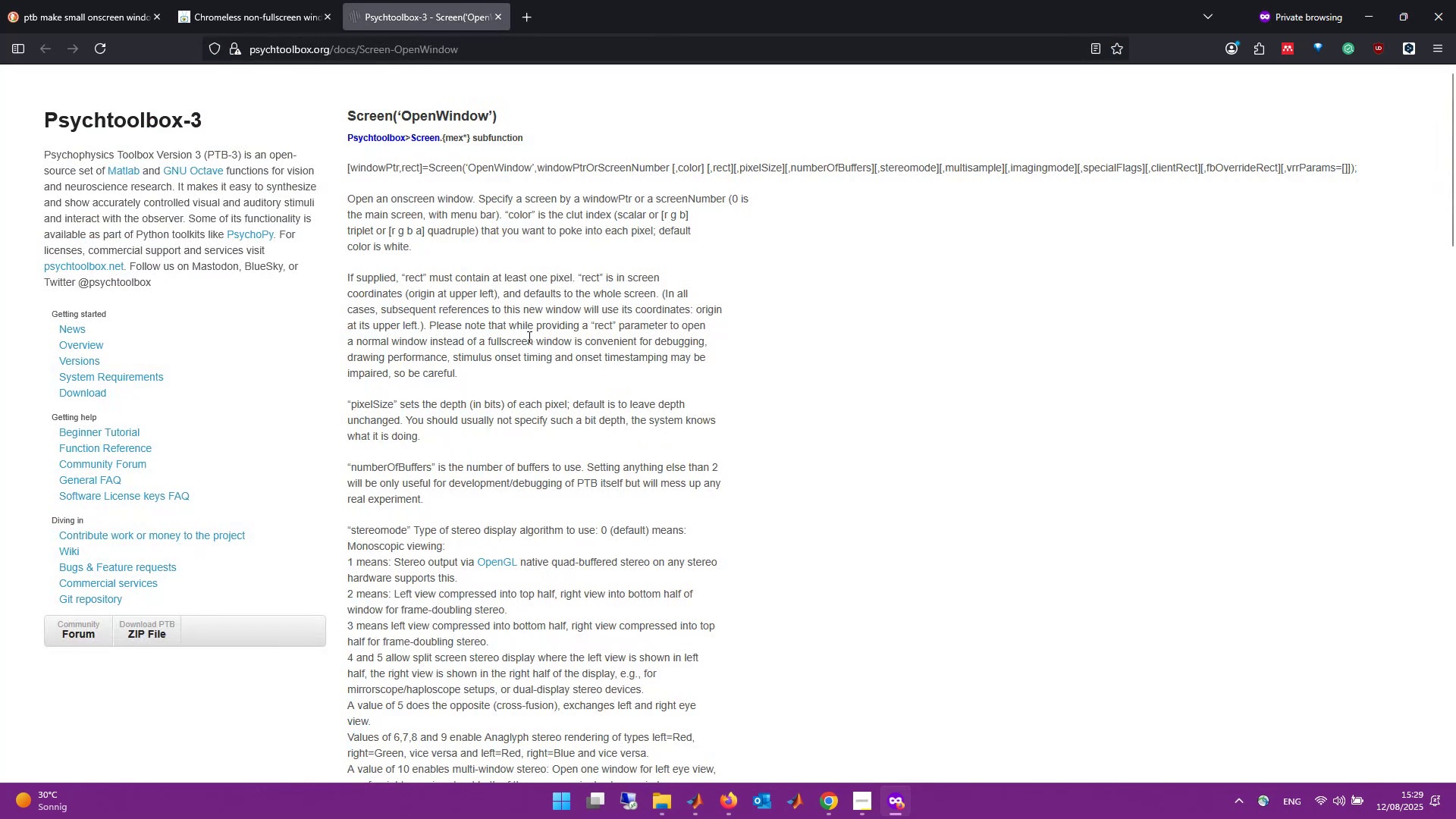 
key(Alt+Tab)
 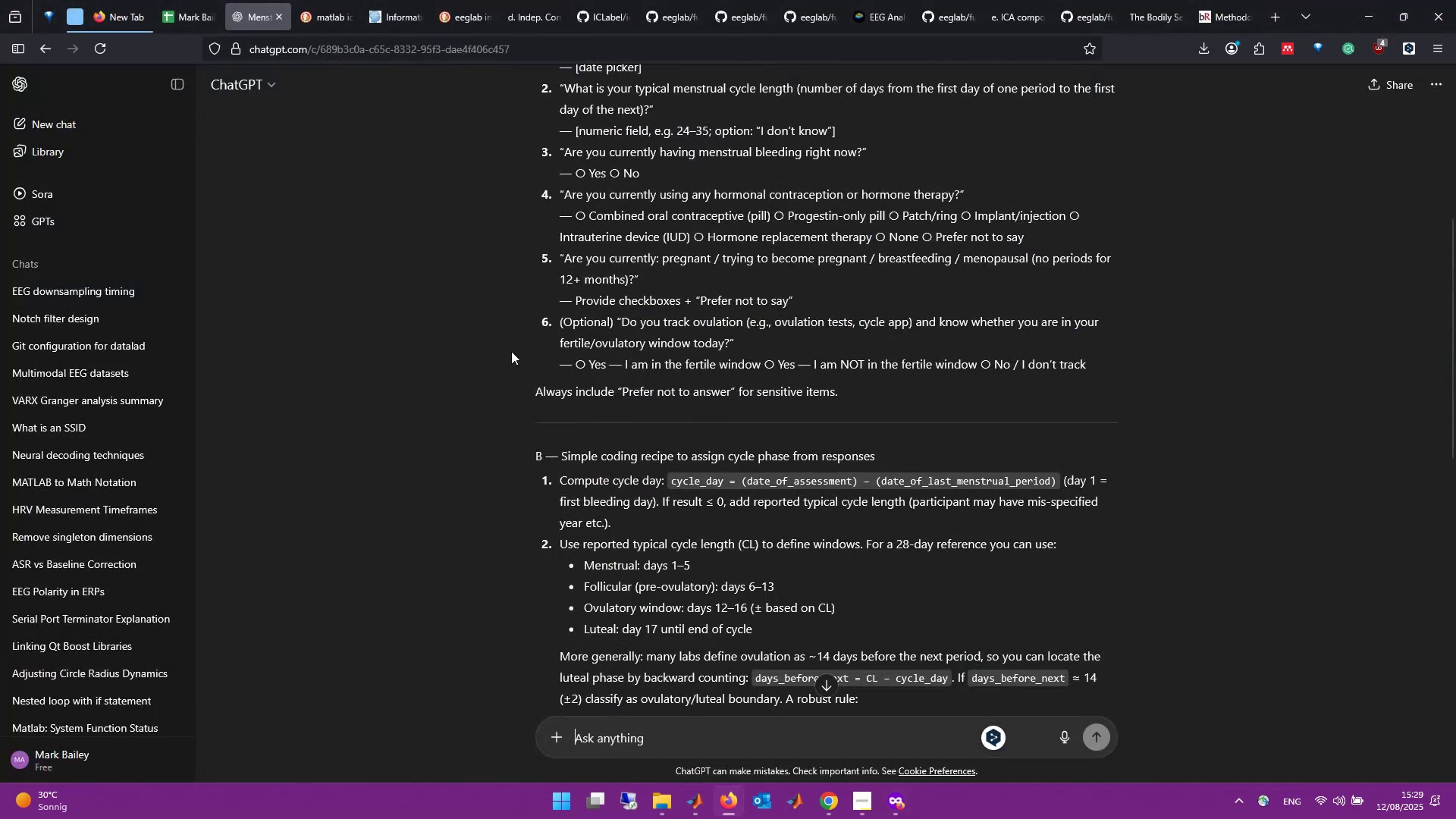 
key(Alt+Tab)
 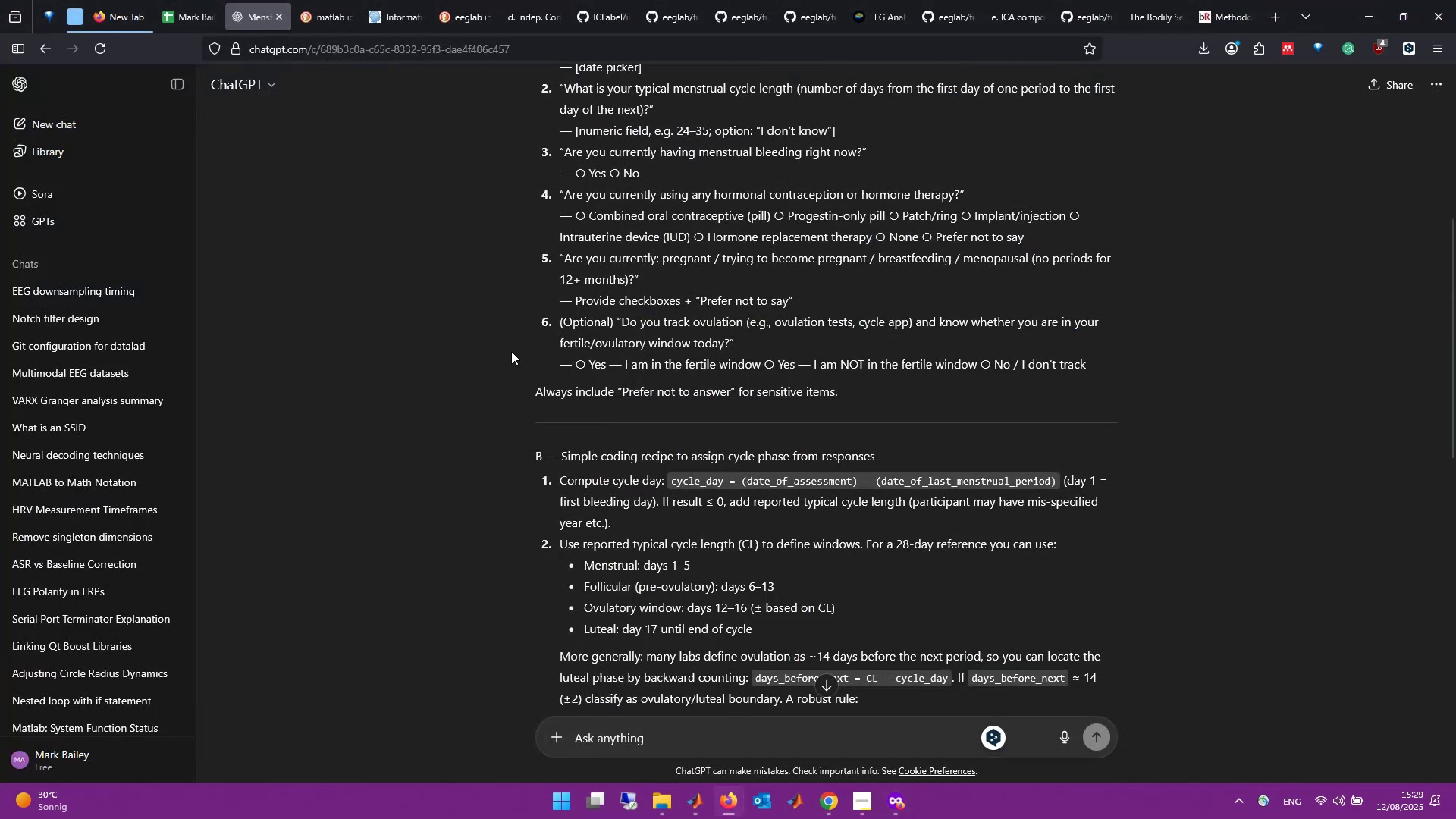 
key(Alt+Tab)
 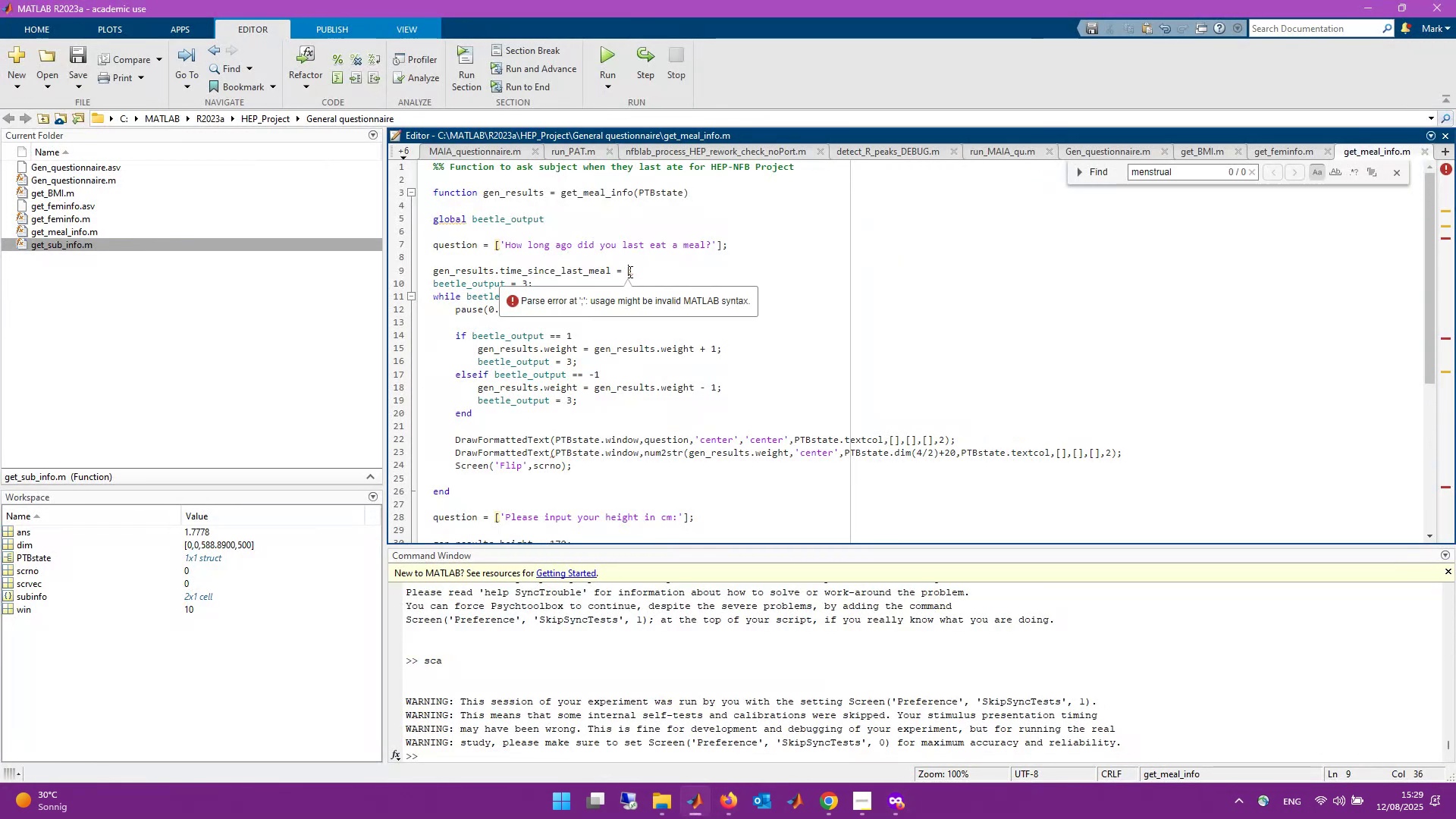 
key(Numpad0)
 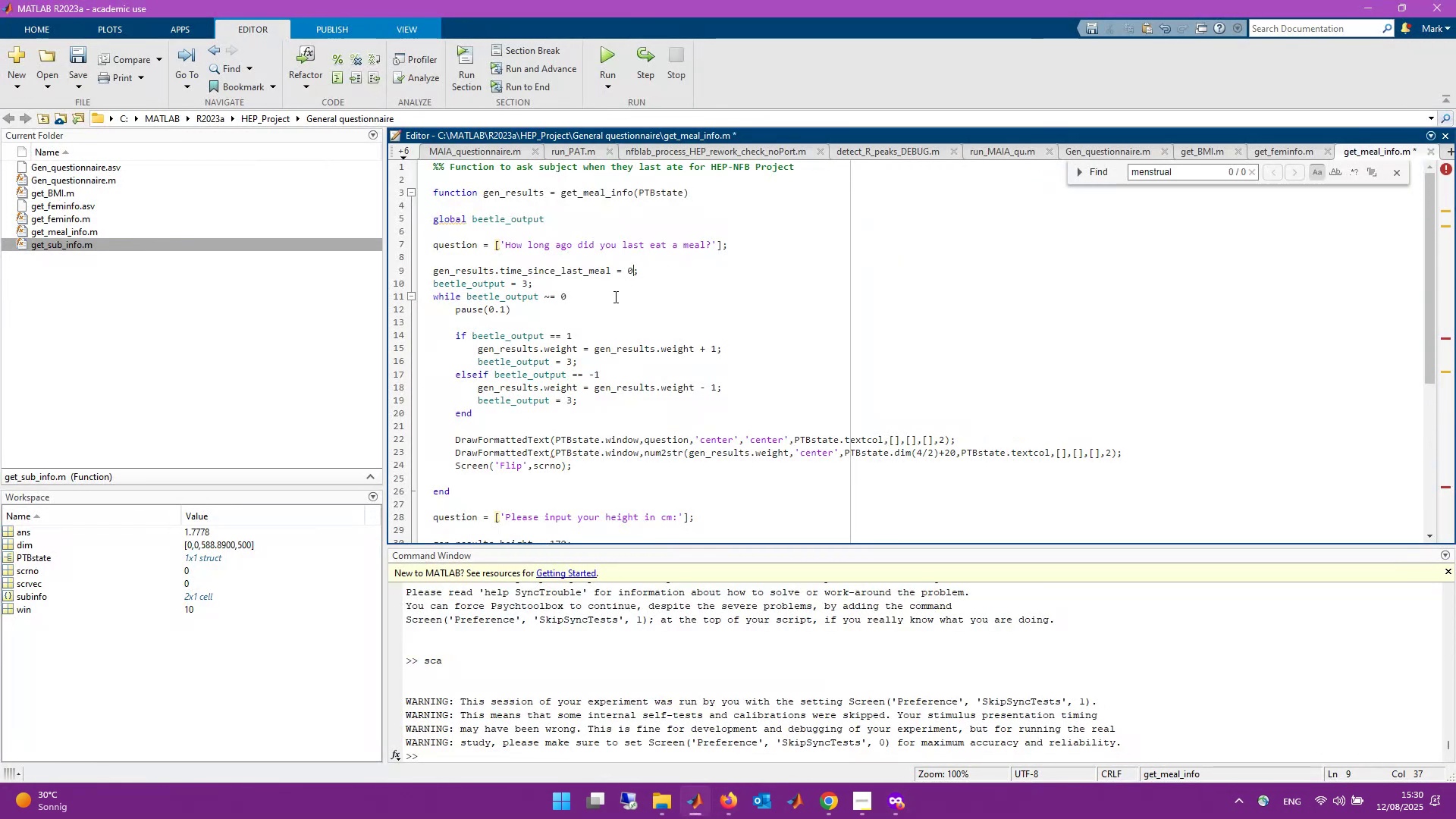 
left_click([725, 334])
 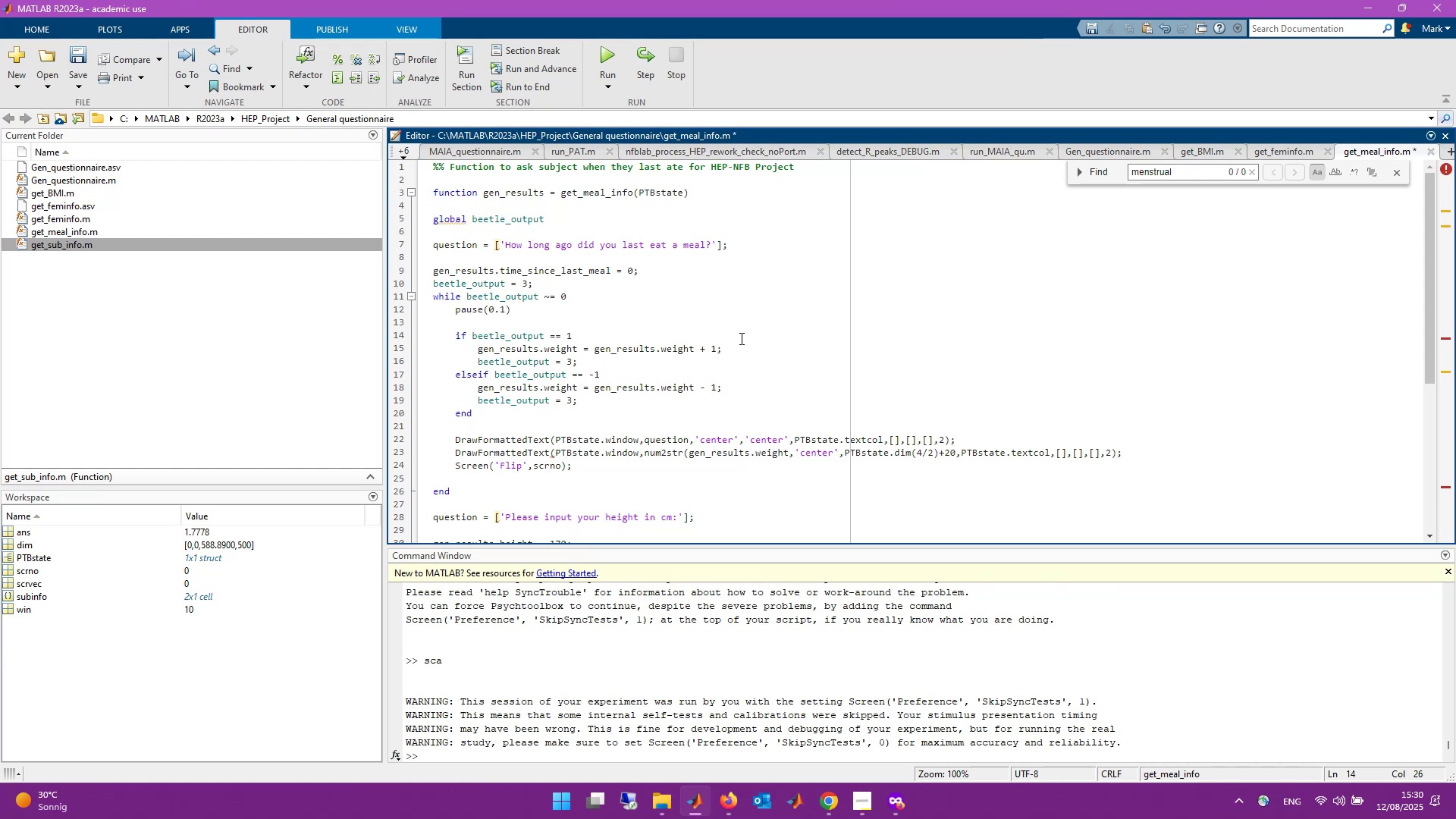 
left_click_drag(start_coordinate=[741, 348], to_coordinate=[479, 353])
 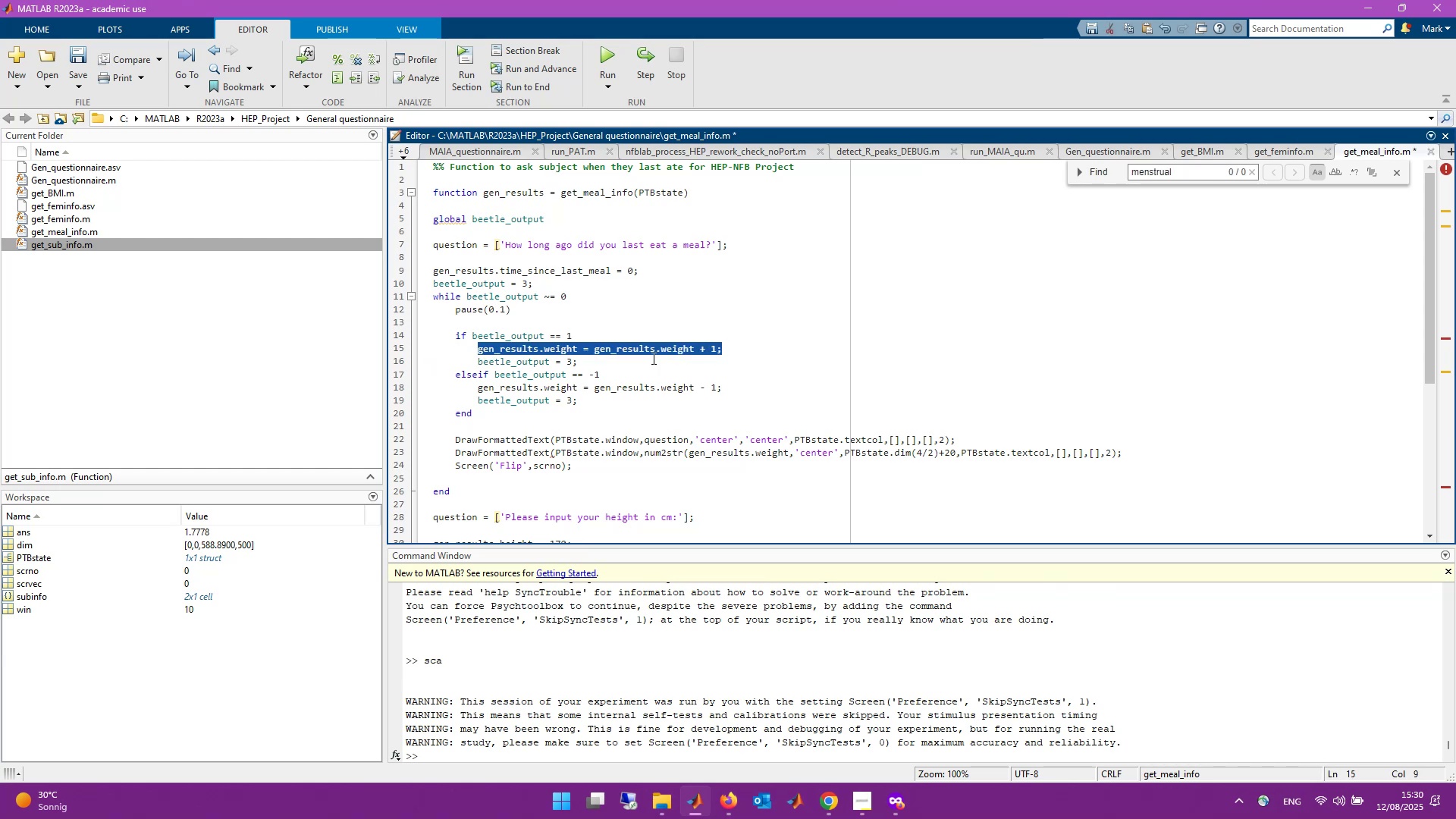 
key(Backspace)
 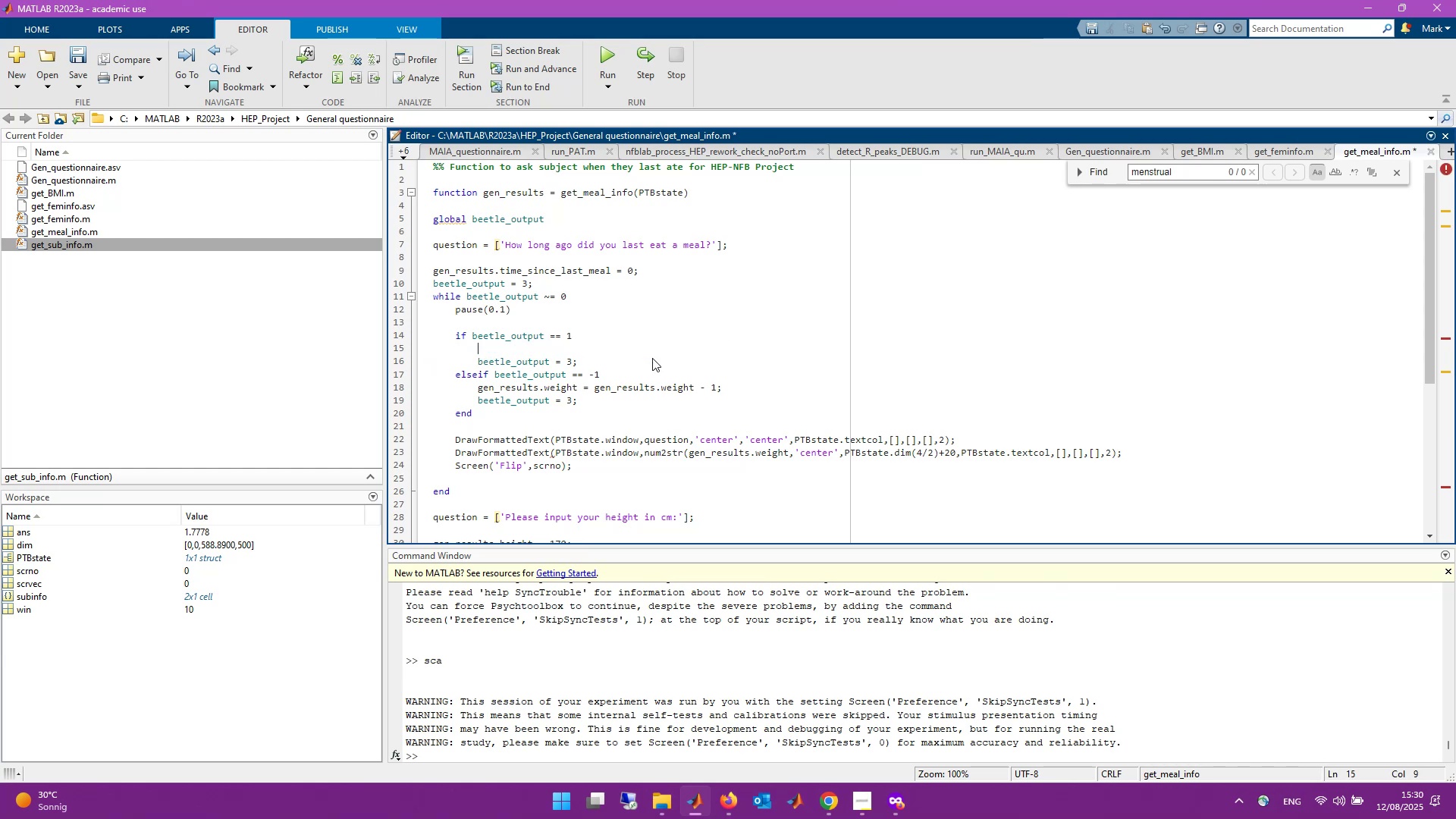 
wait(11.15)
 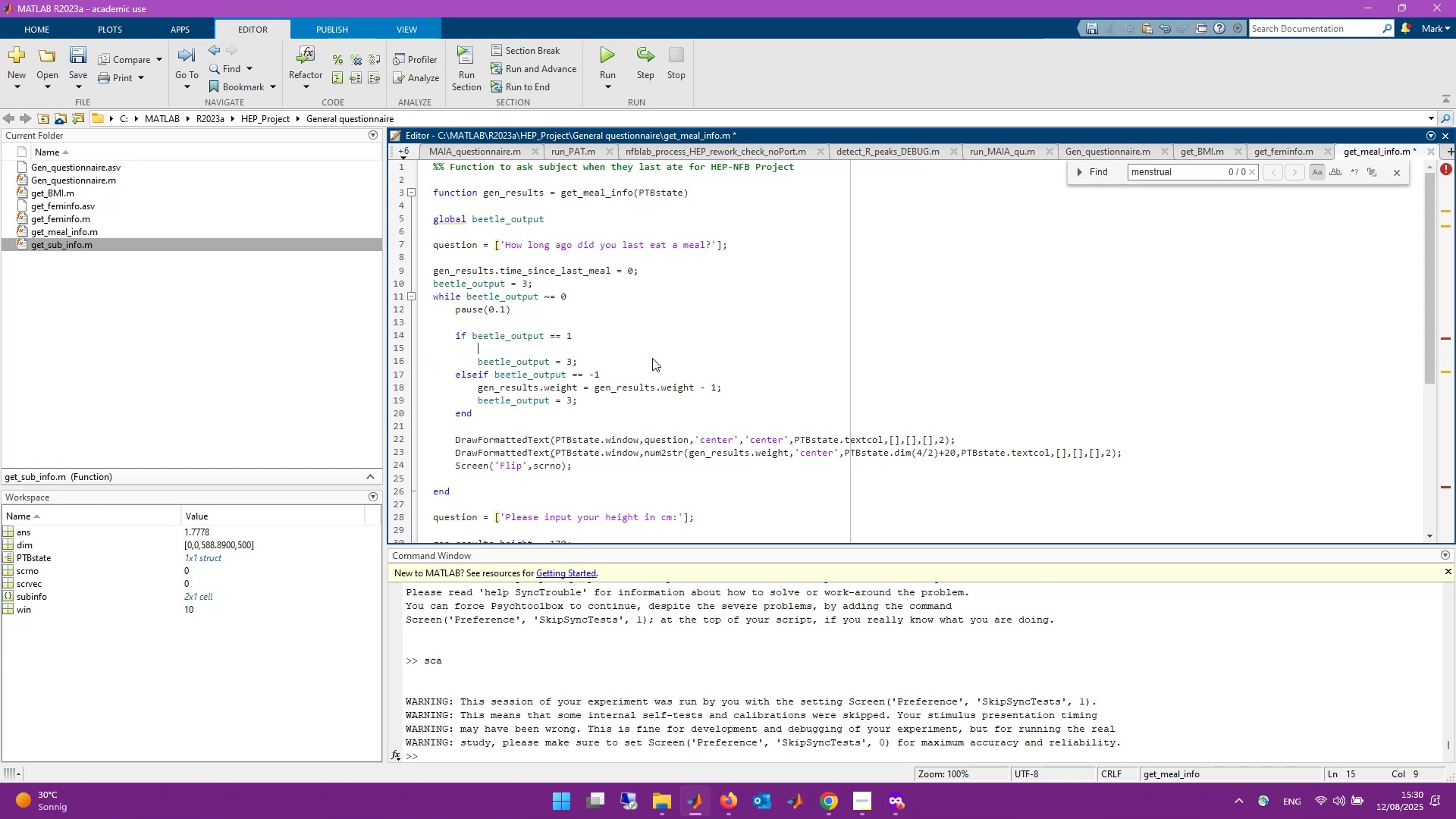 
type(gen)
 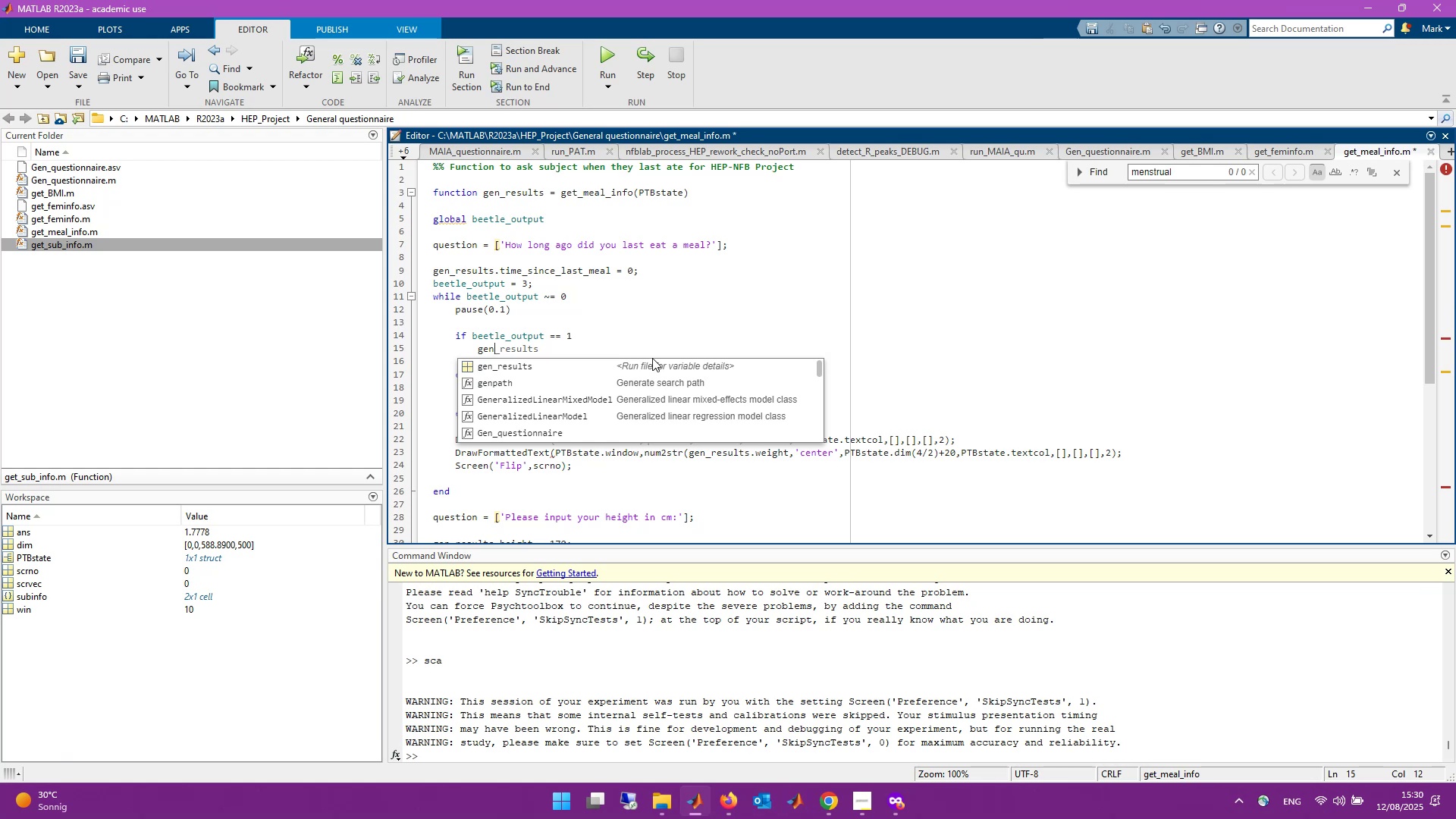 
wait(6.88)
 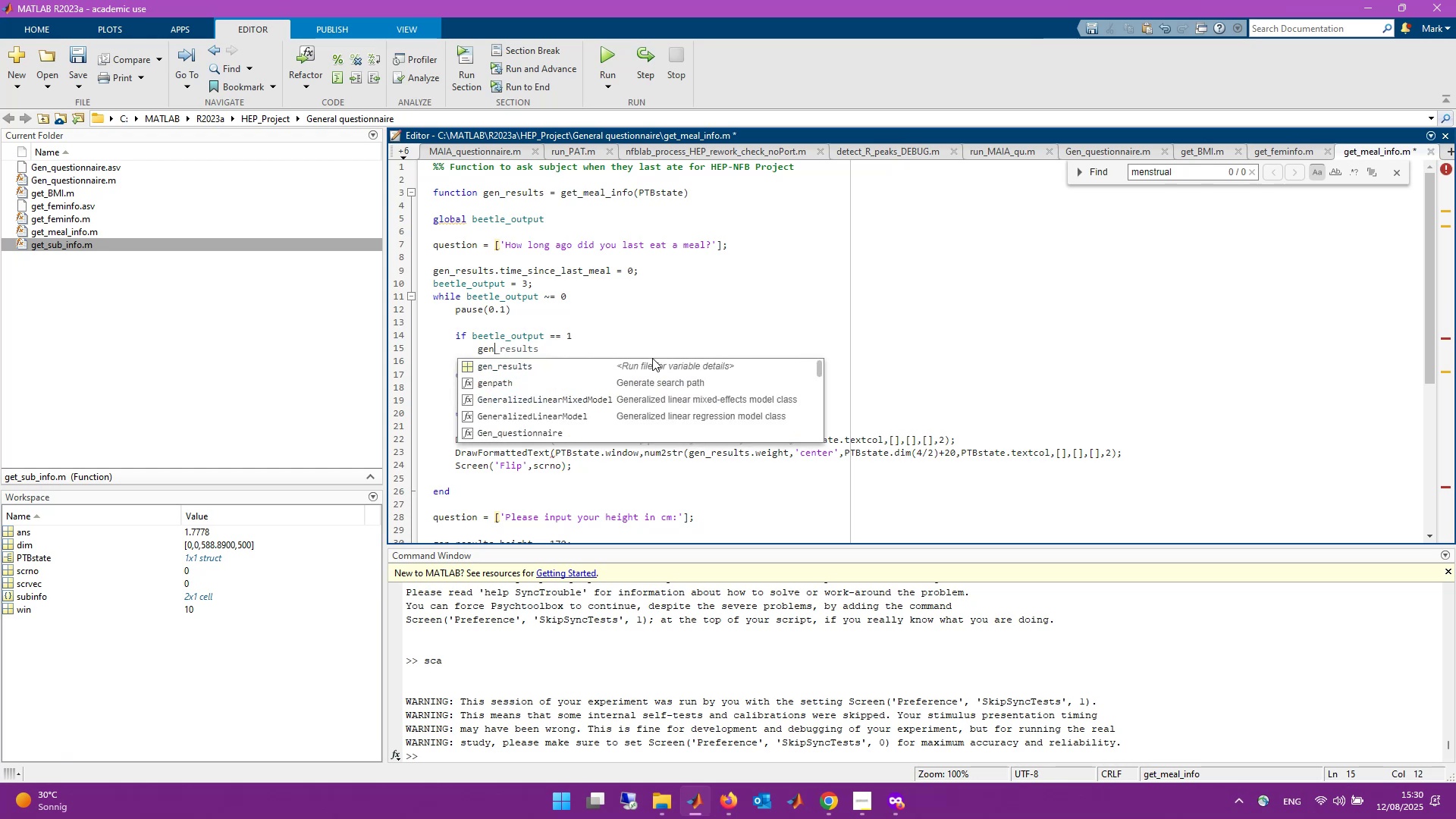 
key(Tab)
type(.time_since_last_mean)
key(Backspace)
type(l = )
 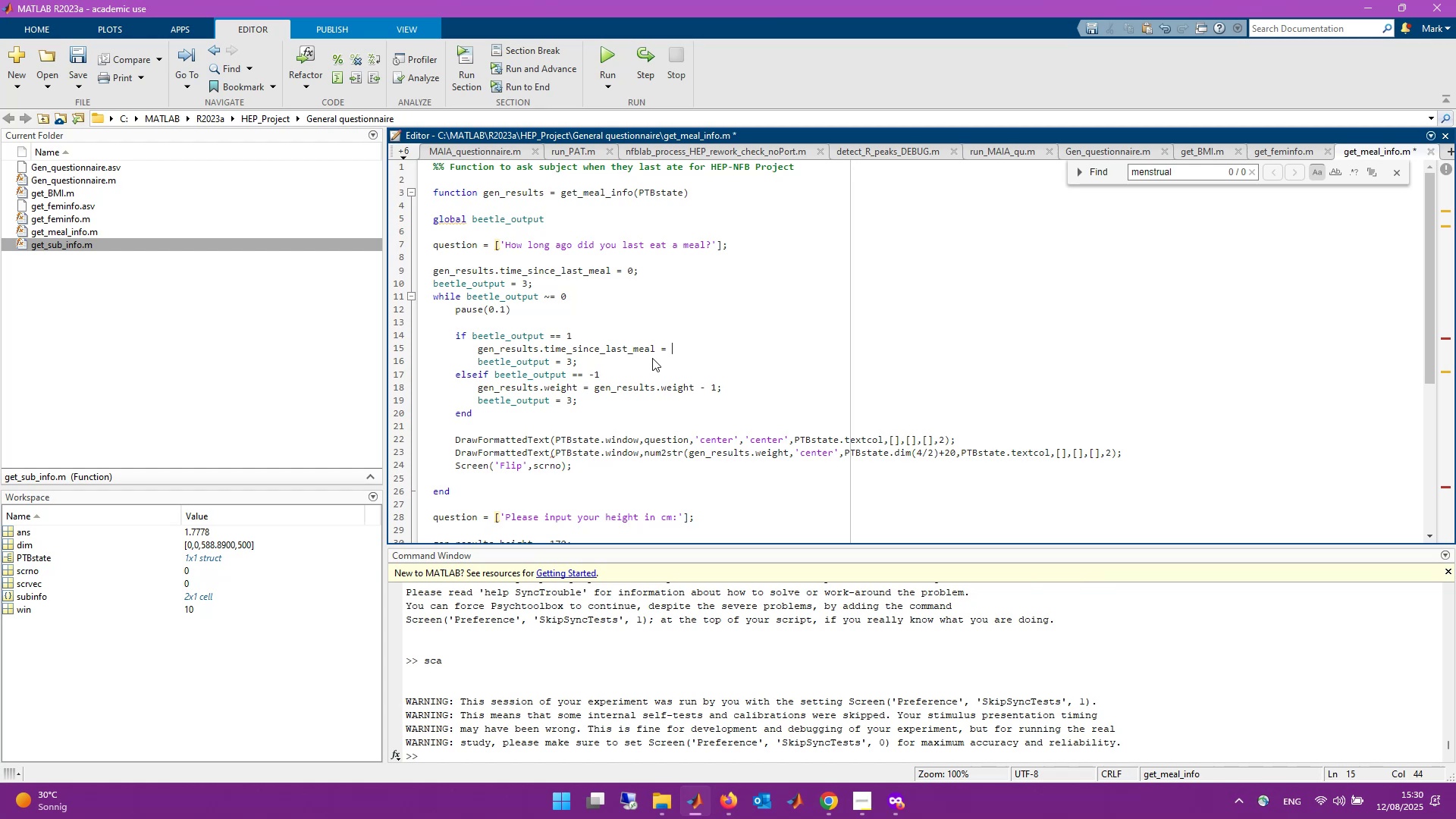 
wait(7.08)
 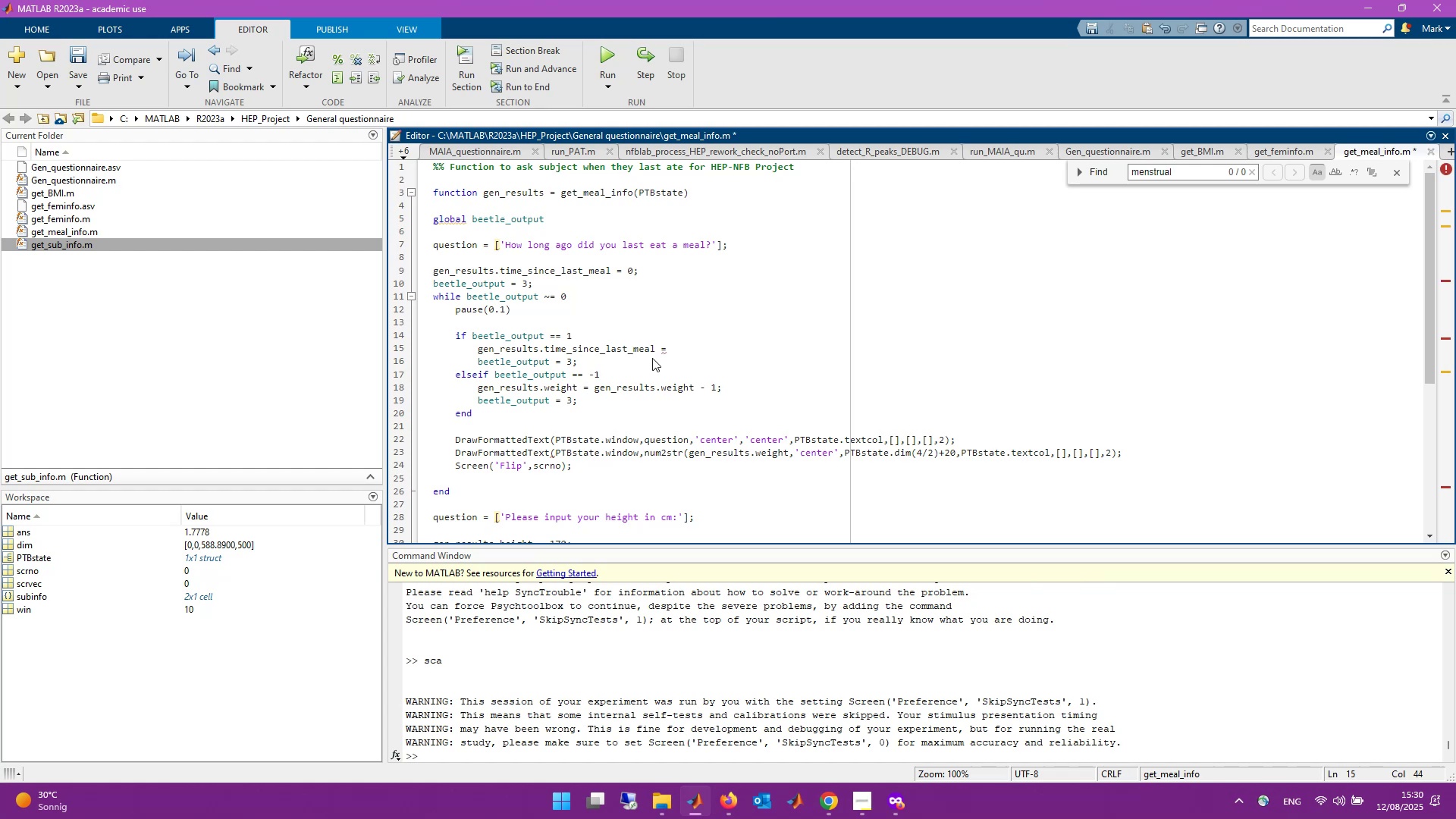 
key(ArrowLeft)
 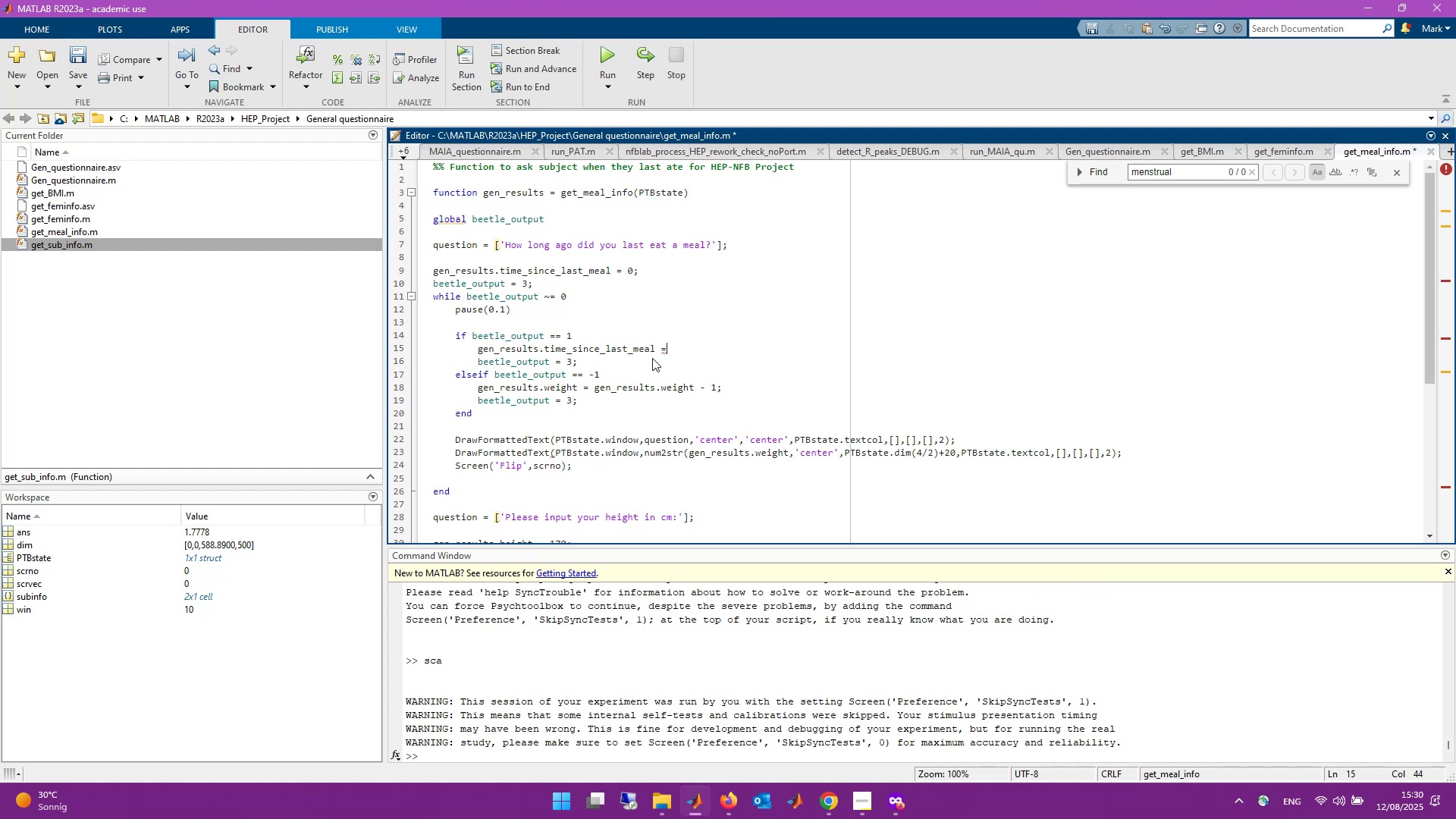 
key(ArrowLeft)
 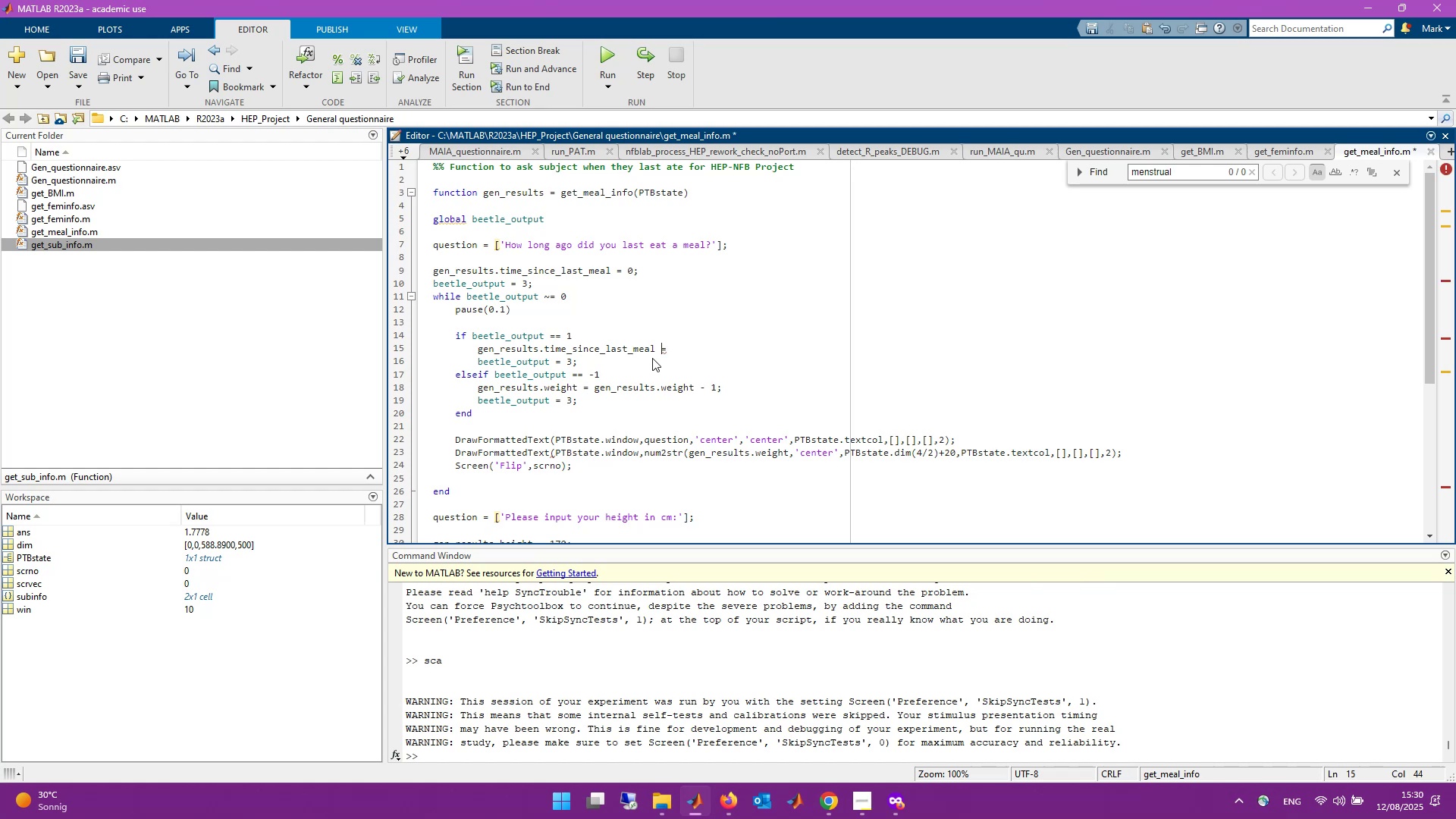 
key(ArrowLeft)
 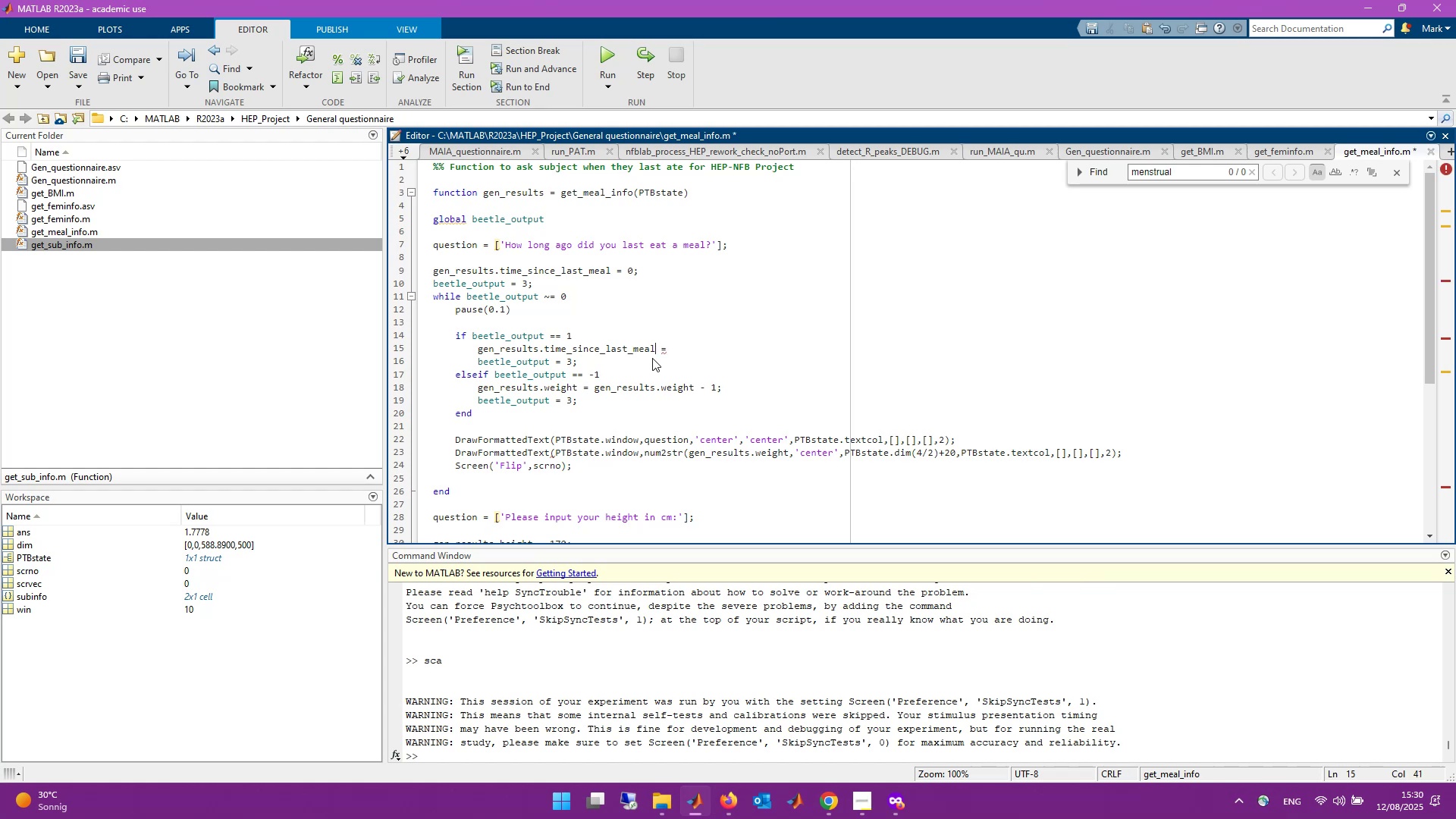 
key(Control+Shift+ArrowLeft)
 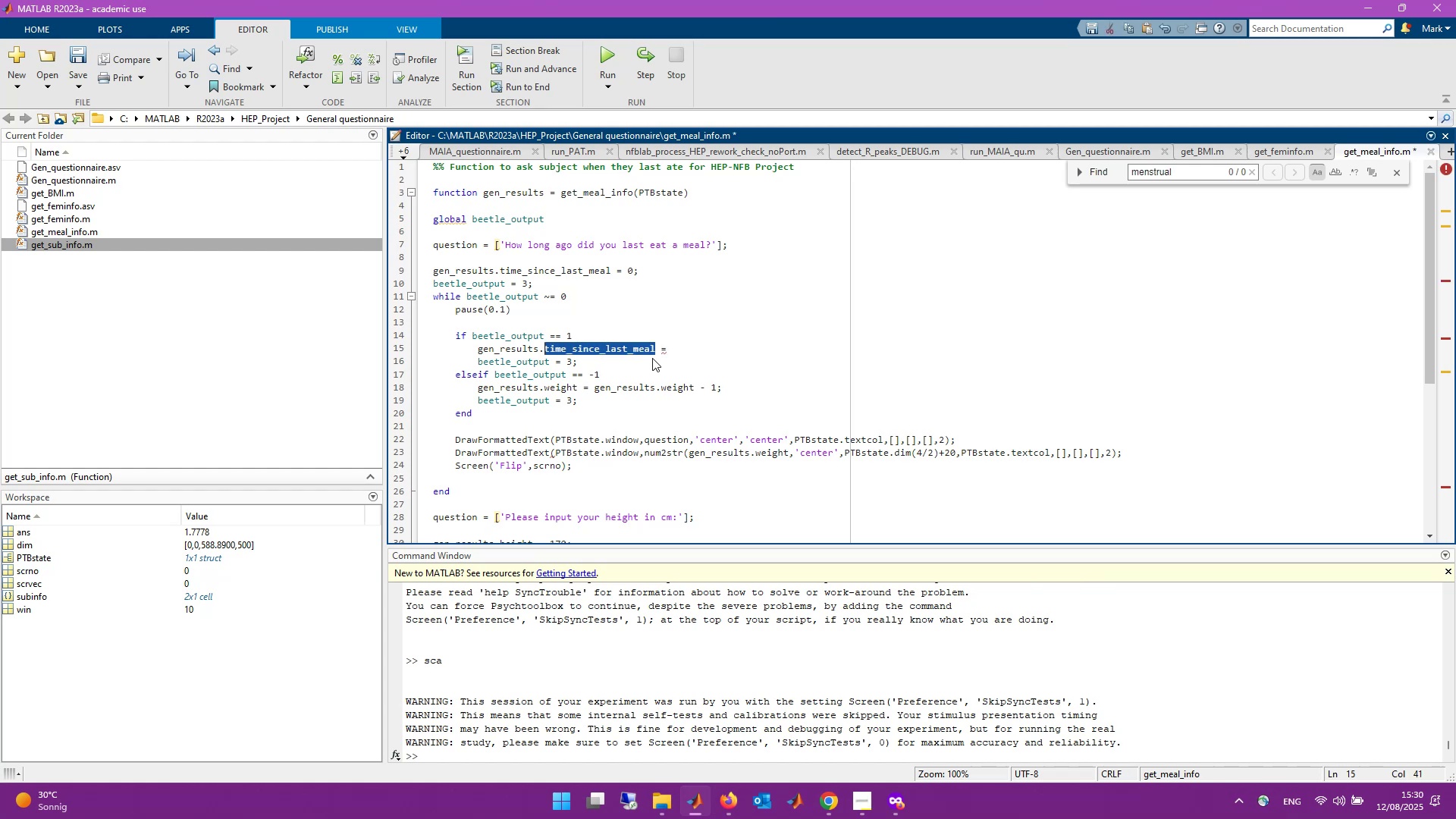 
key(Control+Shift+ArrowLeft)
 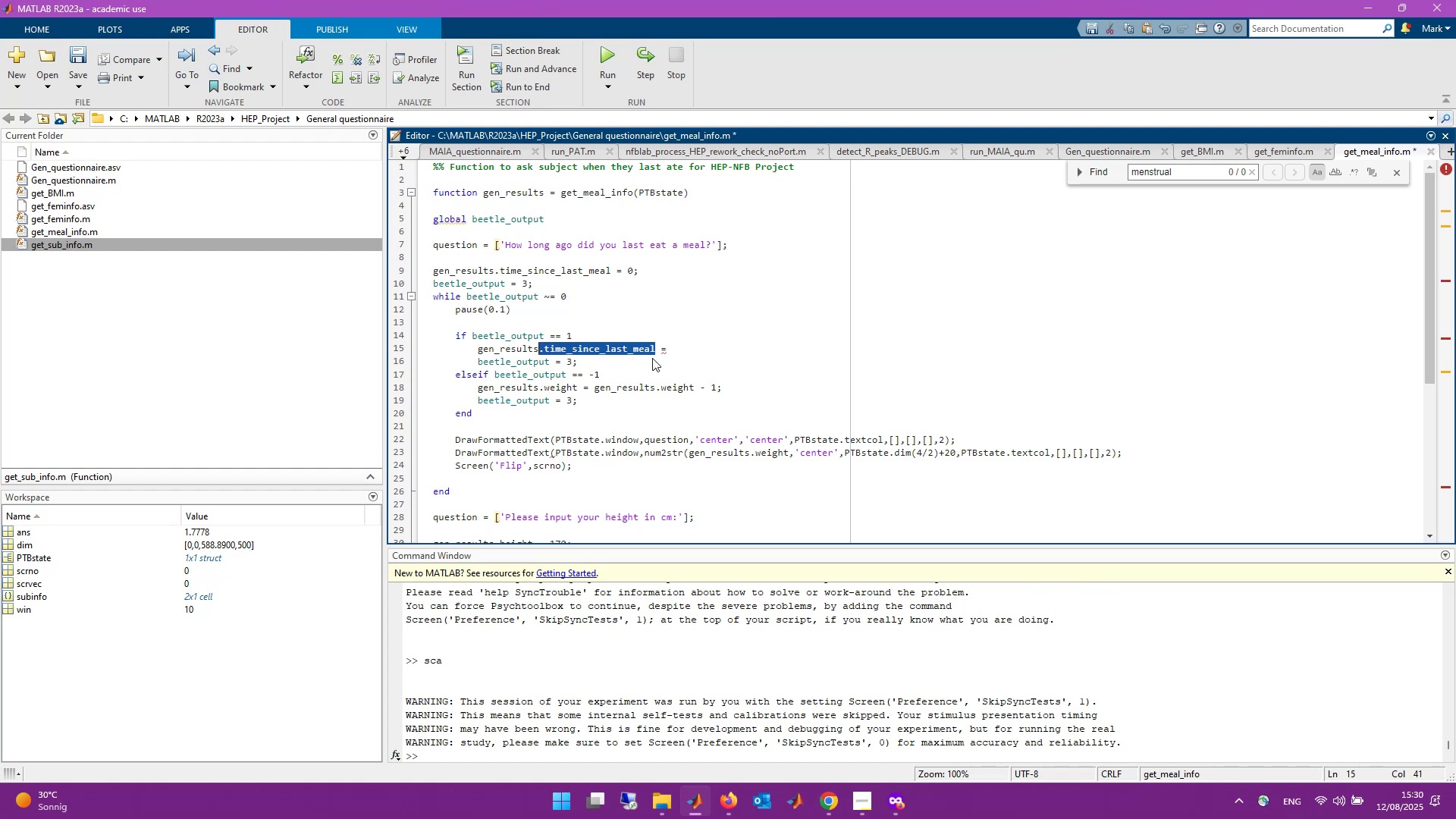 
key(Control+Shift+ArrowLeft)
 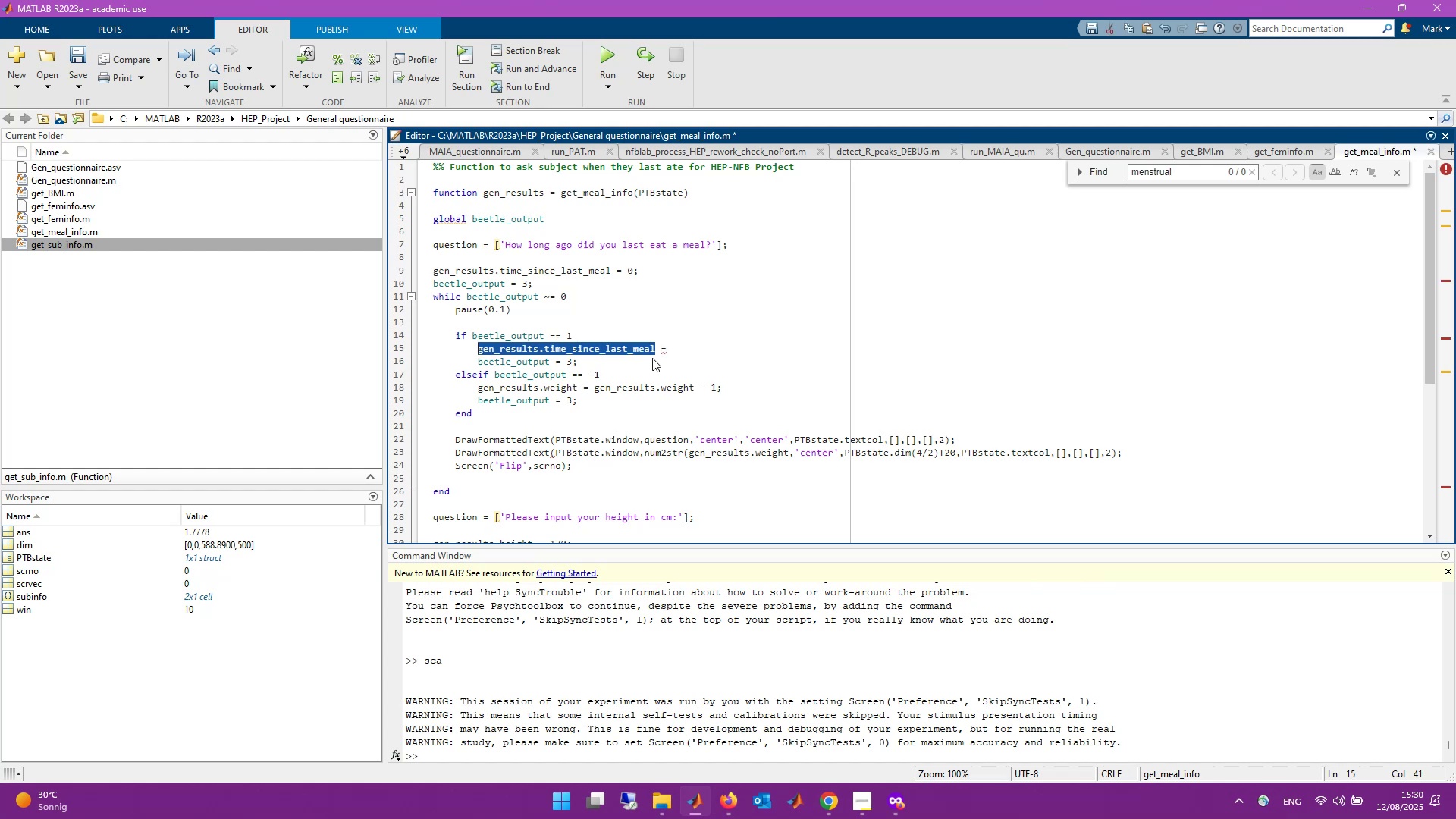 
key(Control+Shift+ArrowLeft)
 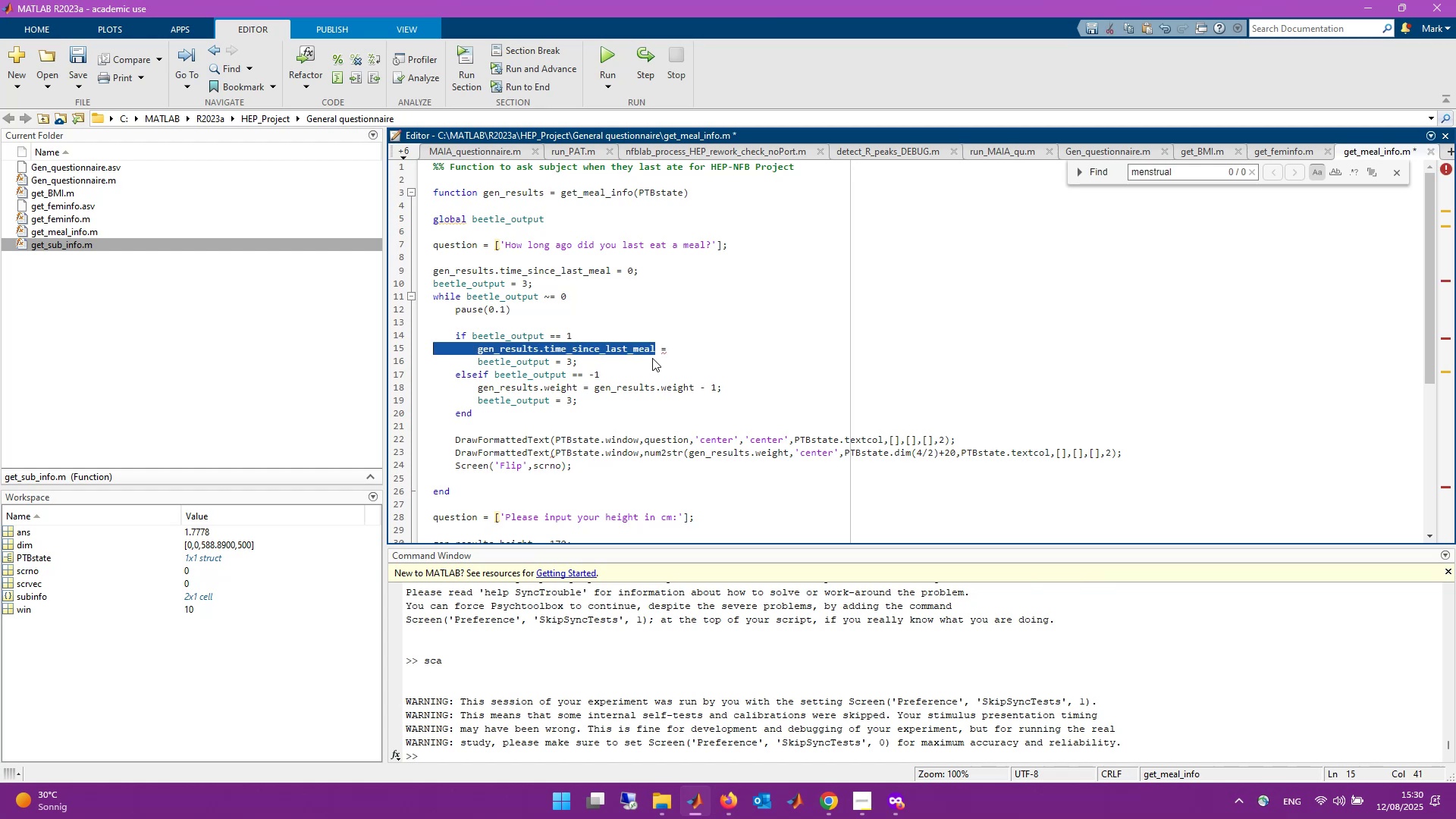 
key(Control+Shift+ArrowRight)
 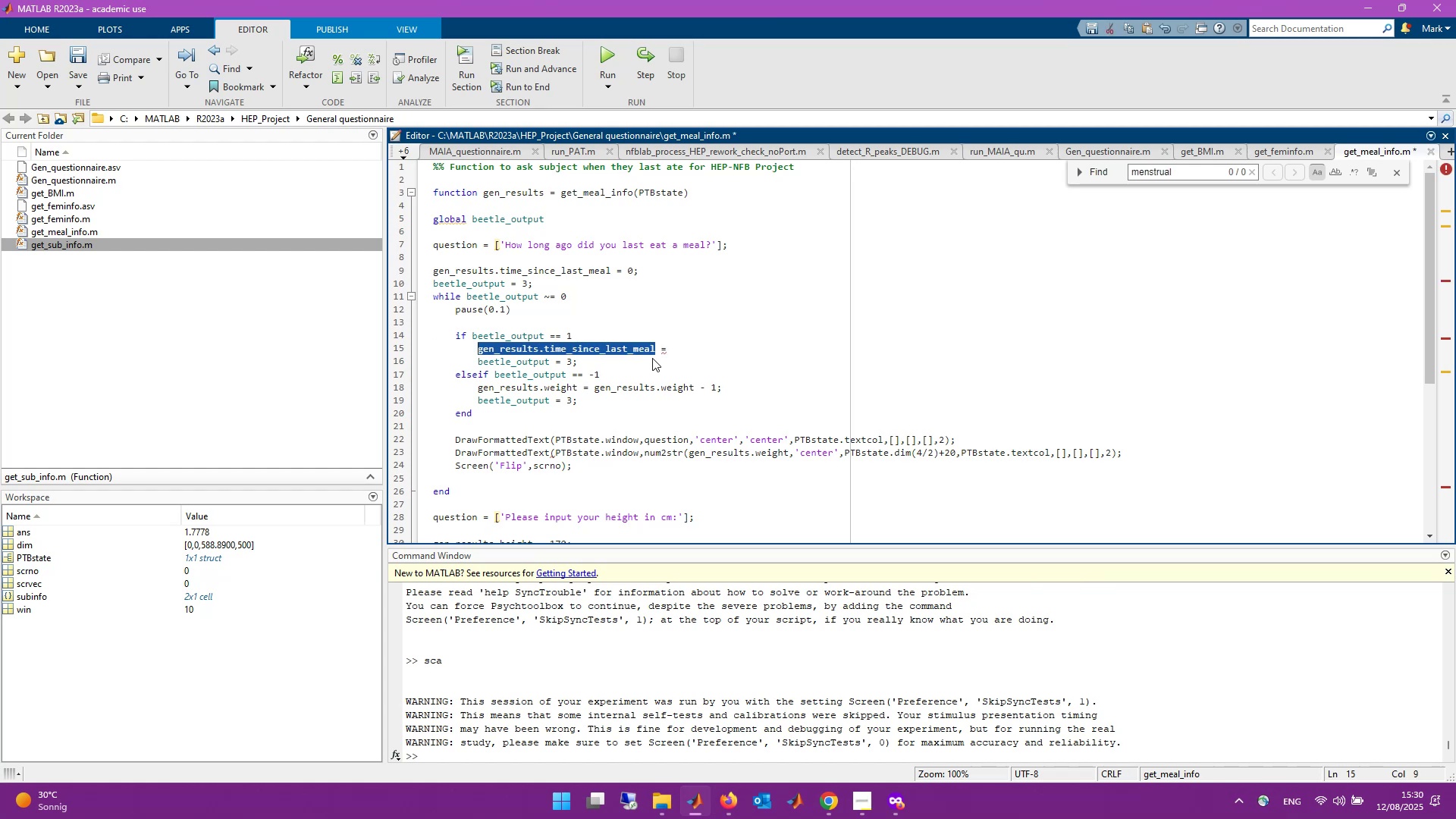 
key(Control+C)
 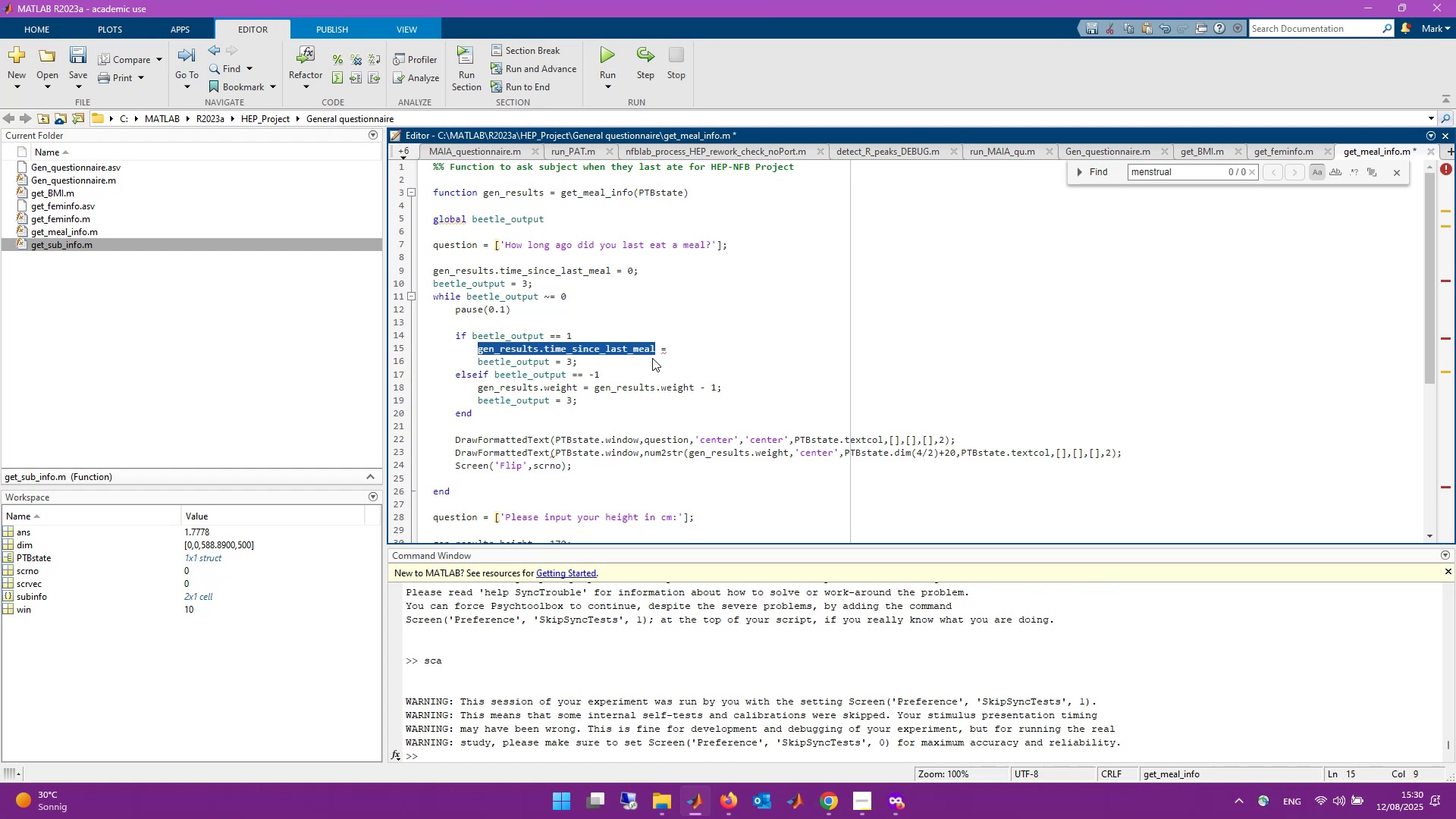 
key(ArrowRight)
 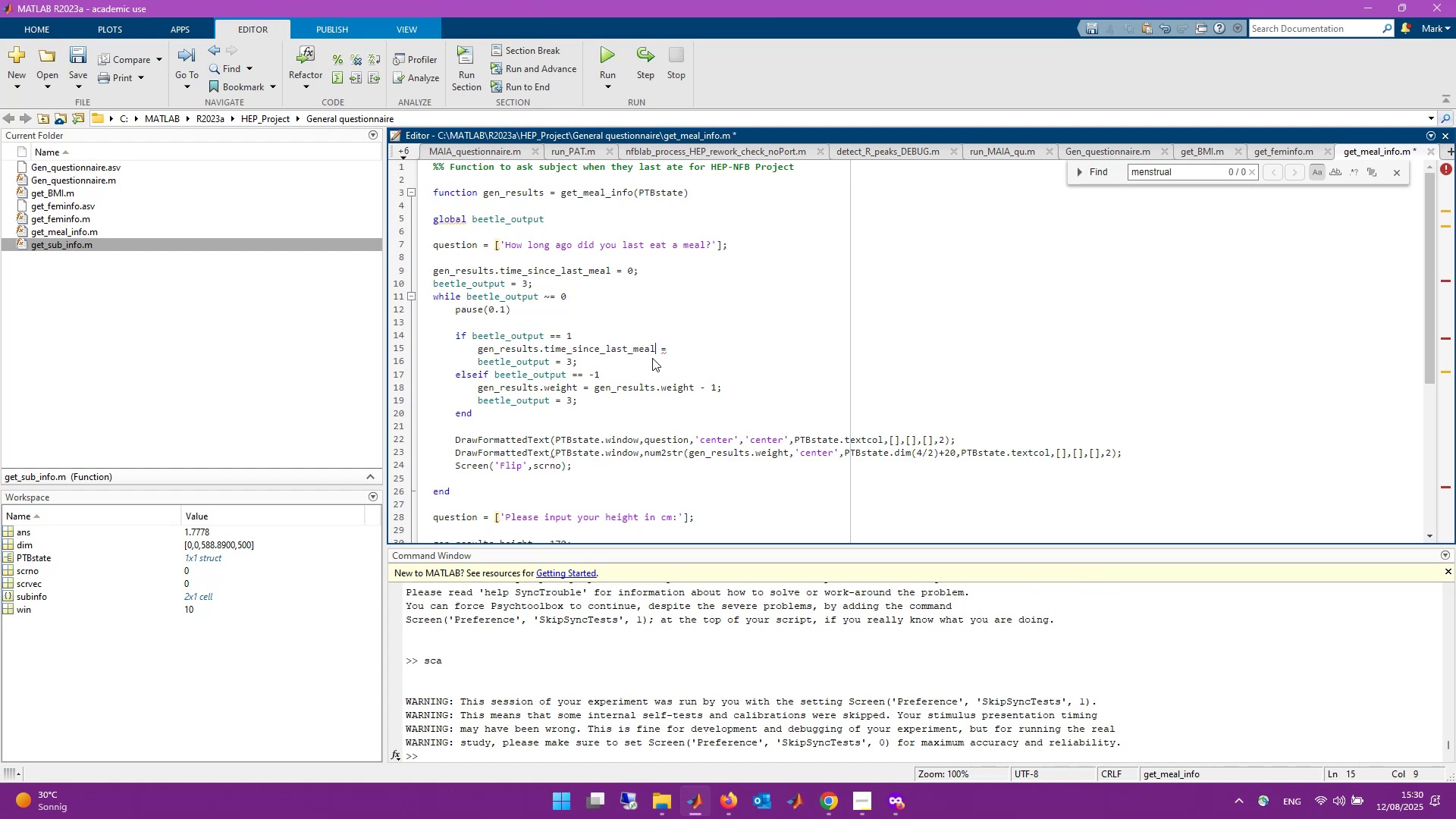 
key(ArrowRight)
 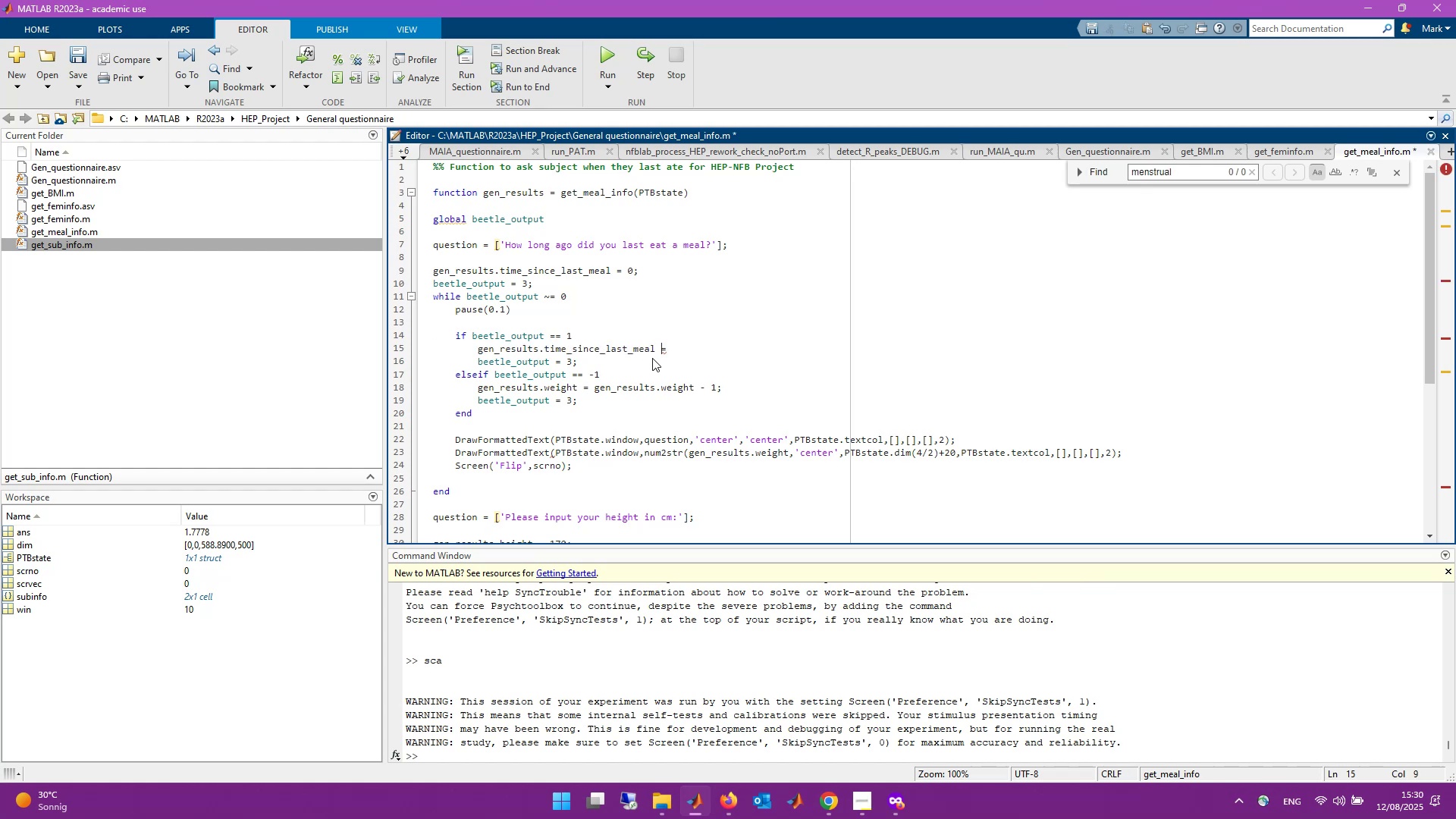 
key(ArrowRight)
 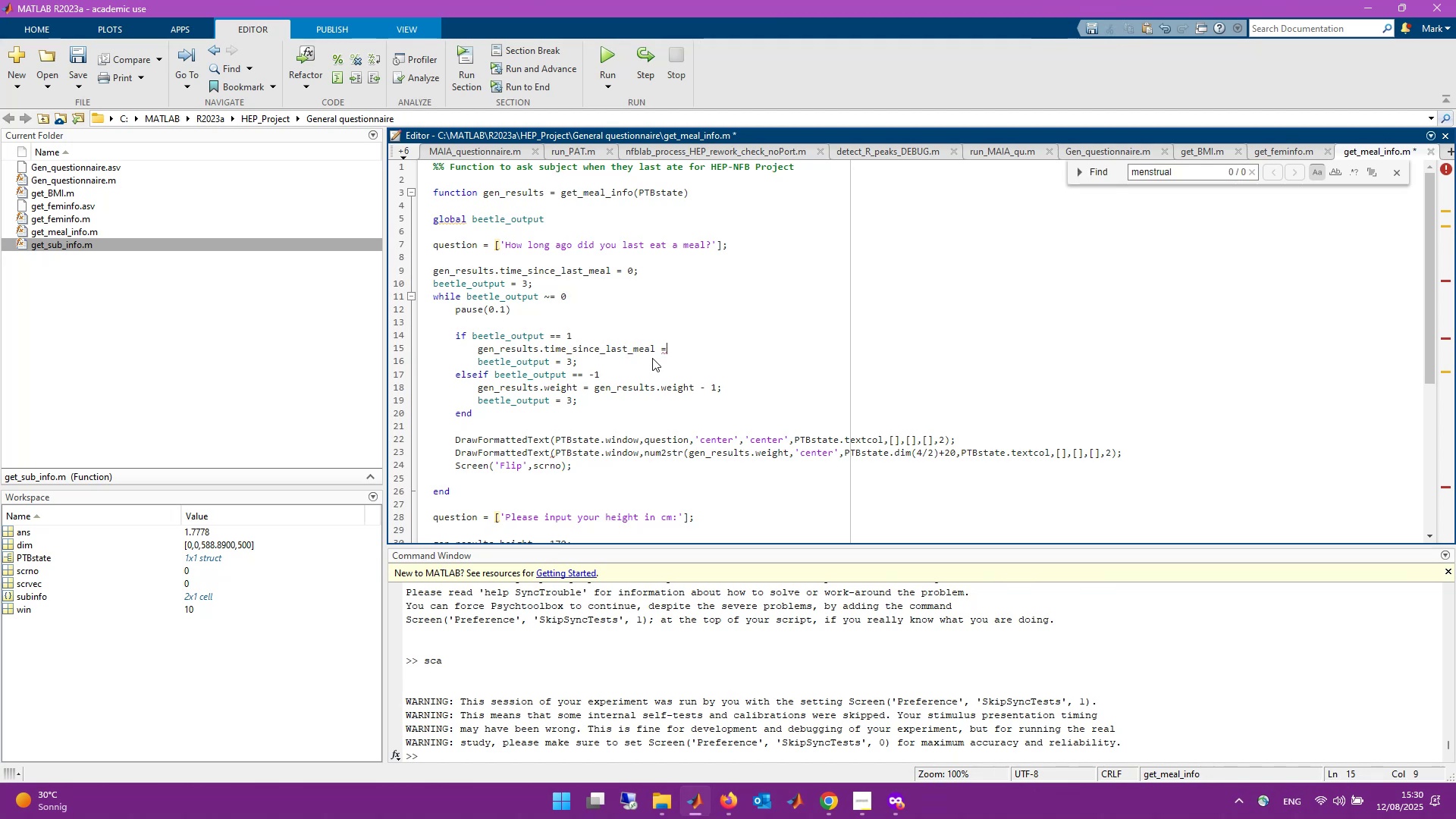 
key(ArrowRight)
 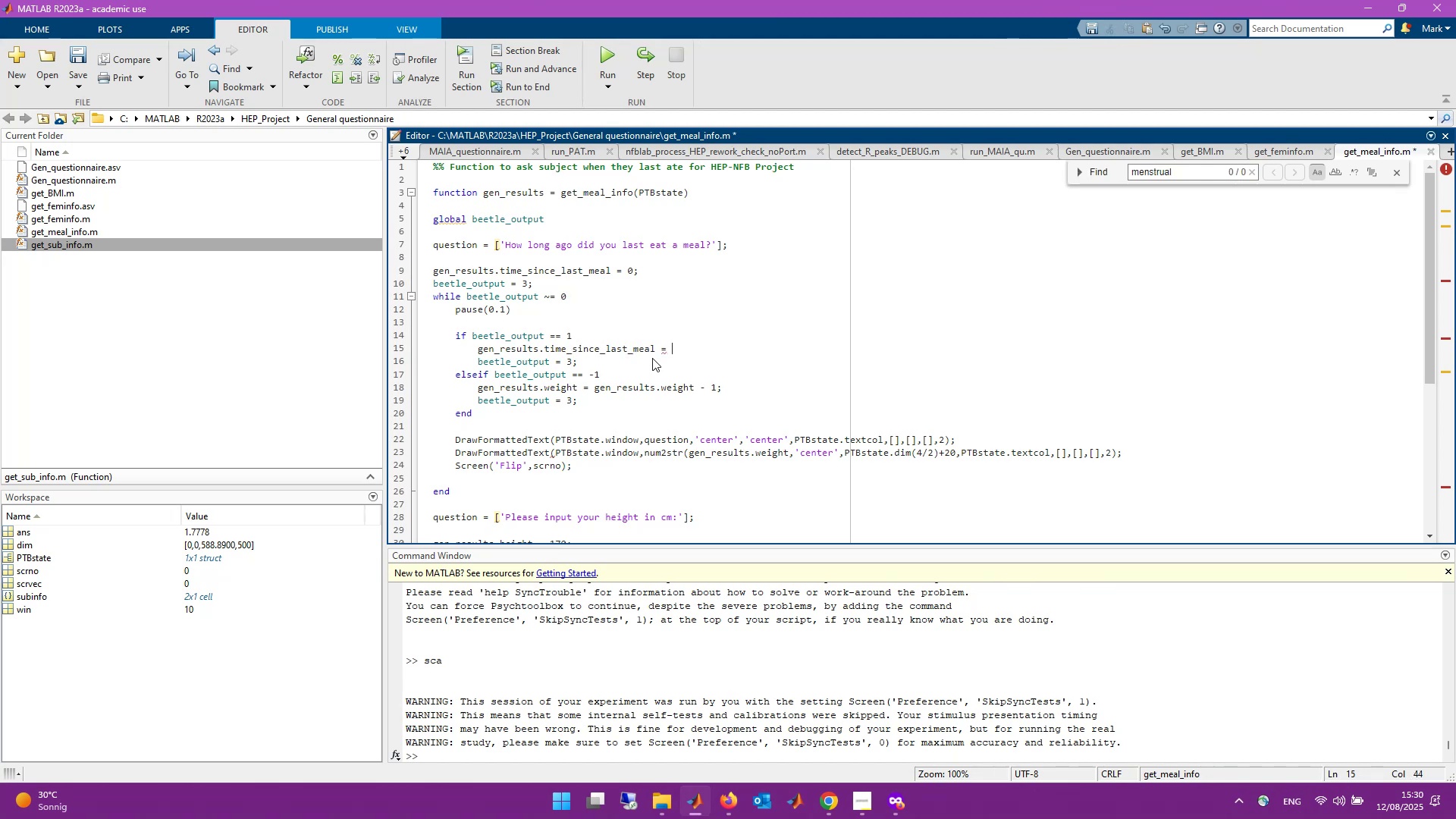 
hold_key(key=V, duration=0.34)
 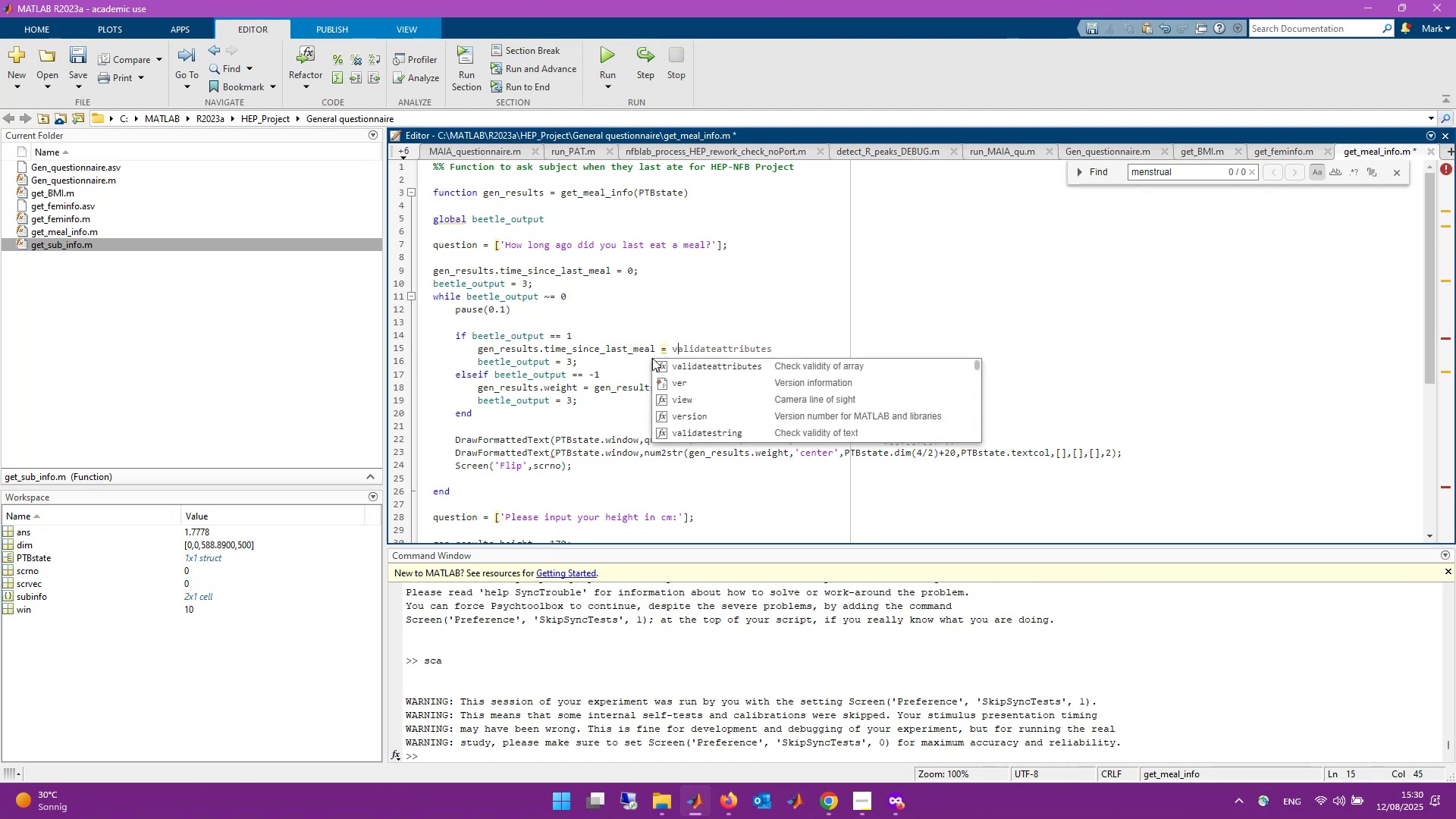 
hold_key(key=ControlLeft, duration=0.4)
 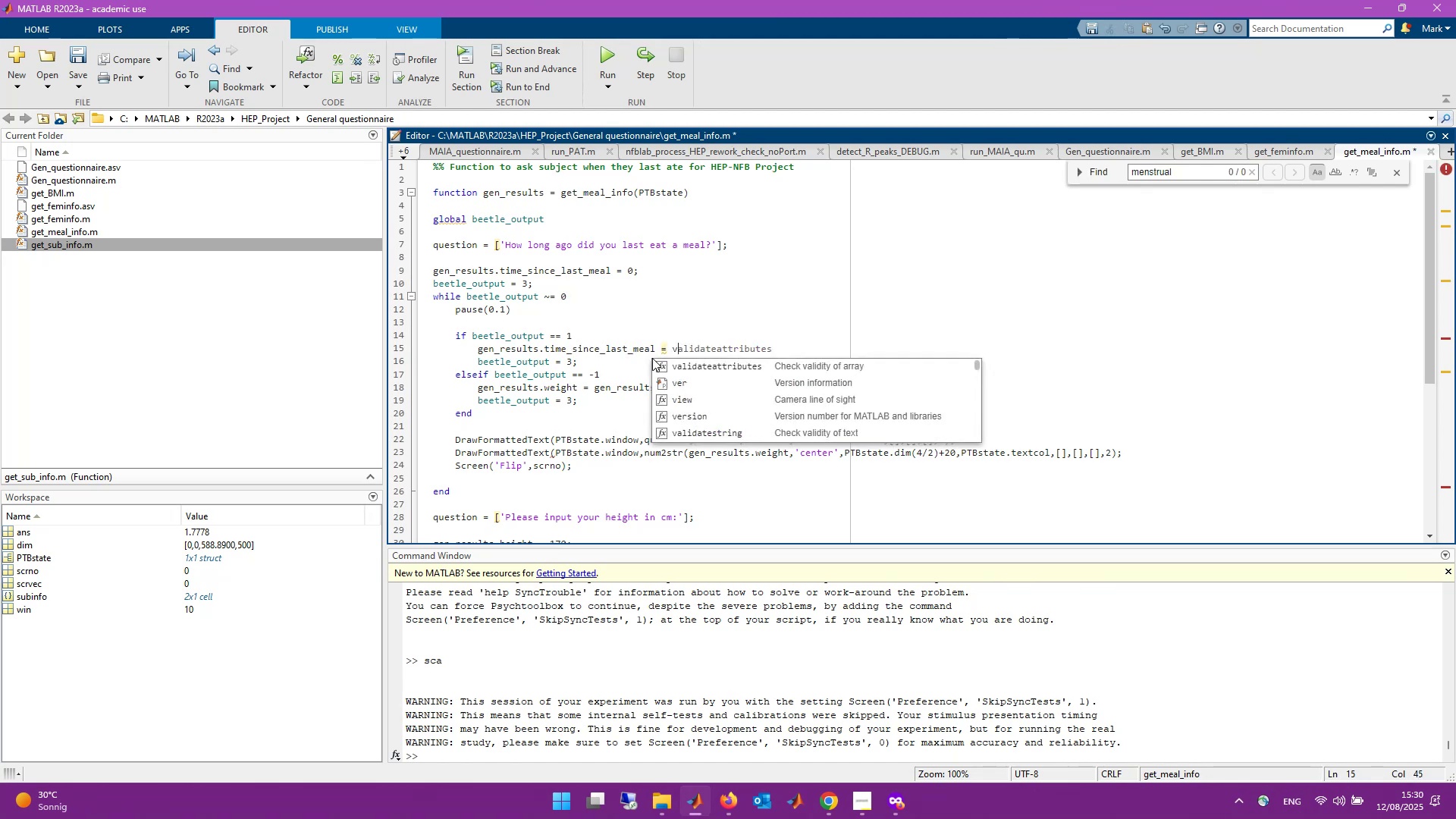 
key(Backspace)
 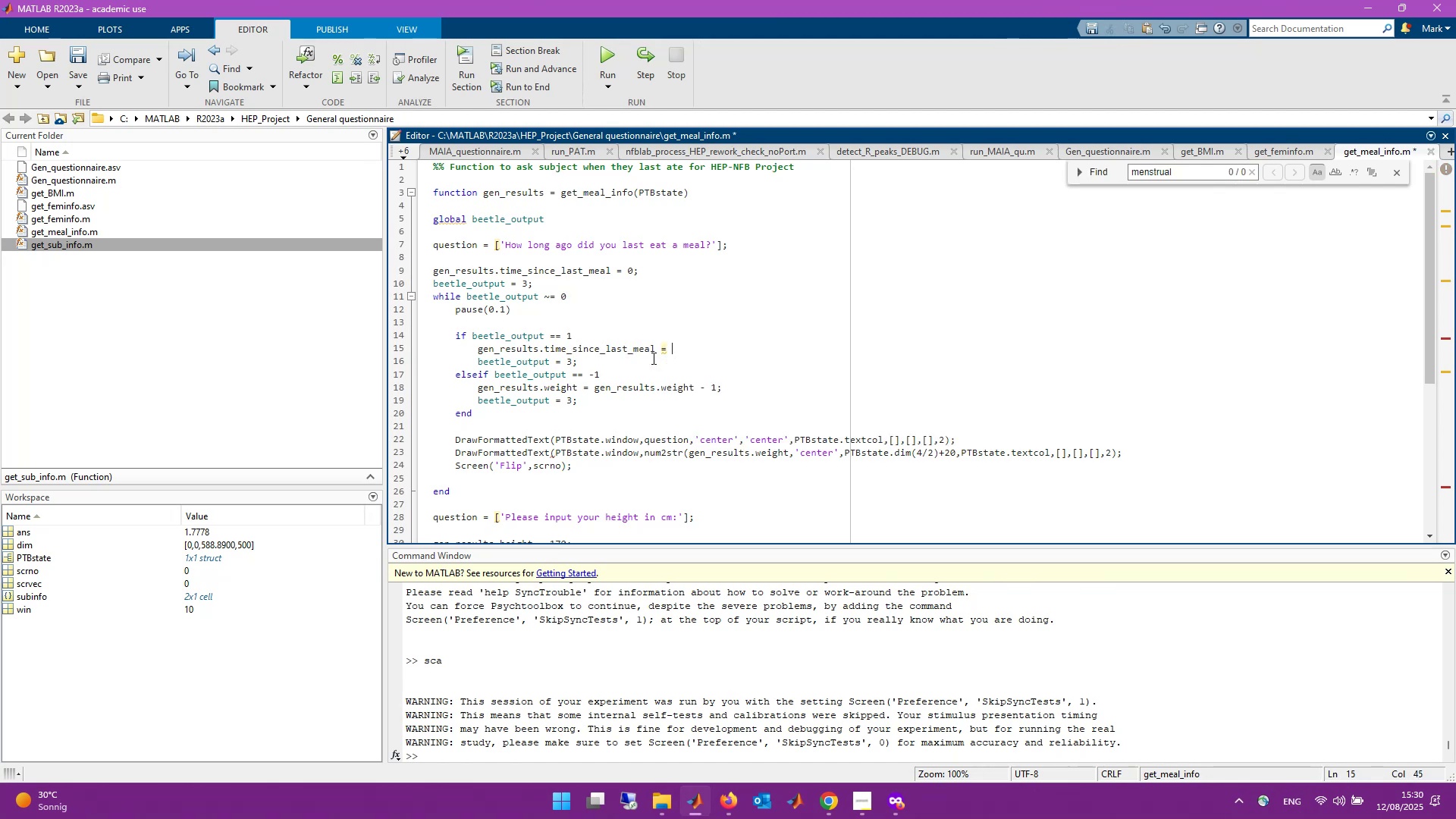 
key(Control+V)
 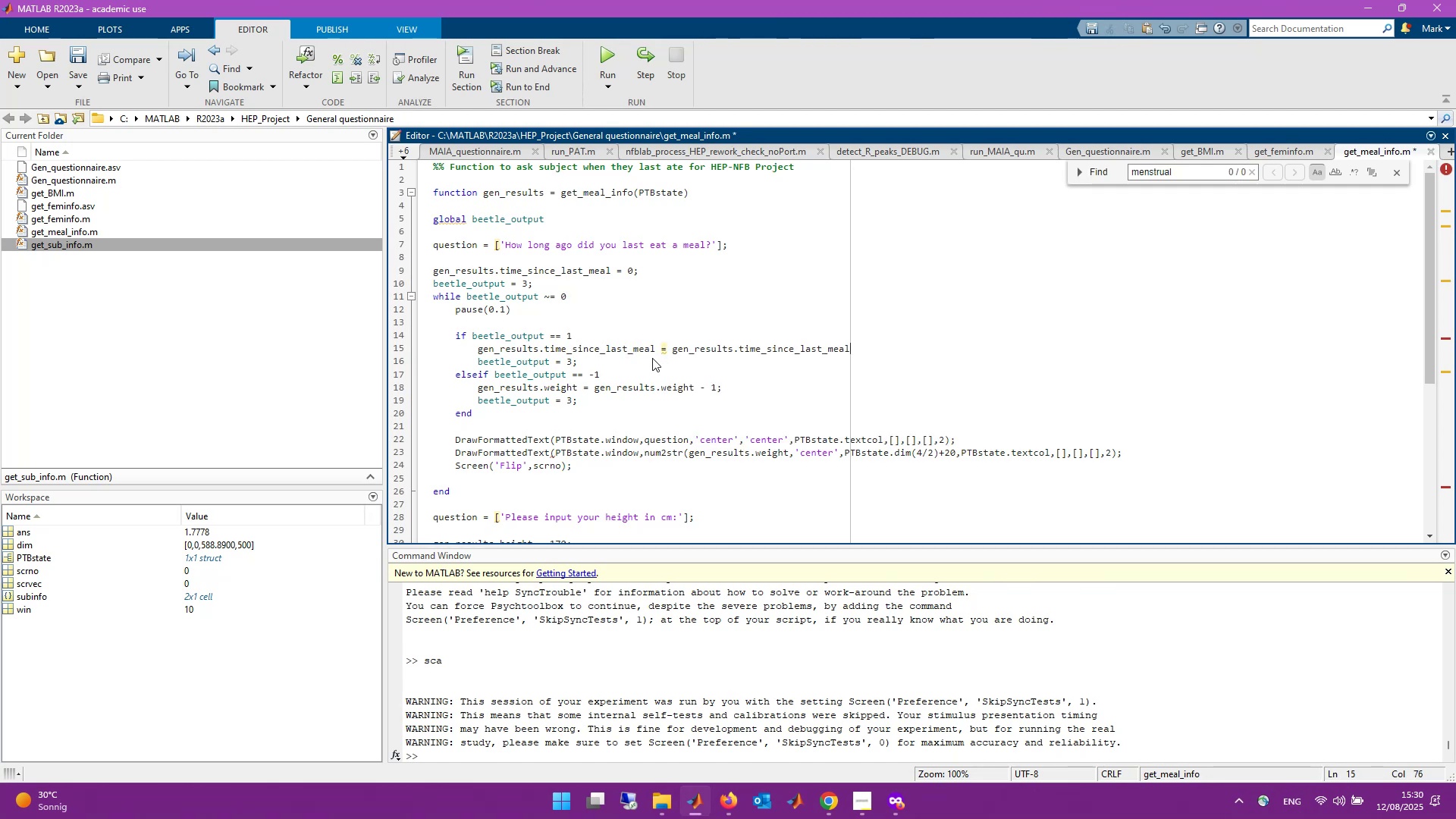 
type( + 30;)
 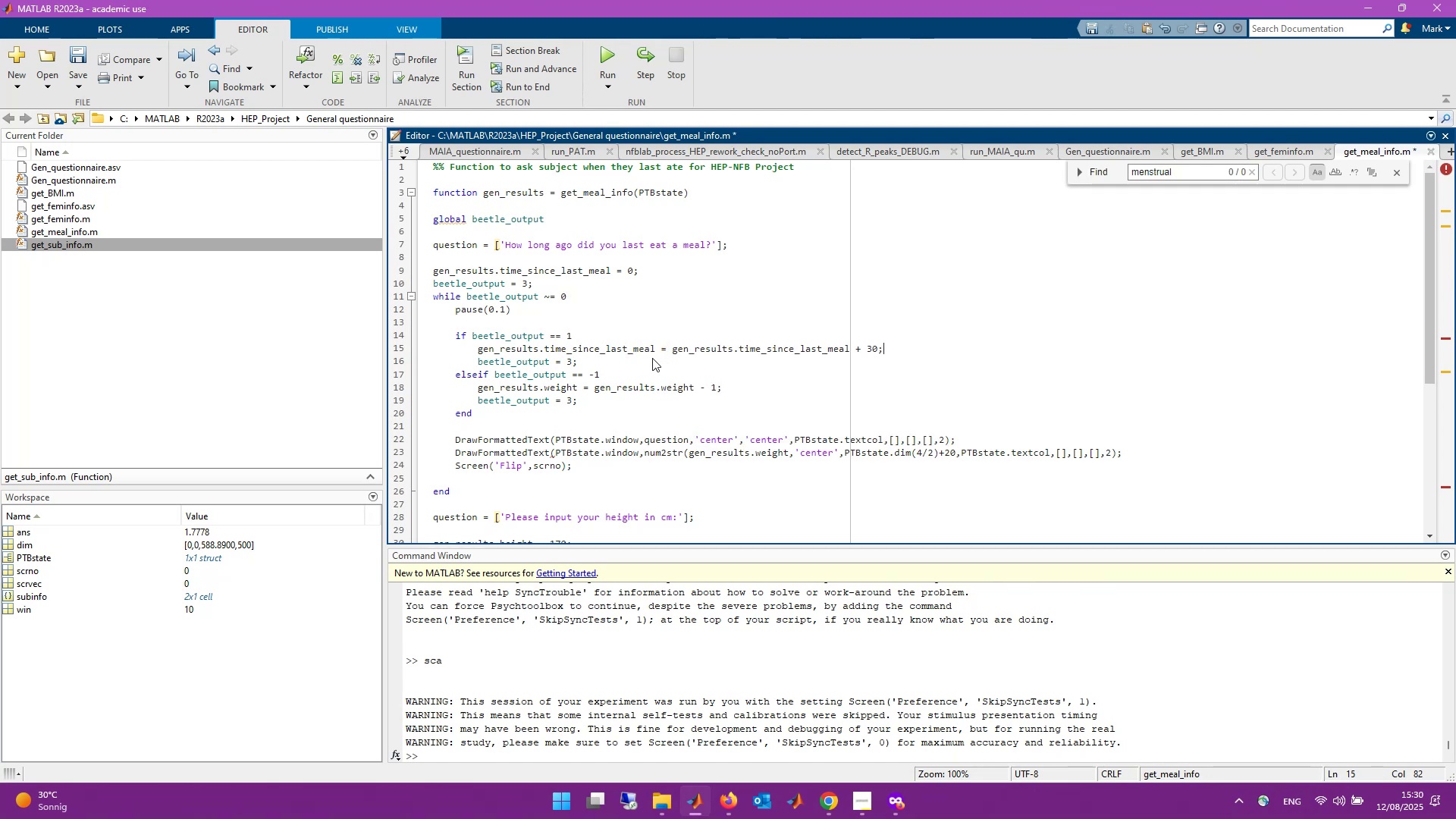 
key(Enter)
 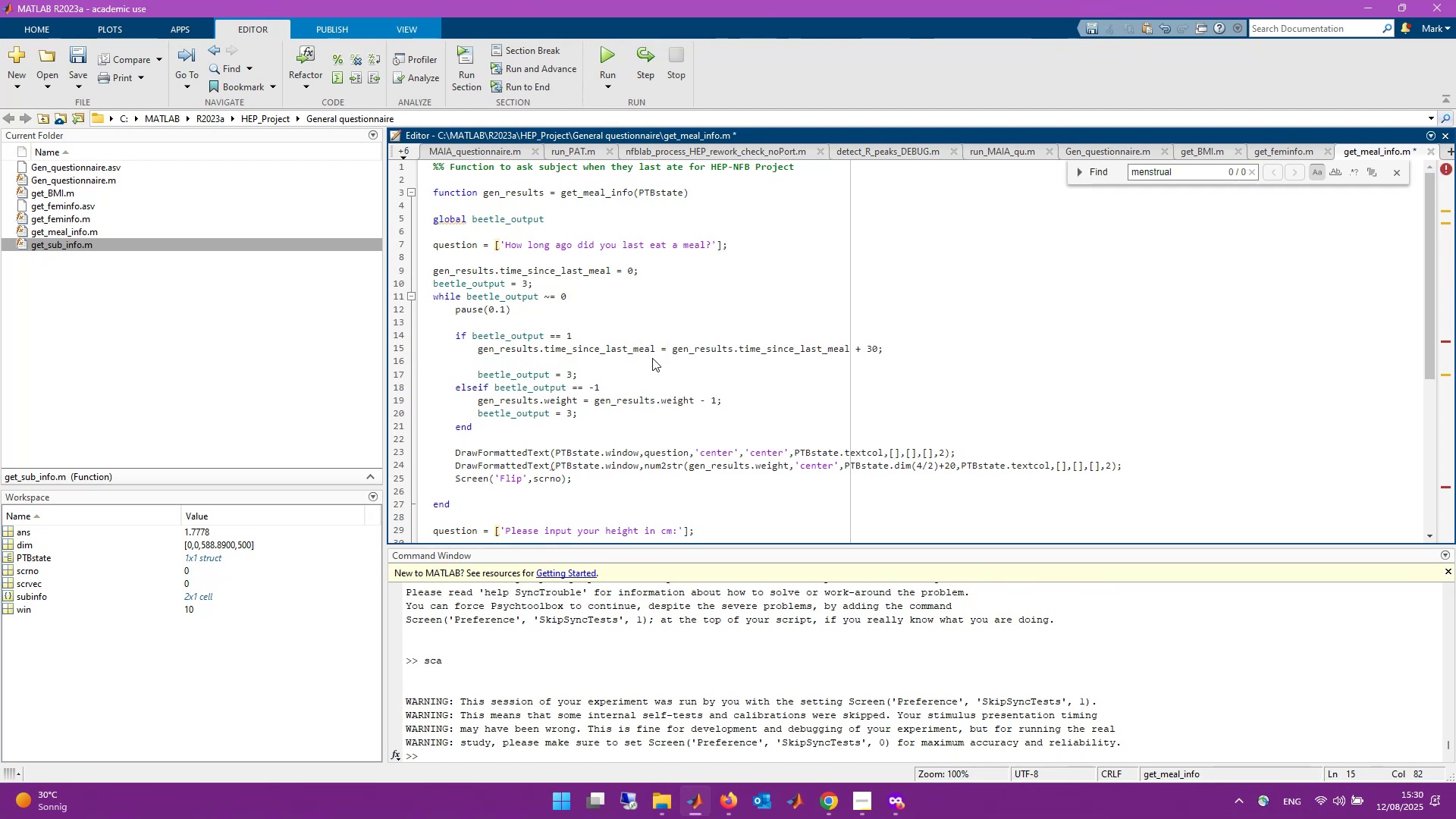 
key(Control+ControlLeft)
 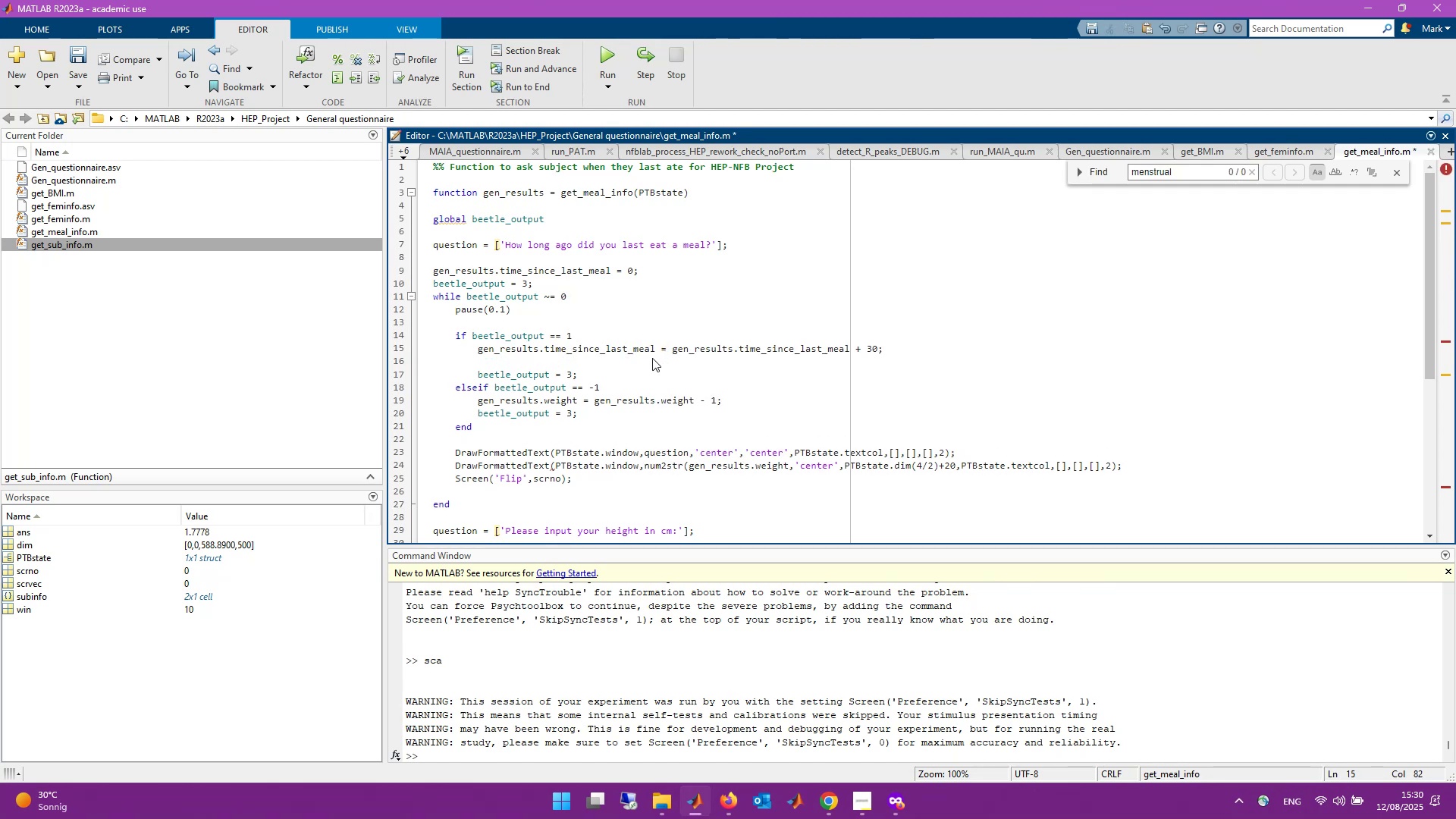 
key(Control+Backspace)
 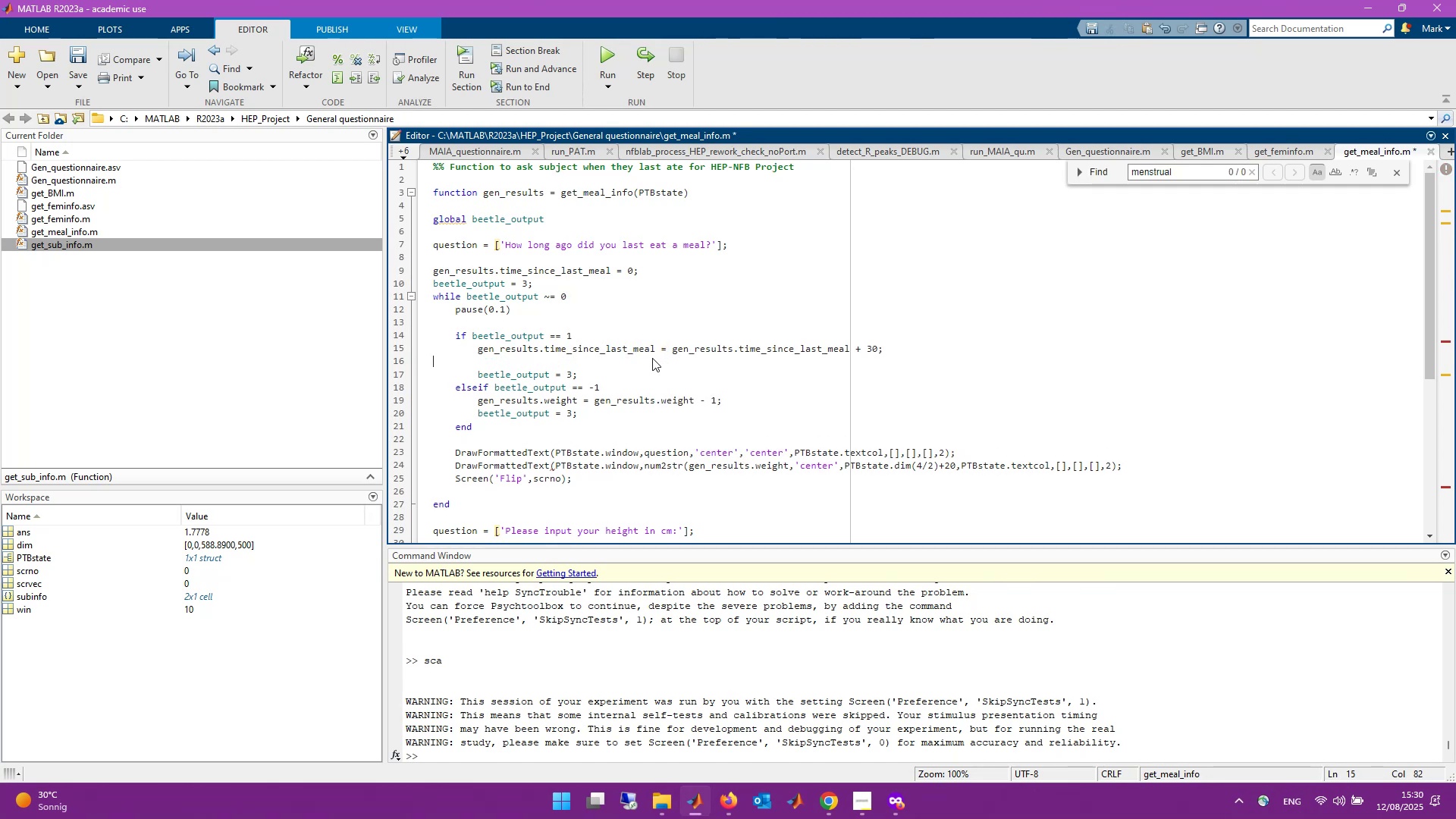 
key(Backspace)
 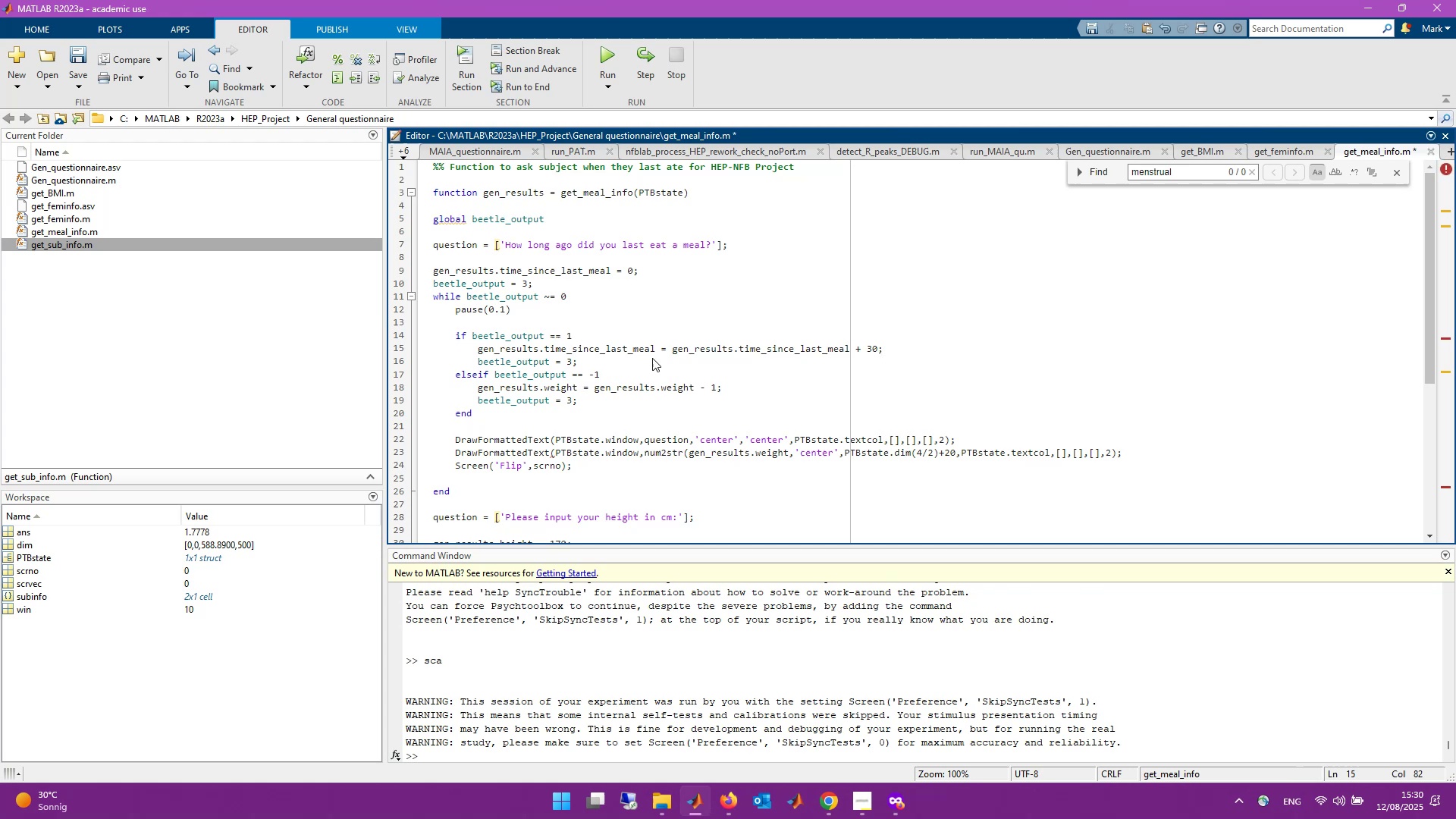 
hold_key(key=ArrowLeft, duration=0.85)
 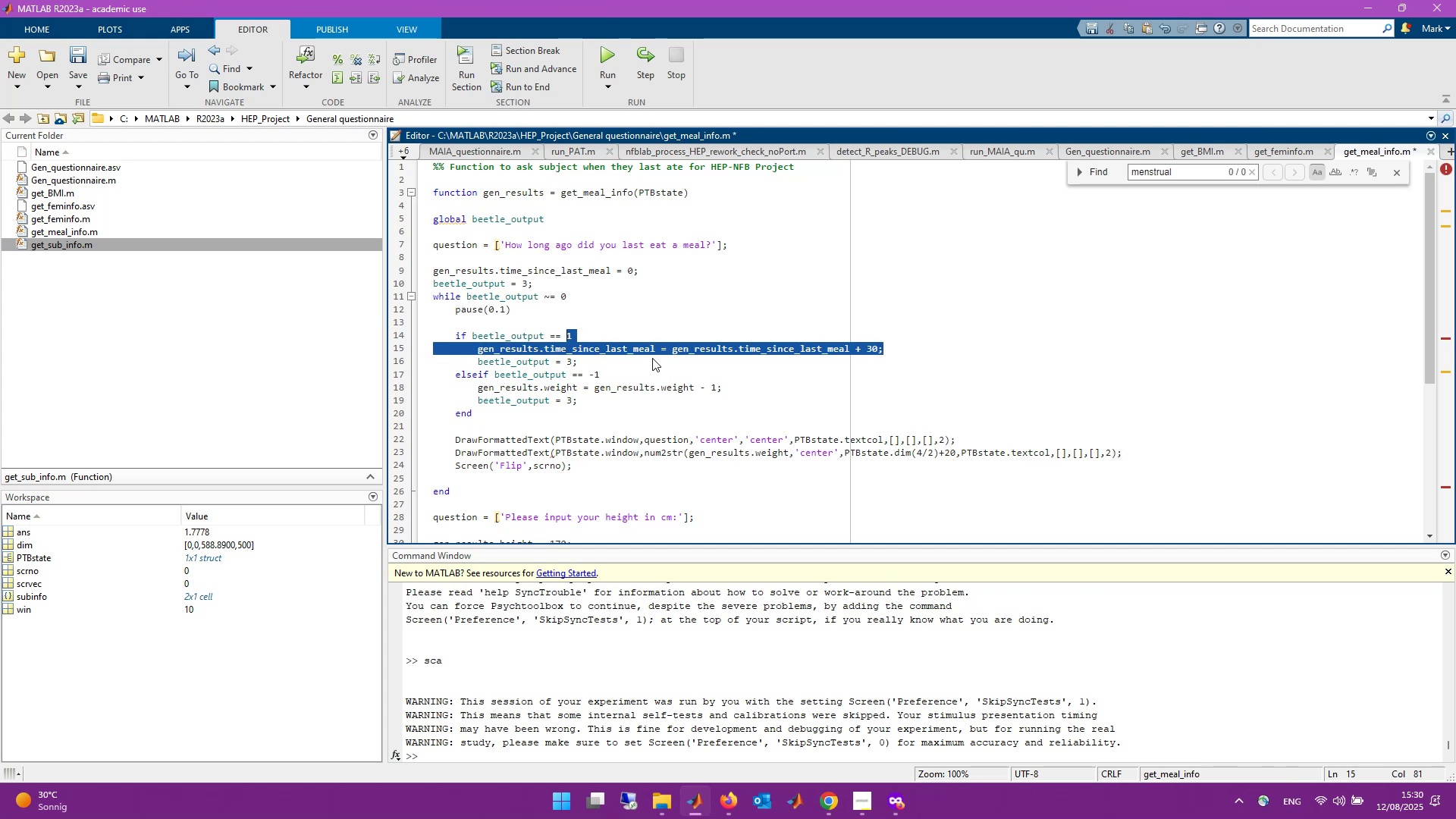 
key(Control+Shift+ArrowRight)
 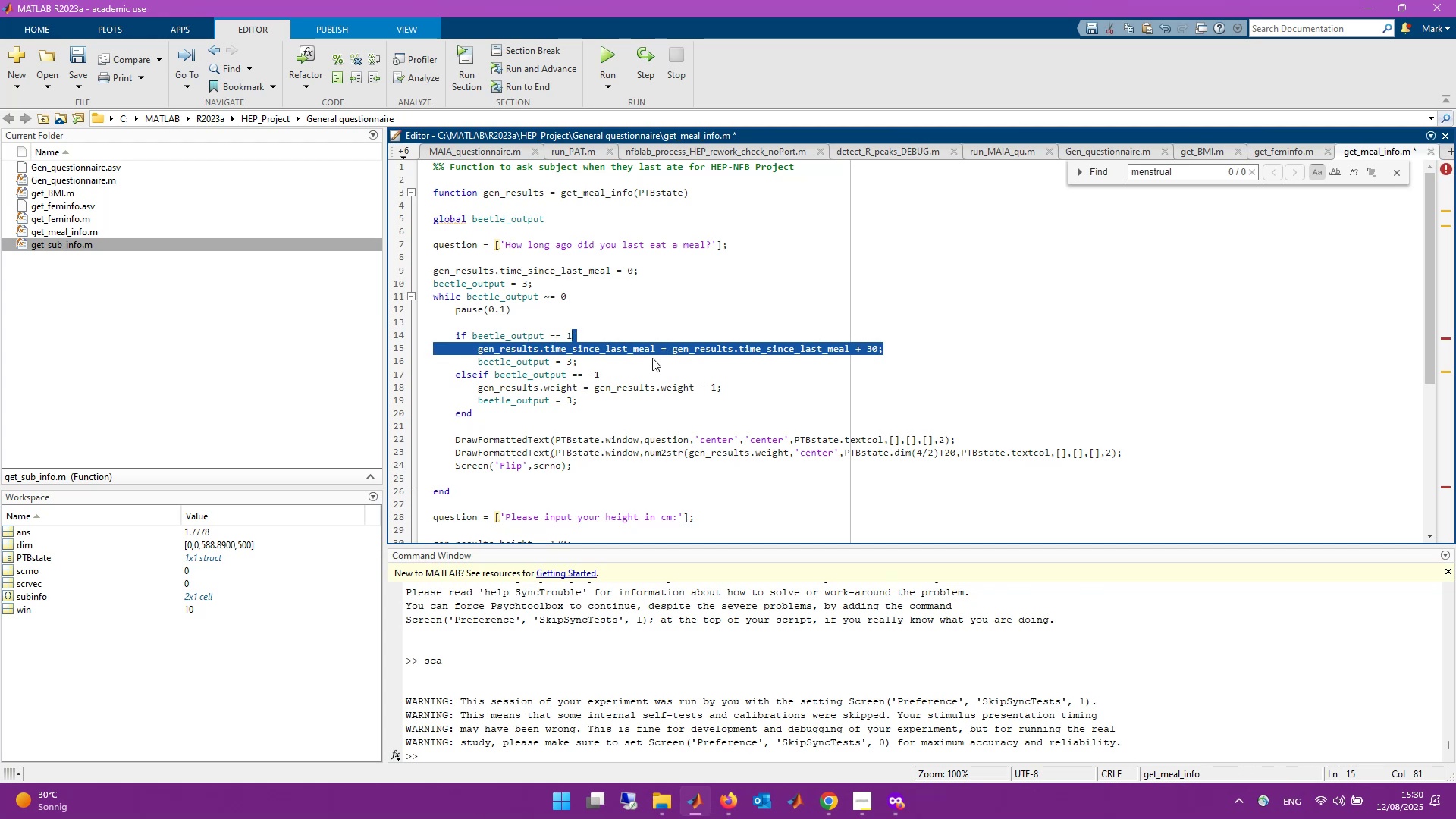 
key(Control+Shift+ArrowRight)
 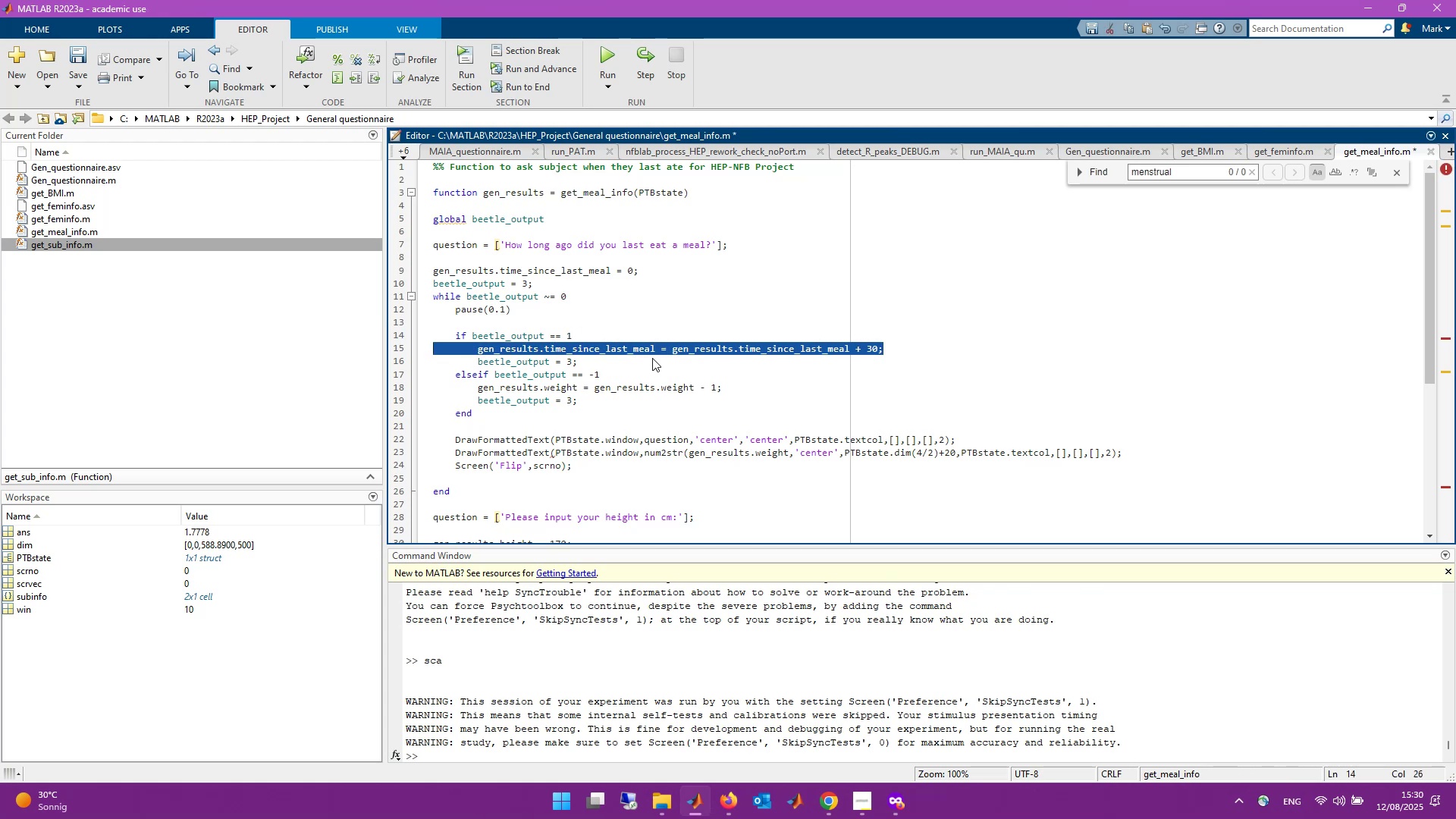 
key(Control+Shift+ArrowRight)
 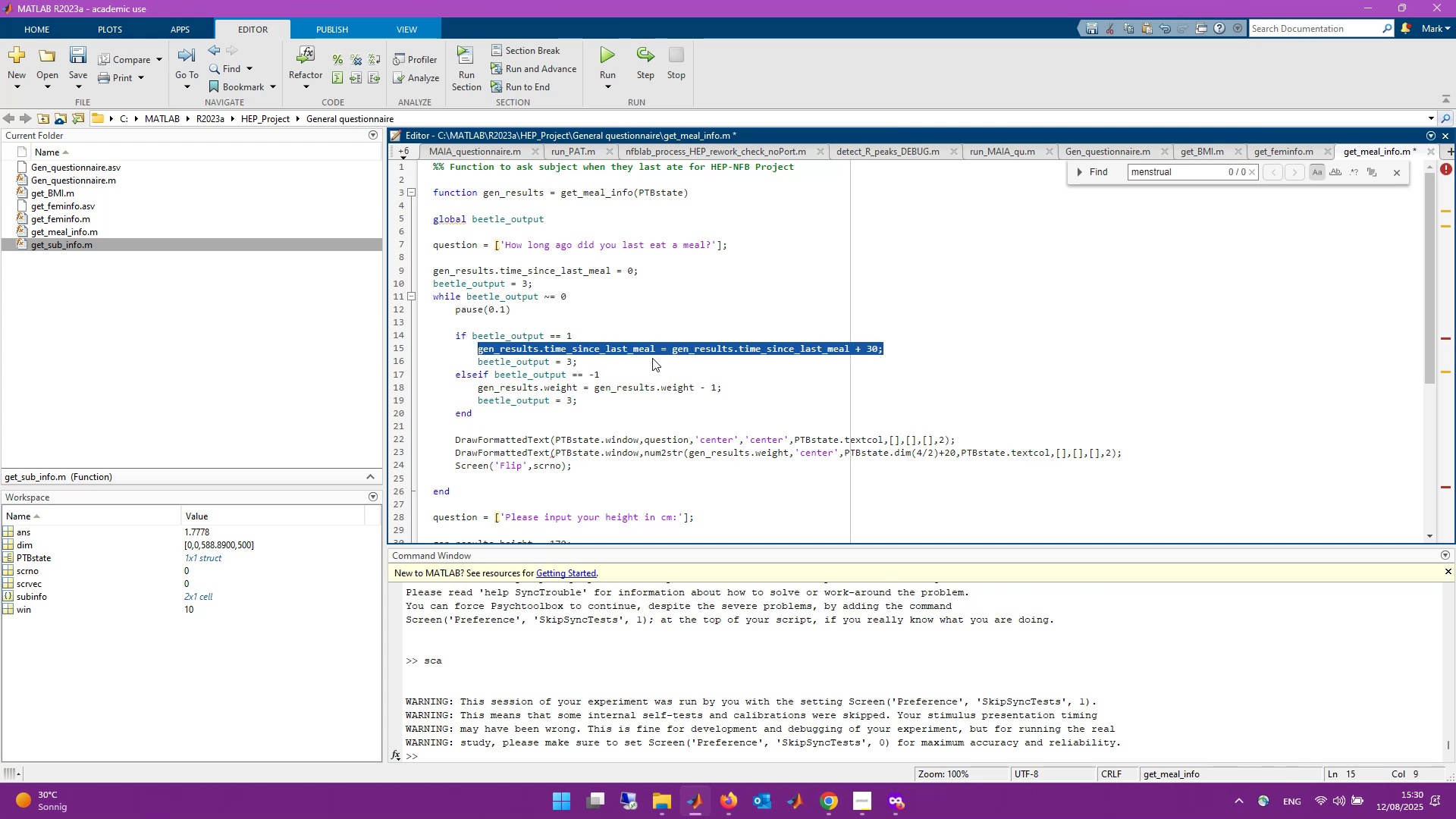 
key(Control+C)
 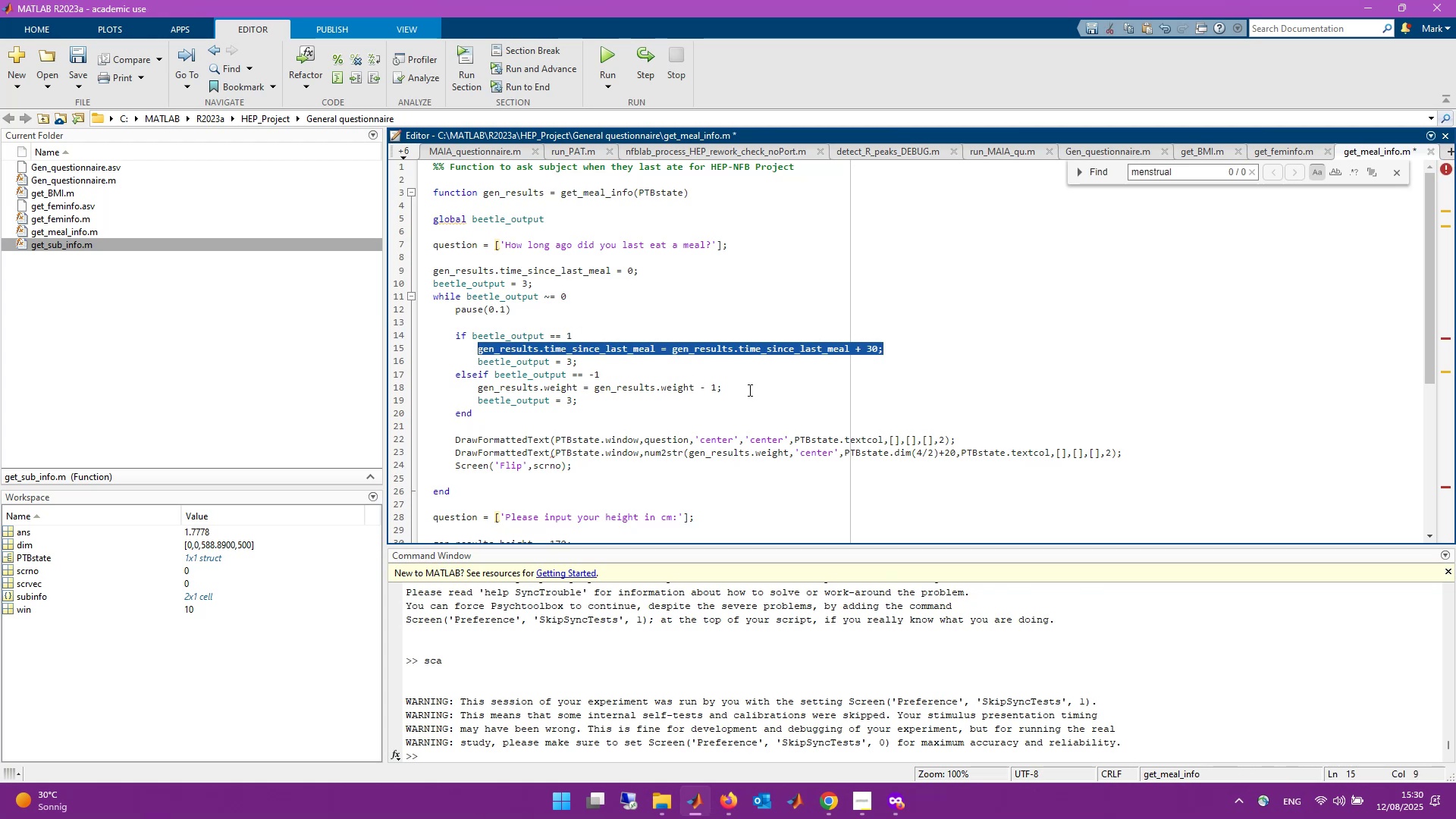 
left_click_drag(start_coordinate=[733, 388], to_coordinate=[477, 389])
 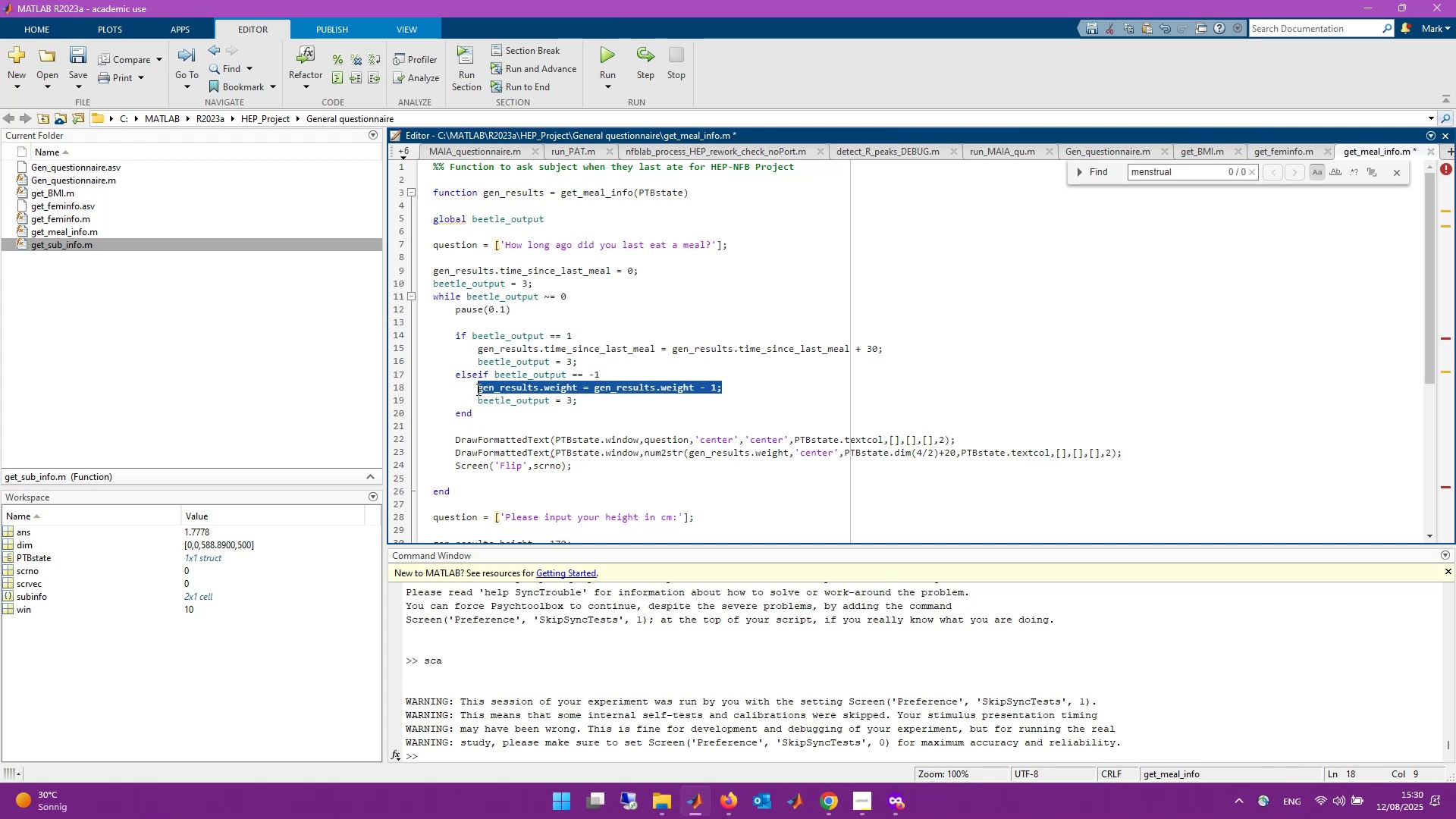 
key(Control+V)
 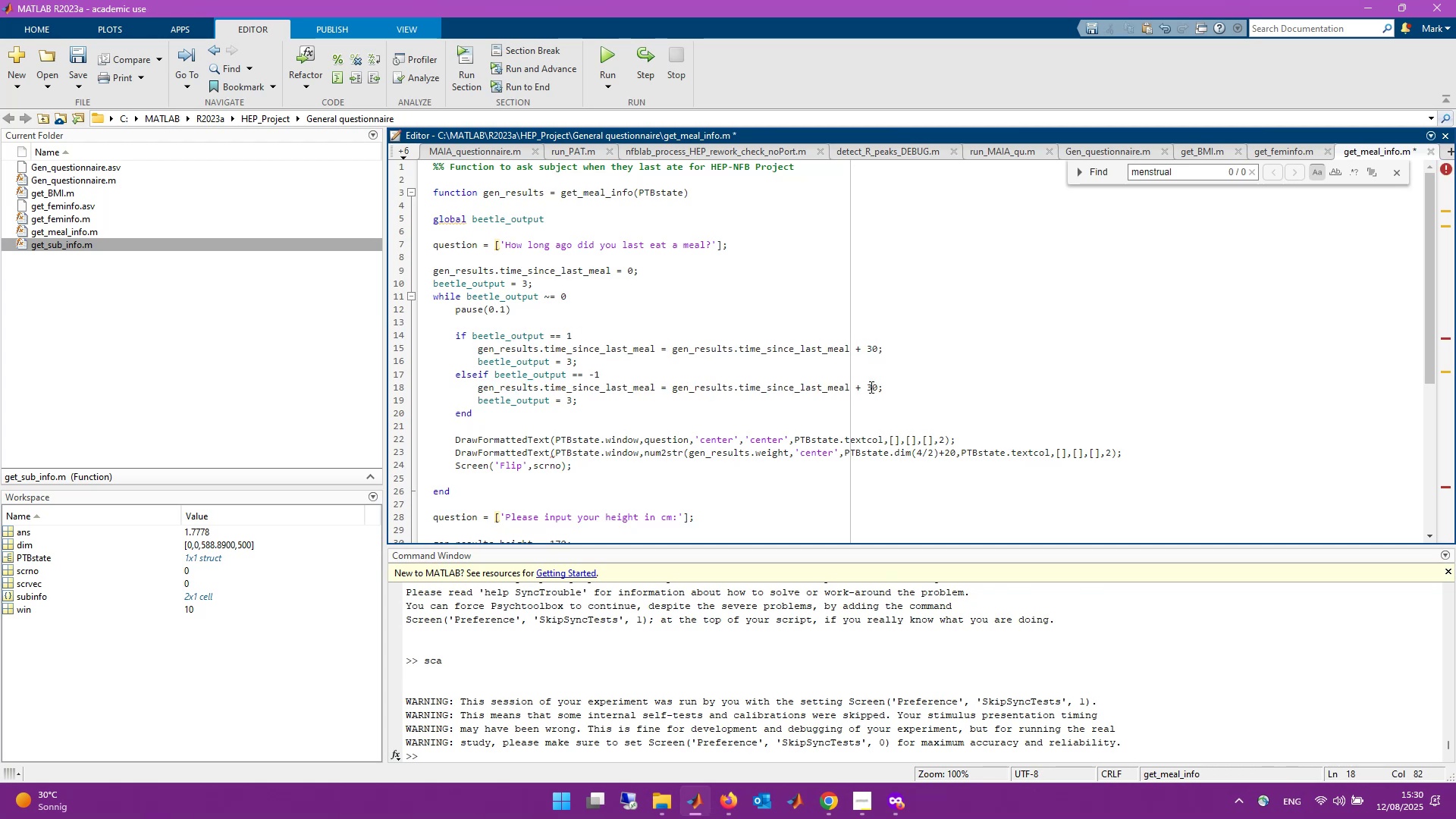 
left_click([861, 388])
 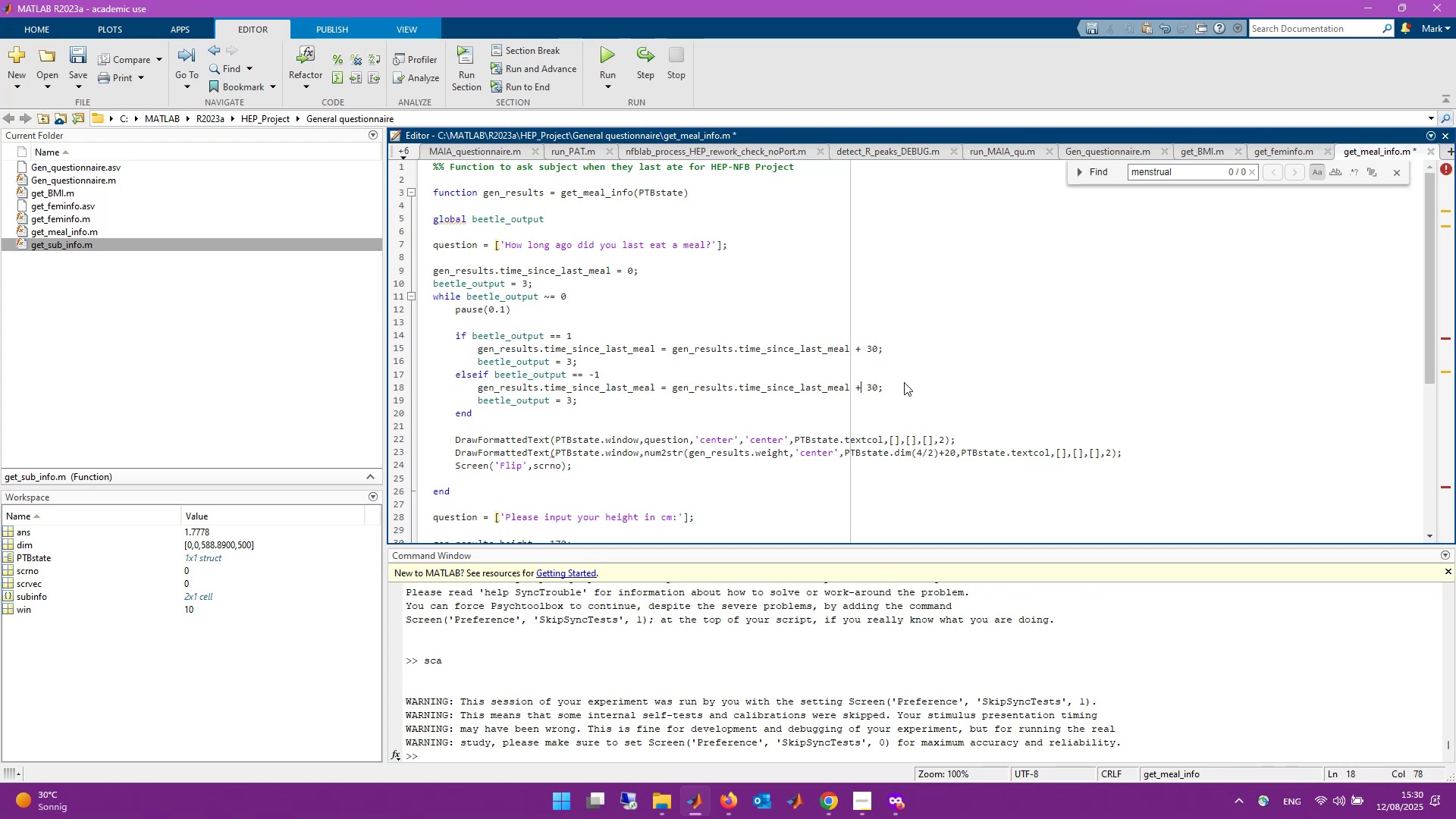 
key(Backspace)
 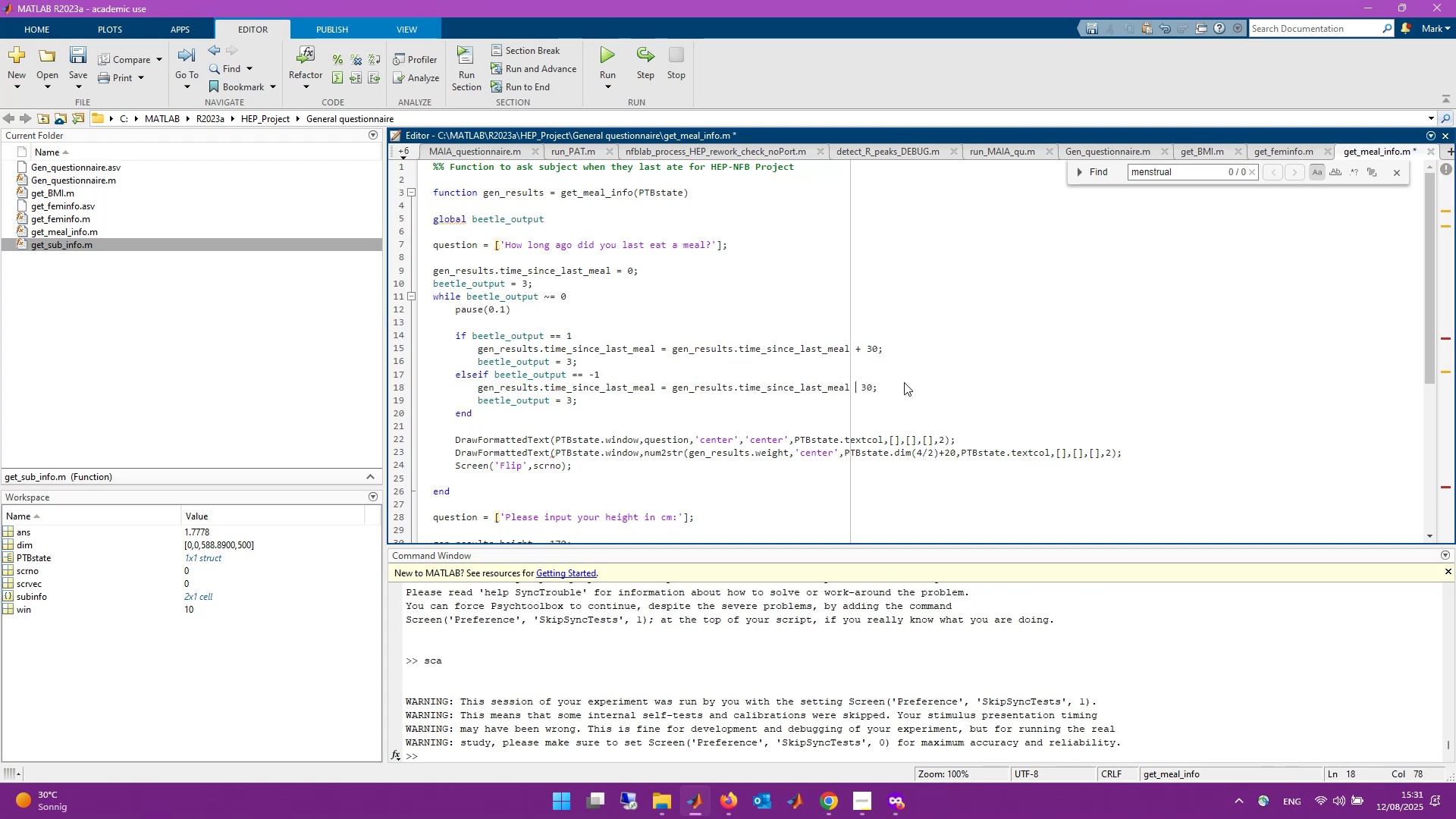 
key(Minus)
 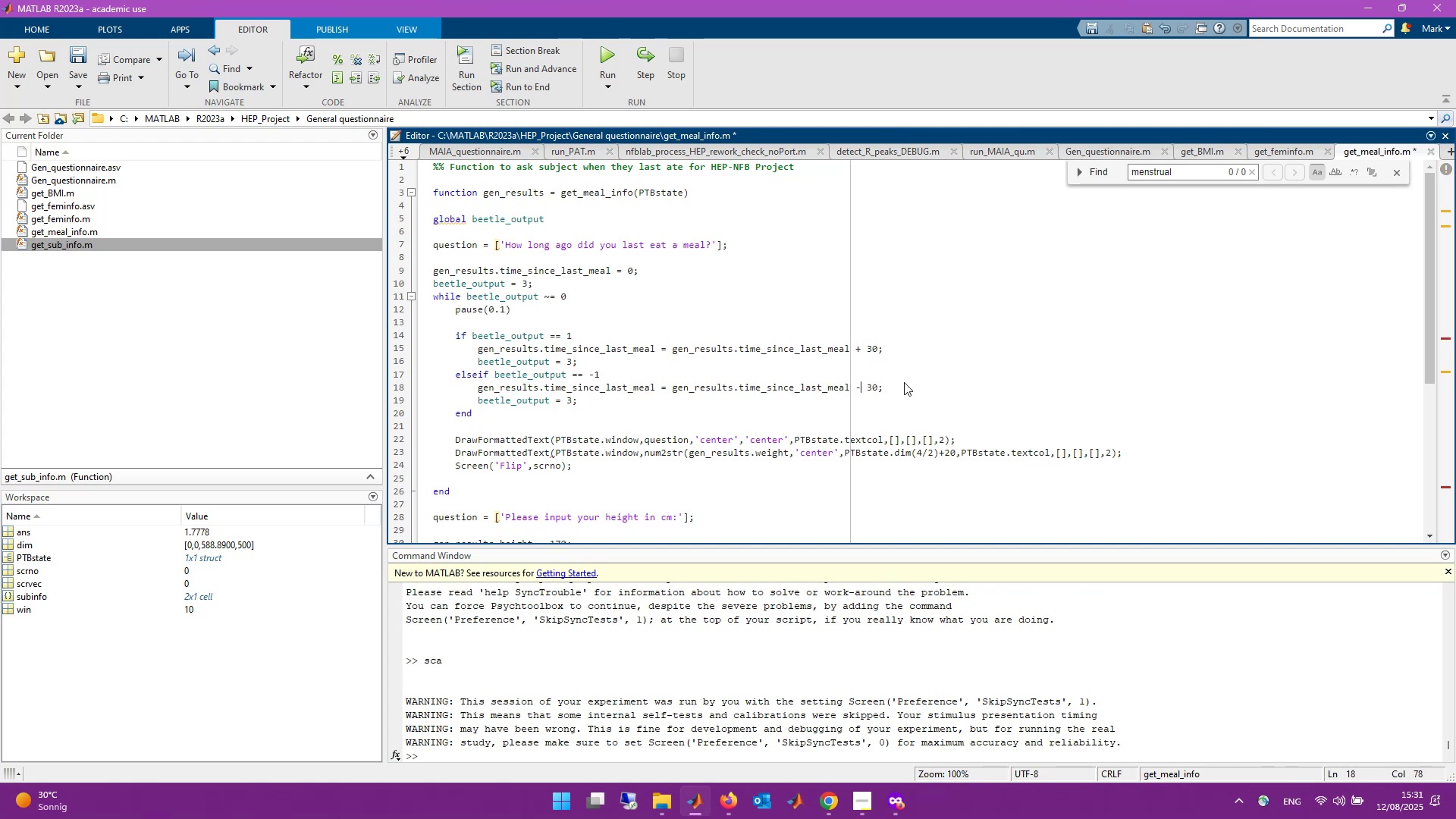 
key(Control+S)
 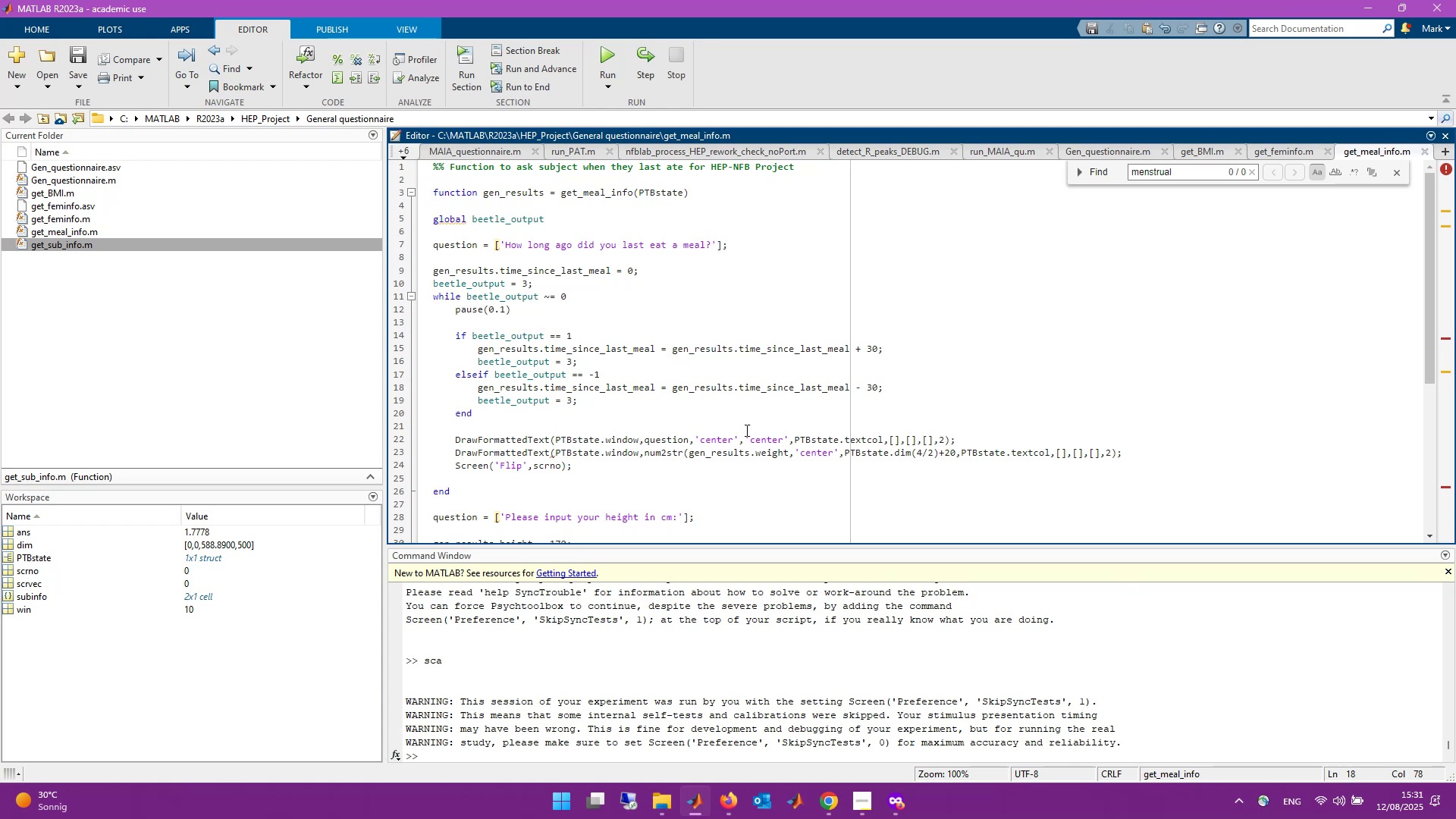 
left_click([690, 419])
 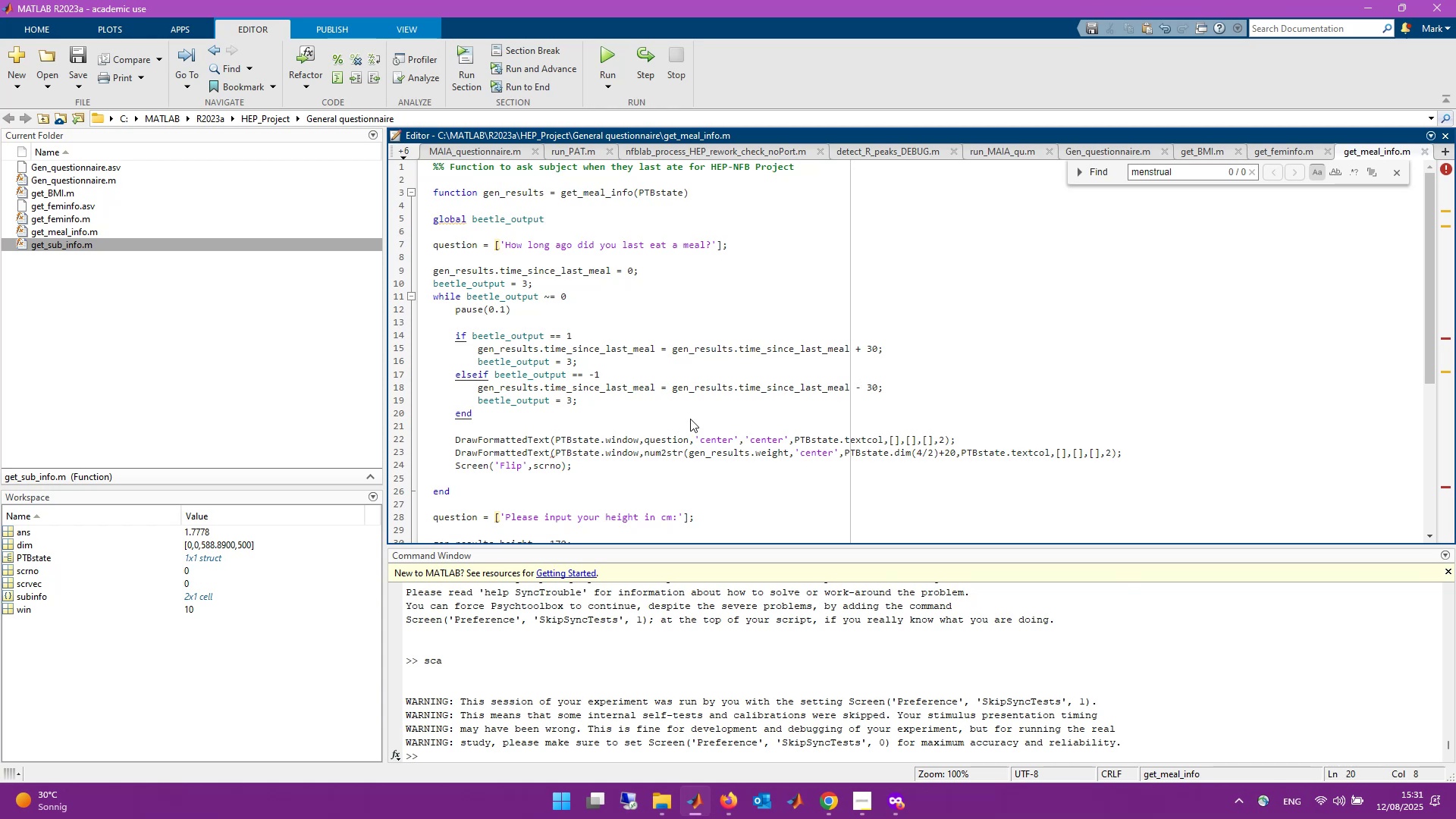 
key(ArrowDown)
 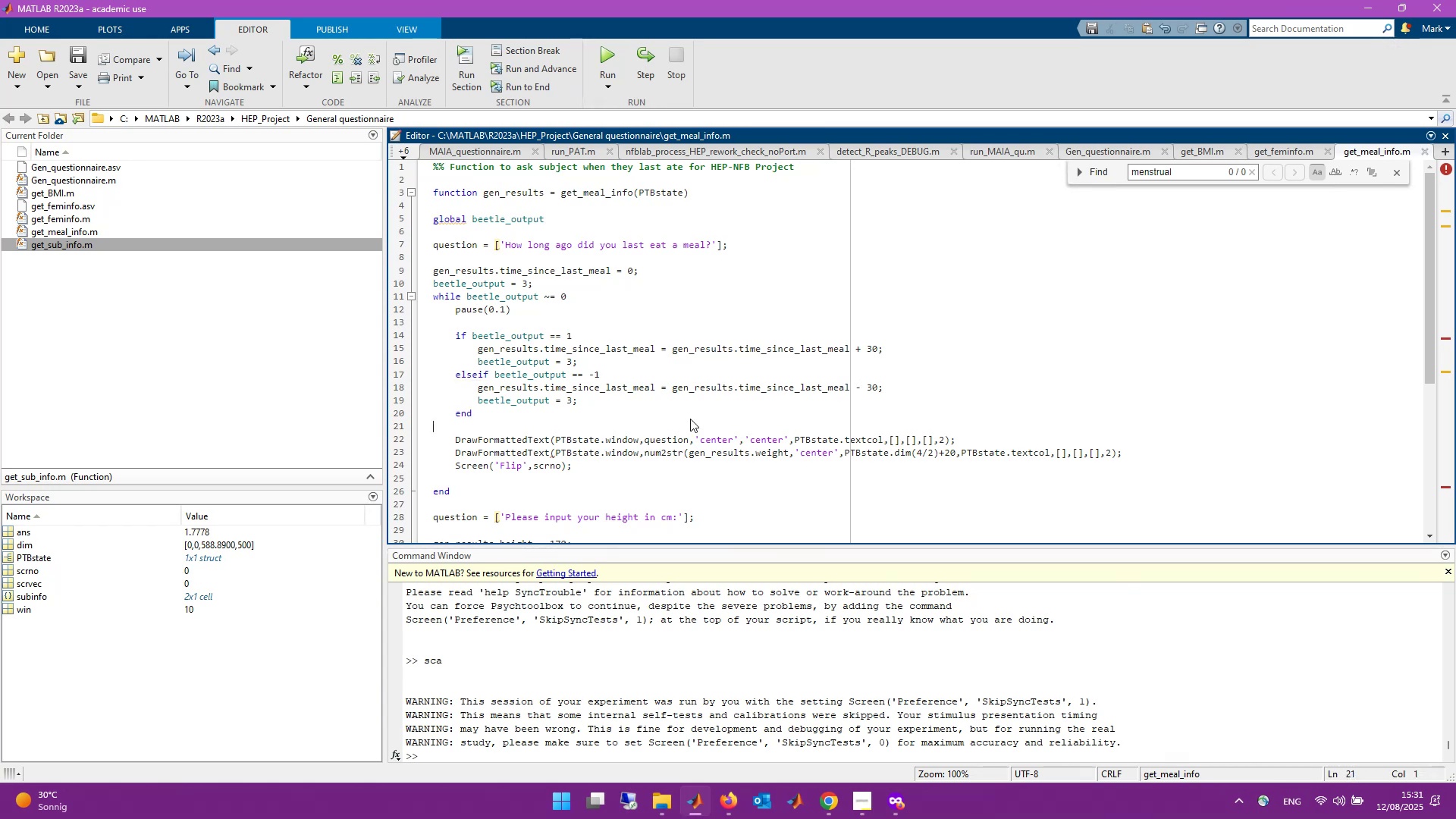 
key(Tab)
 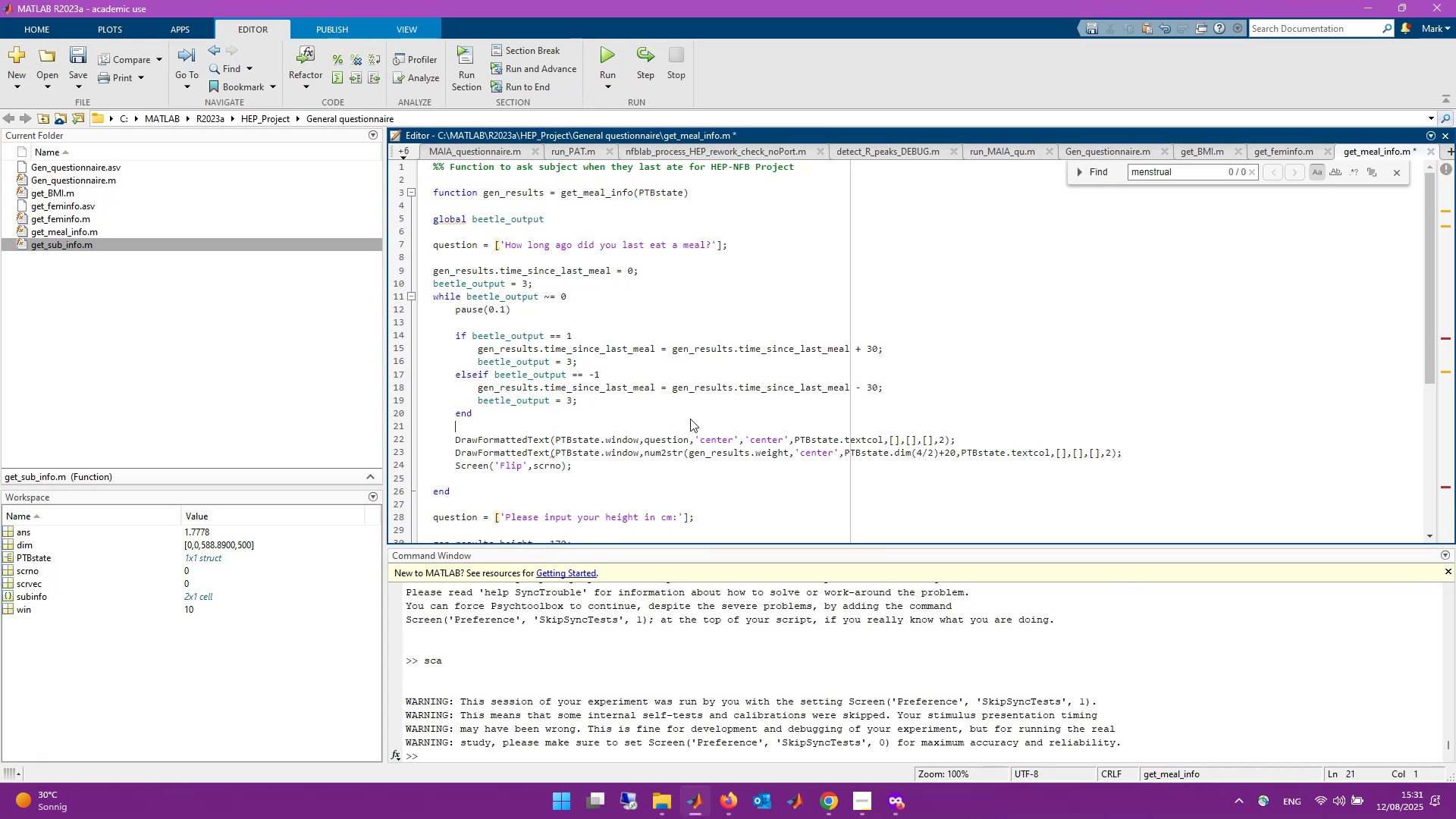 
key(Enter)
 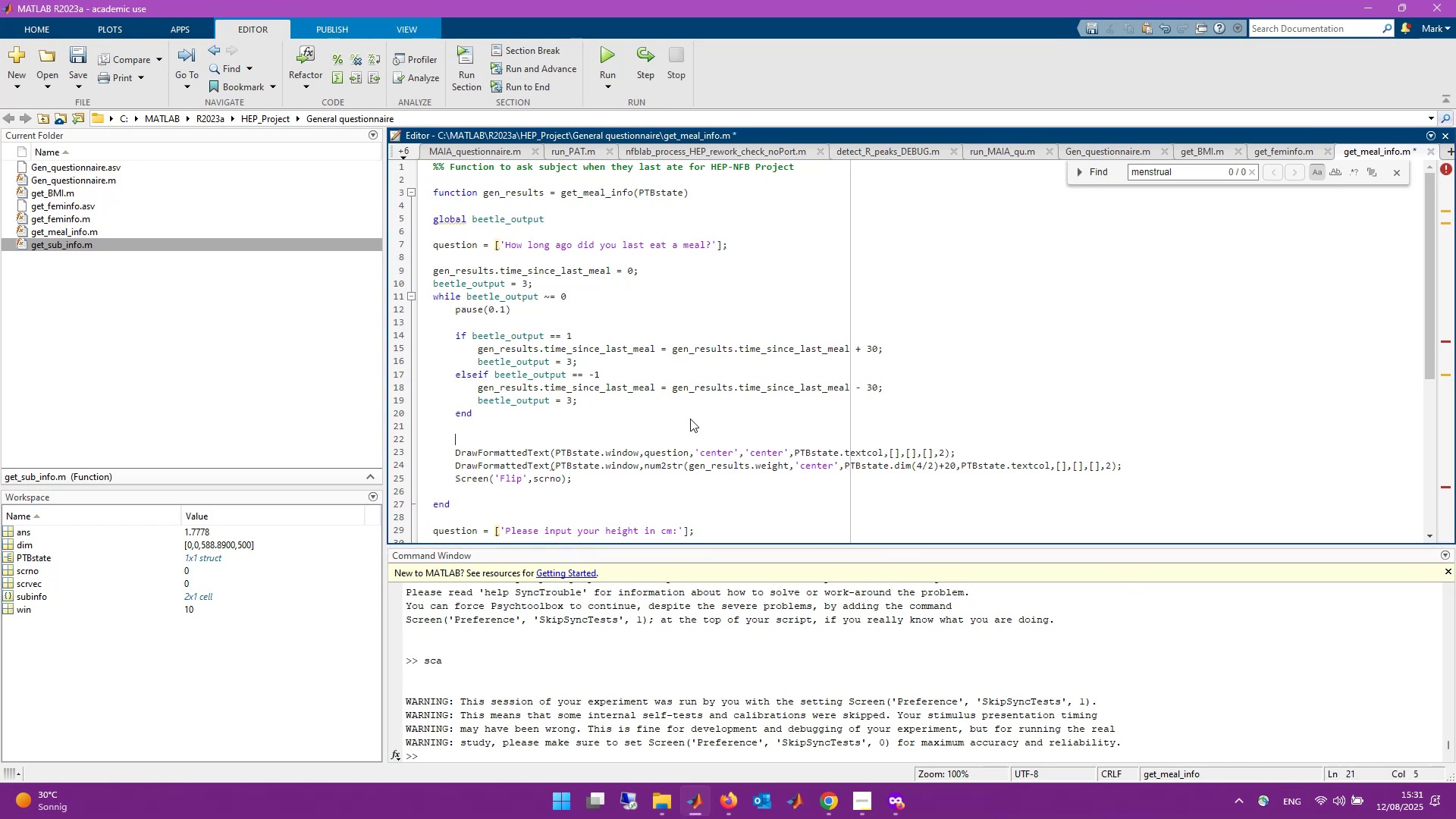 
type(timeinf)
key(Backspace)
key(Backspace)
key(Backspace)
key(Backspace)
key(Backspace)
key(Backspace)
key(Backspace)
type(formatted )
key(Backspace)
type(_time = )
 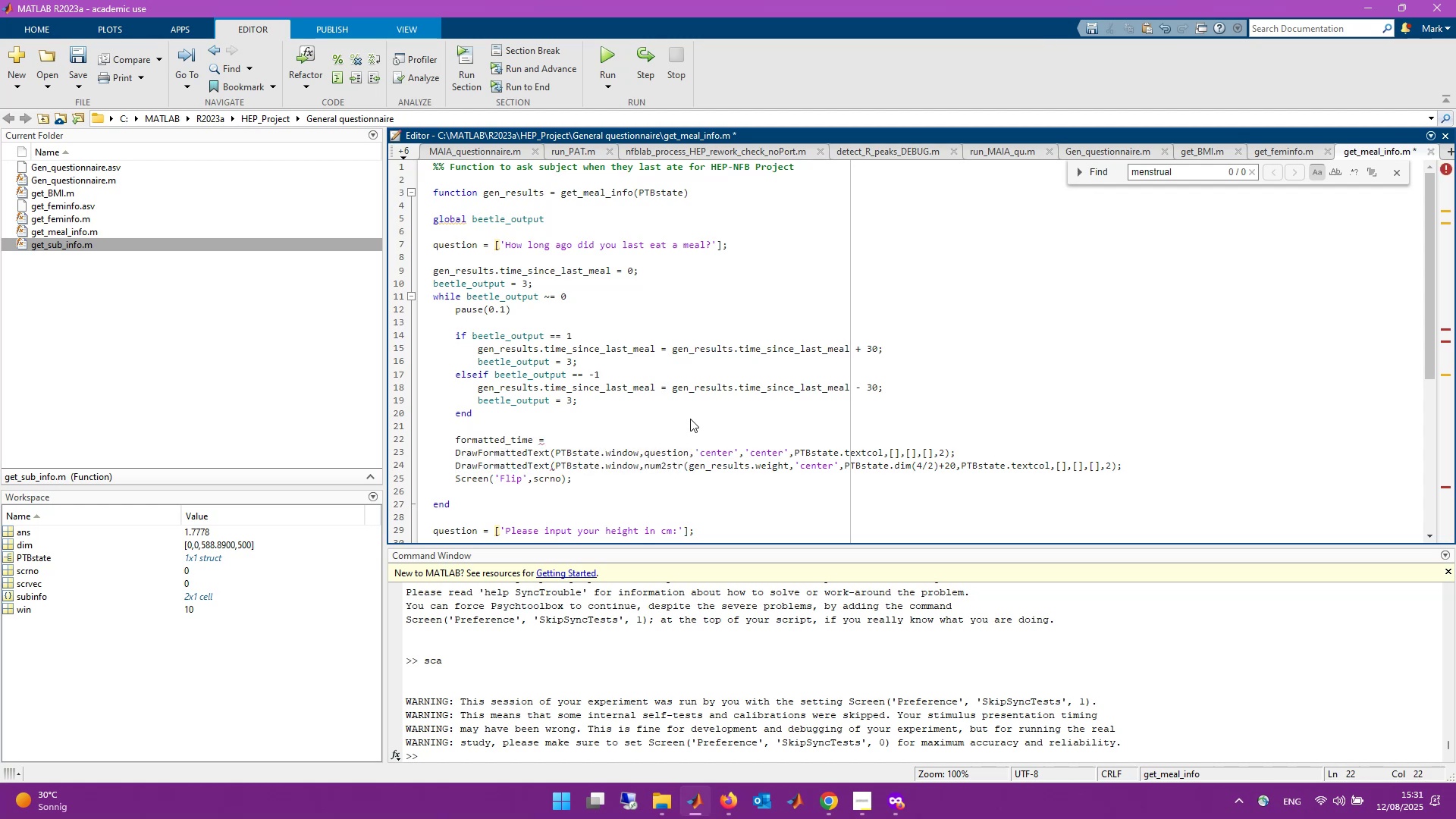 
key(Enter)
 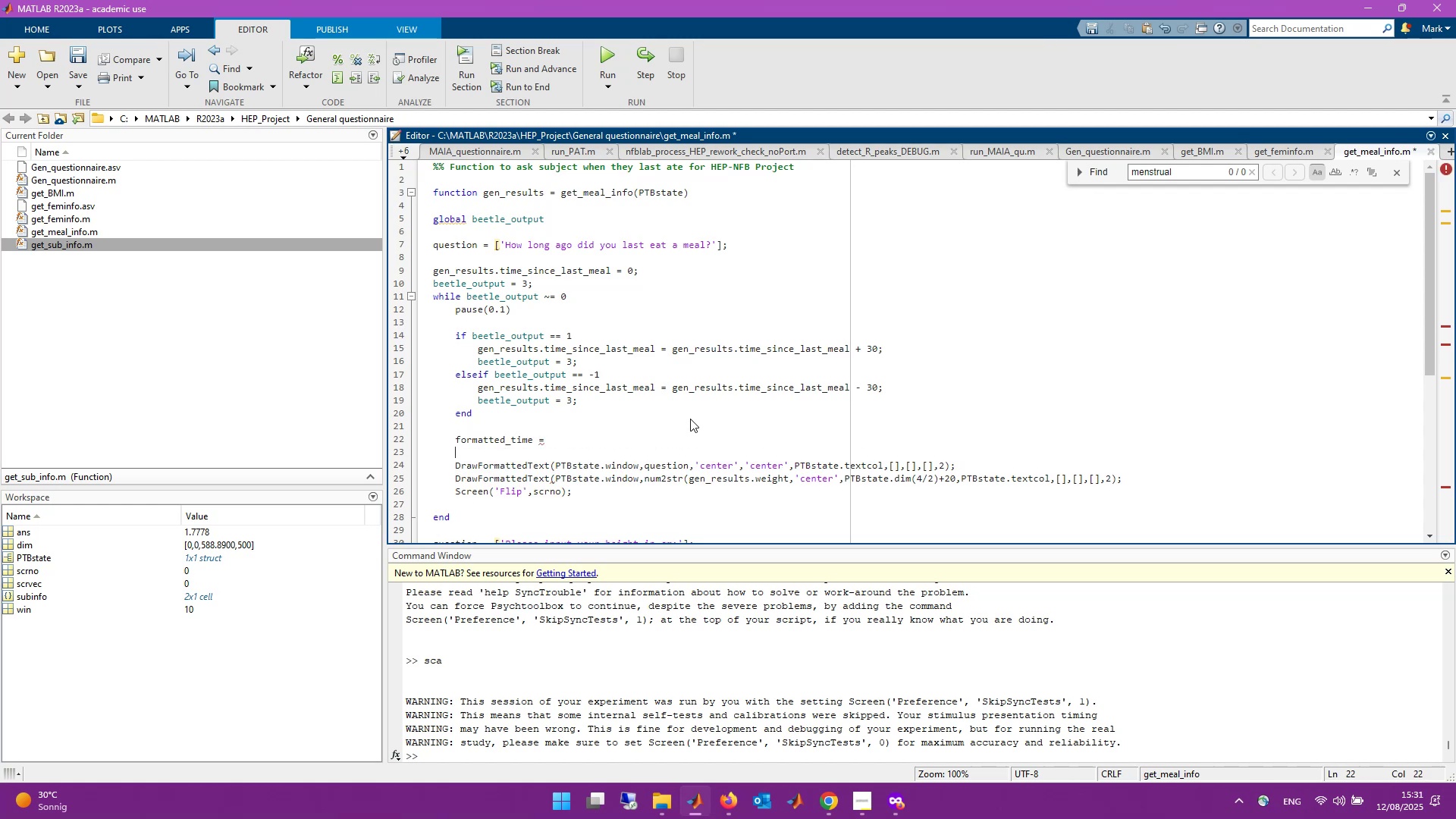 
key(ArrowUp)
 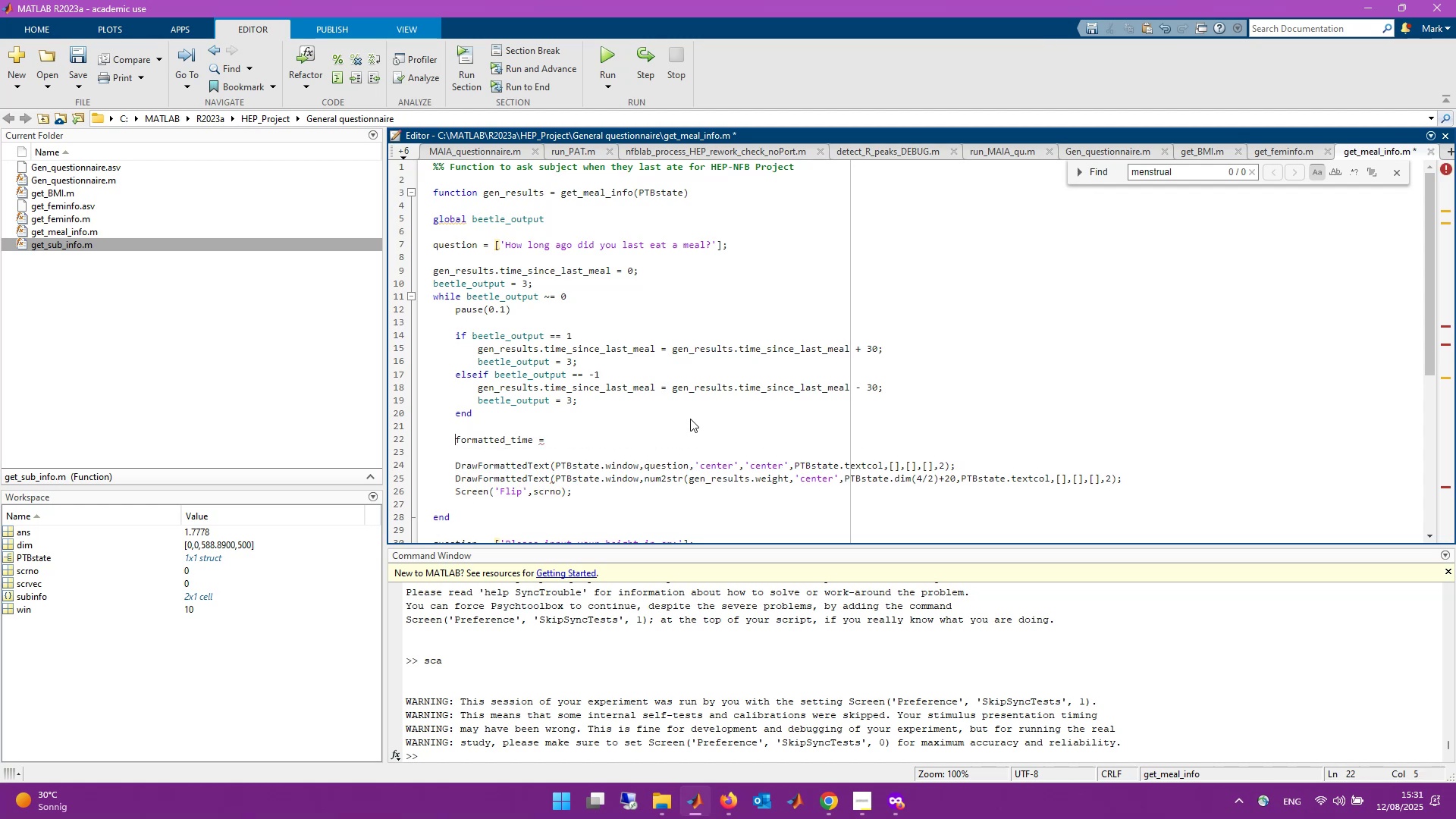 
key(Control+ArrowRight)
 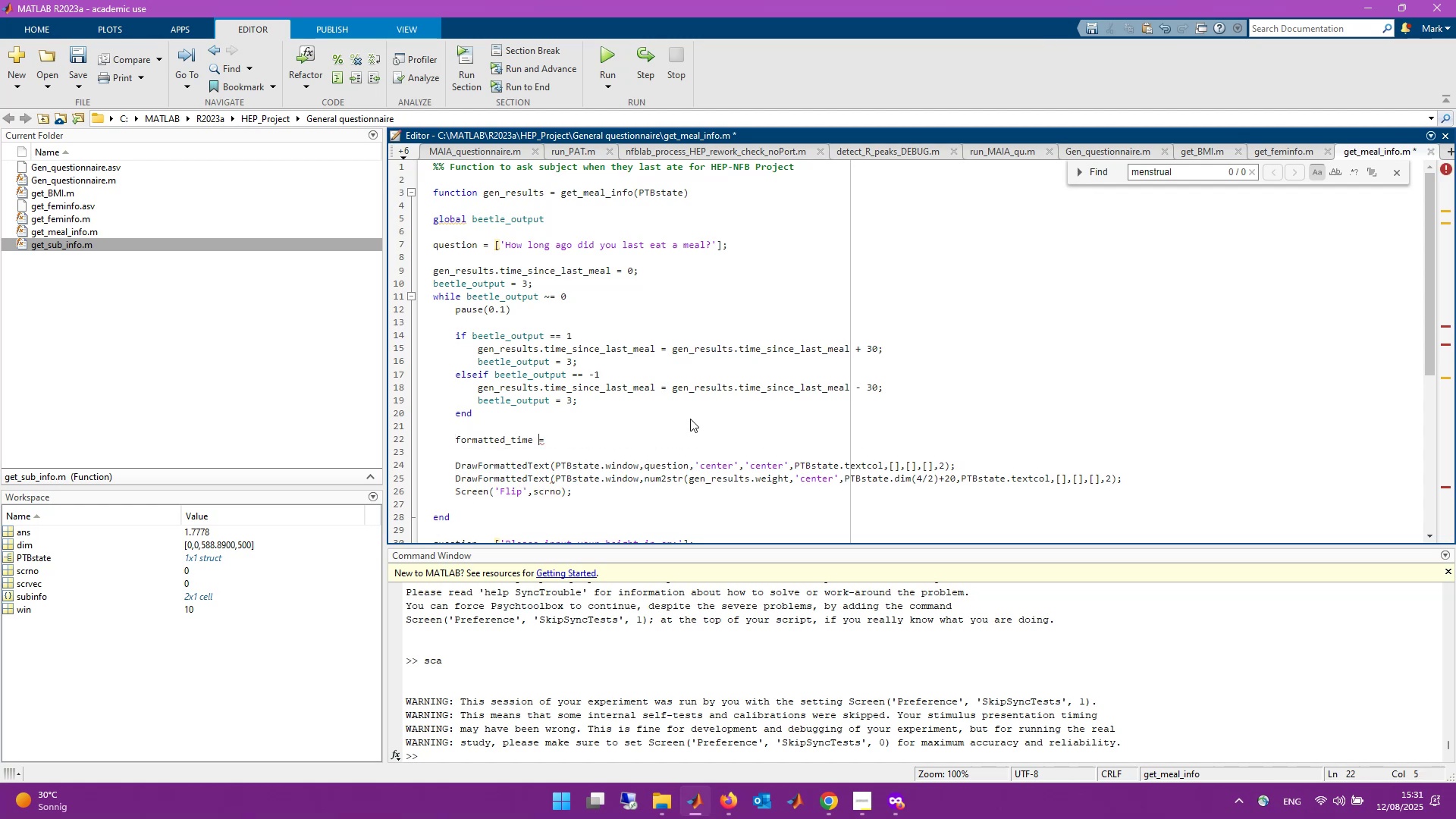 
key(Control+ArrowRight)
 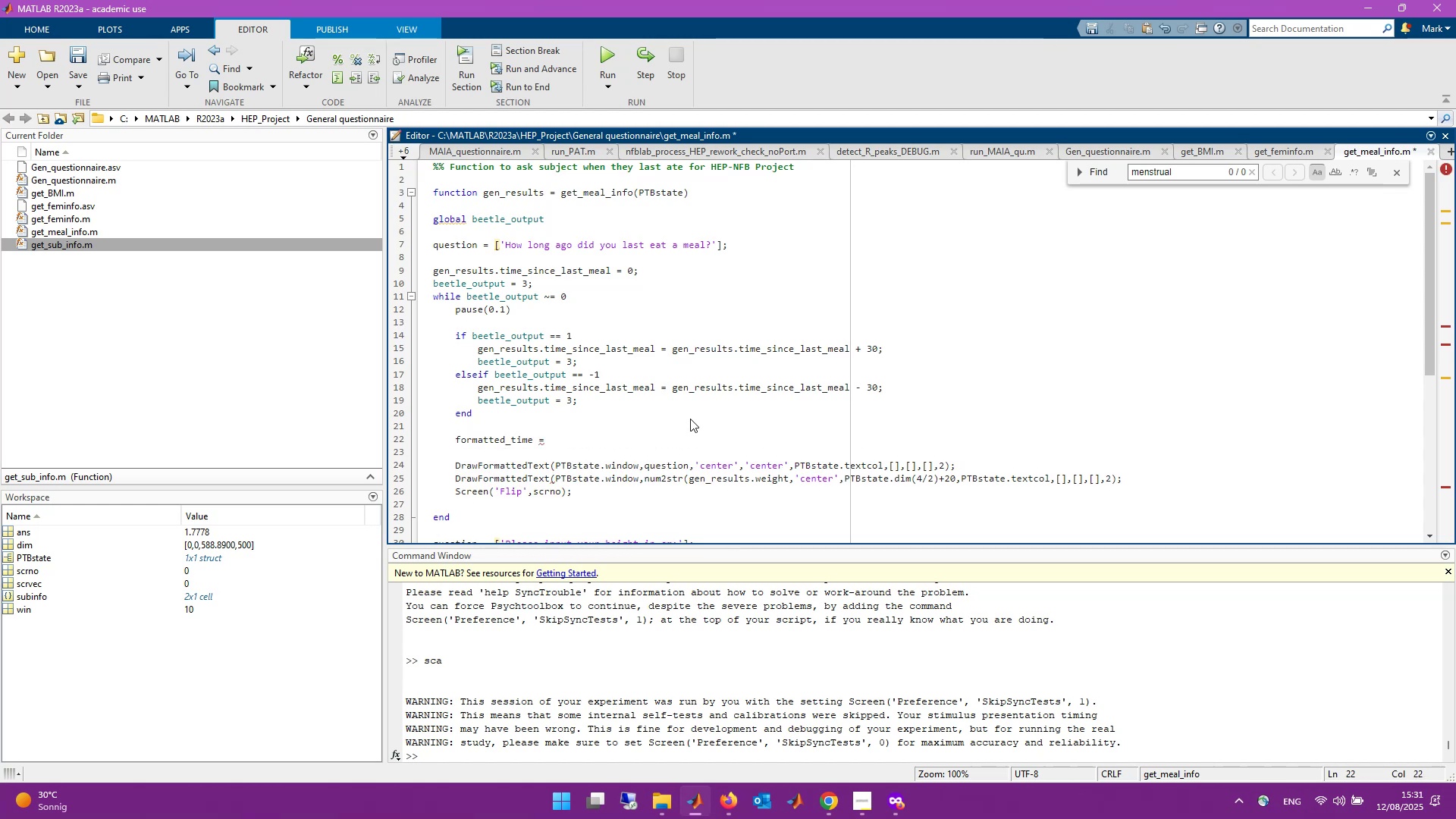 
wait(6.51)
 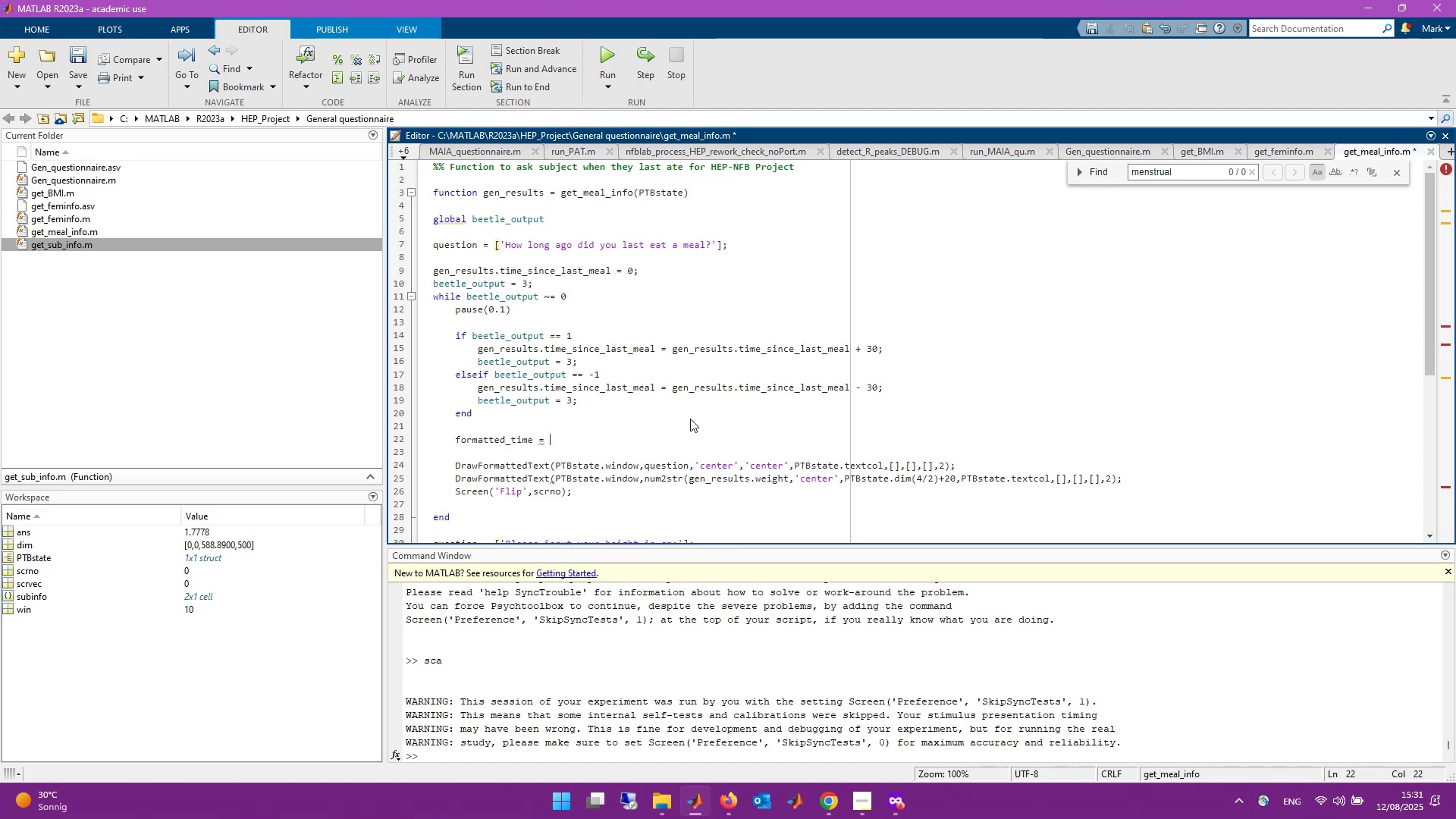 
left_click_drag(start_coordinate=[671, 352], to_coordinate=[848, 350])
 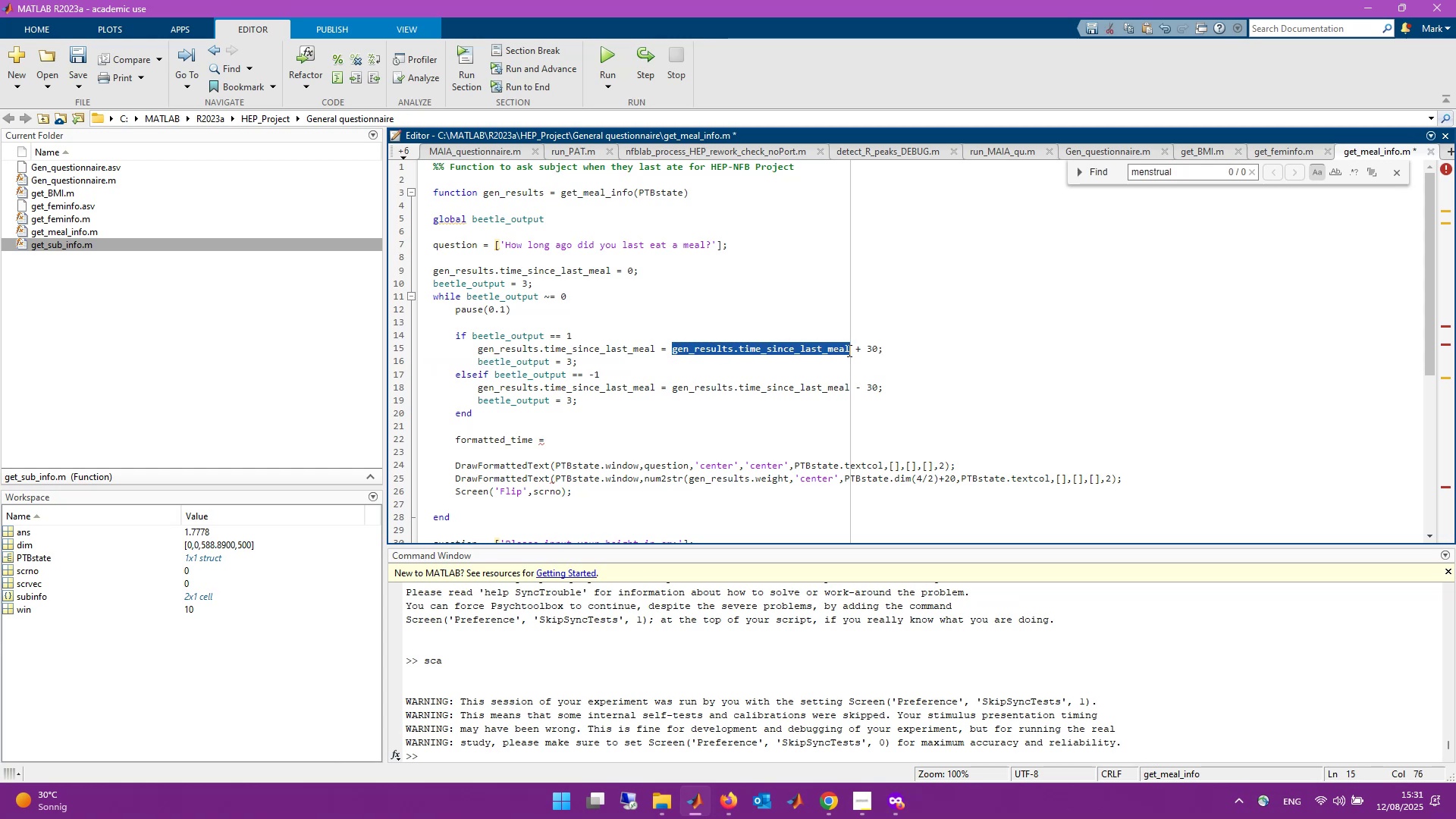 
key(Control+C)
 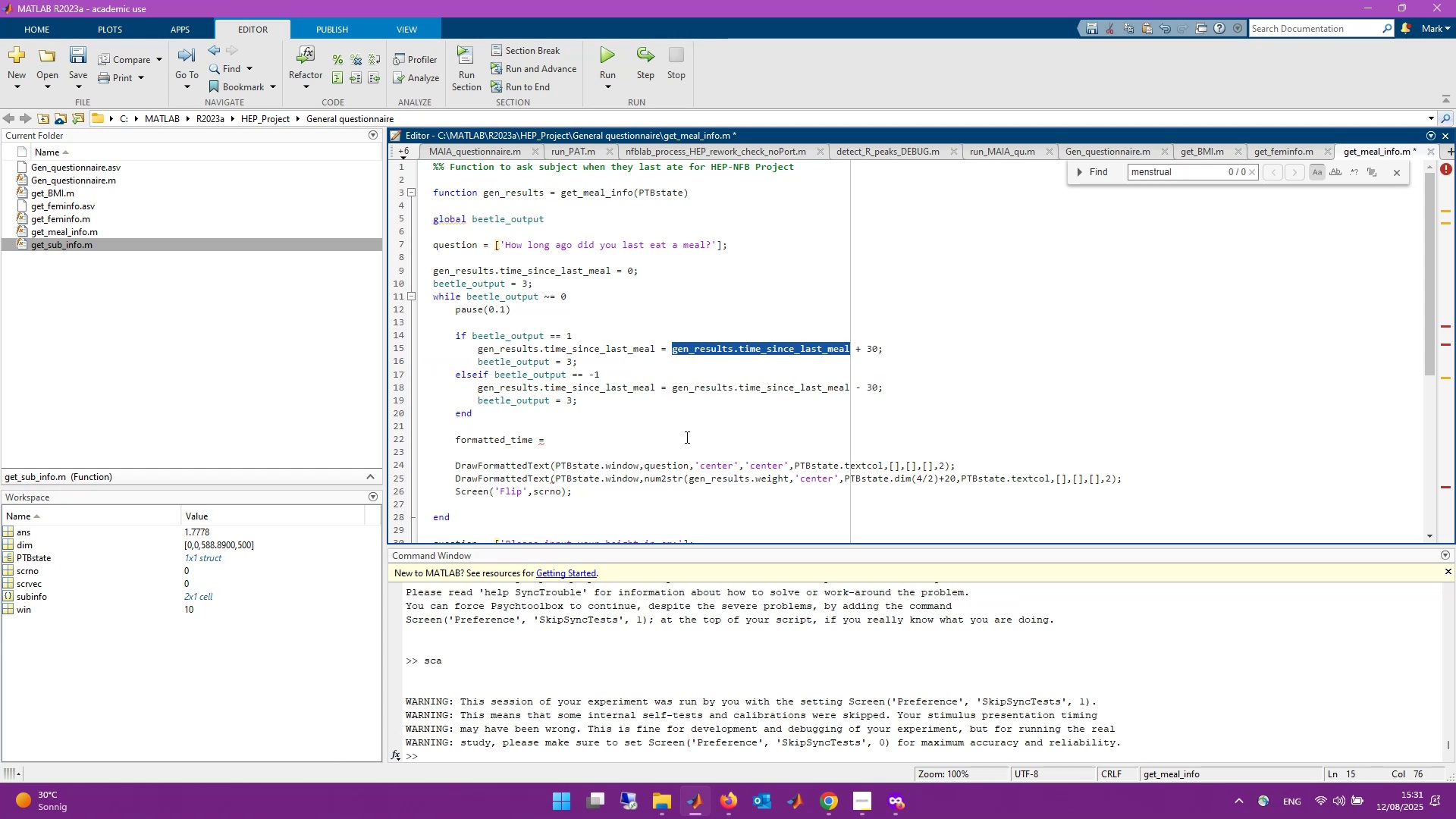 
left_click([686, 437])
 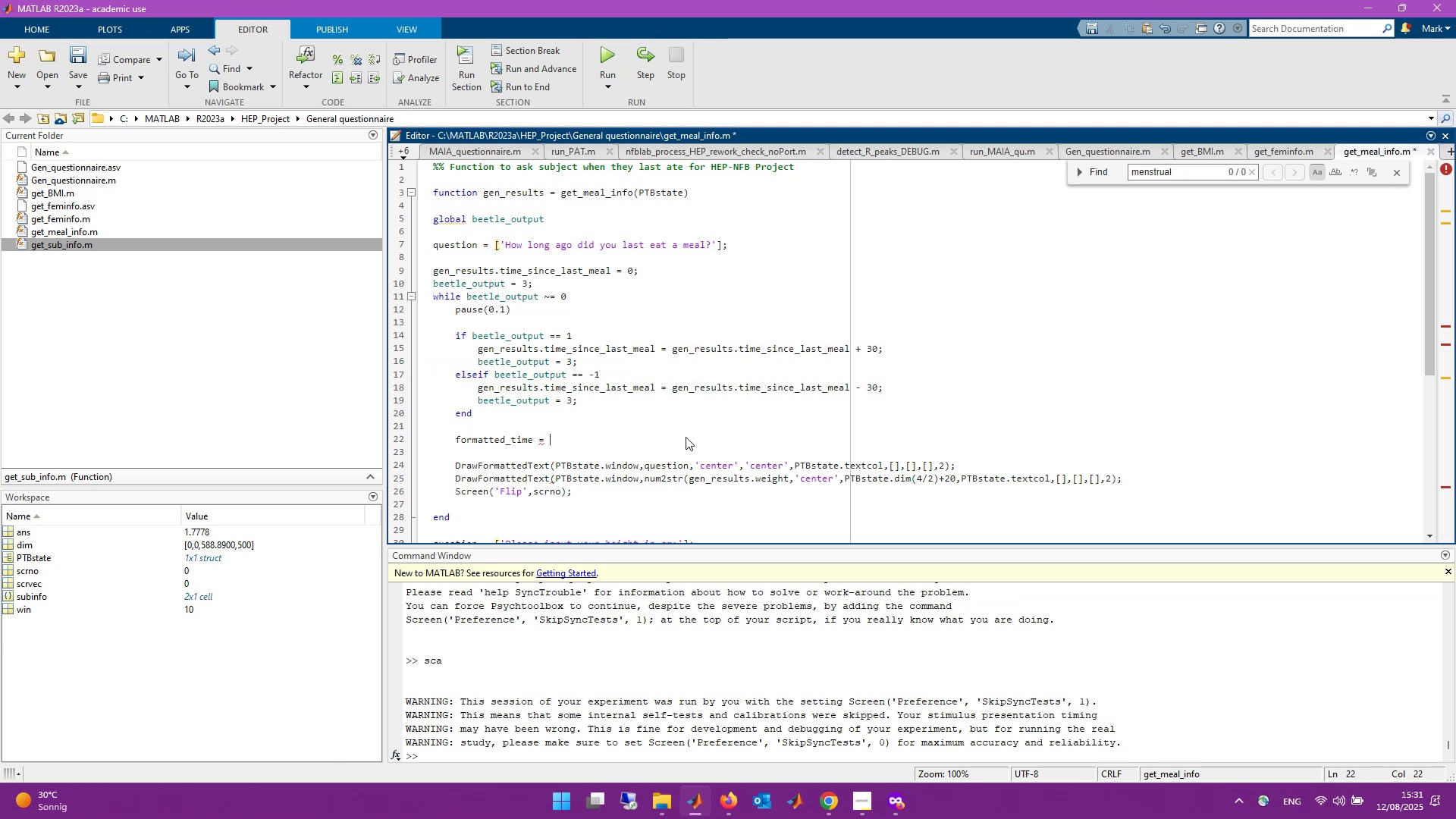 
key(Control+V)
 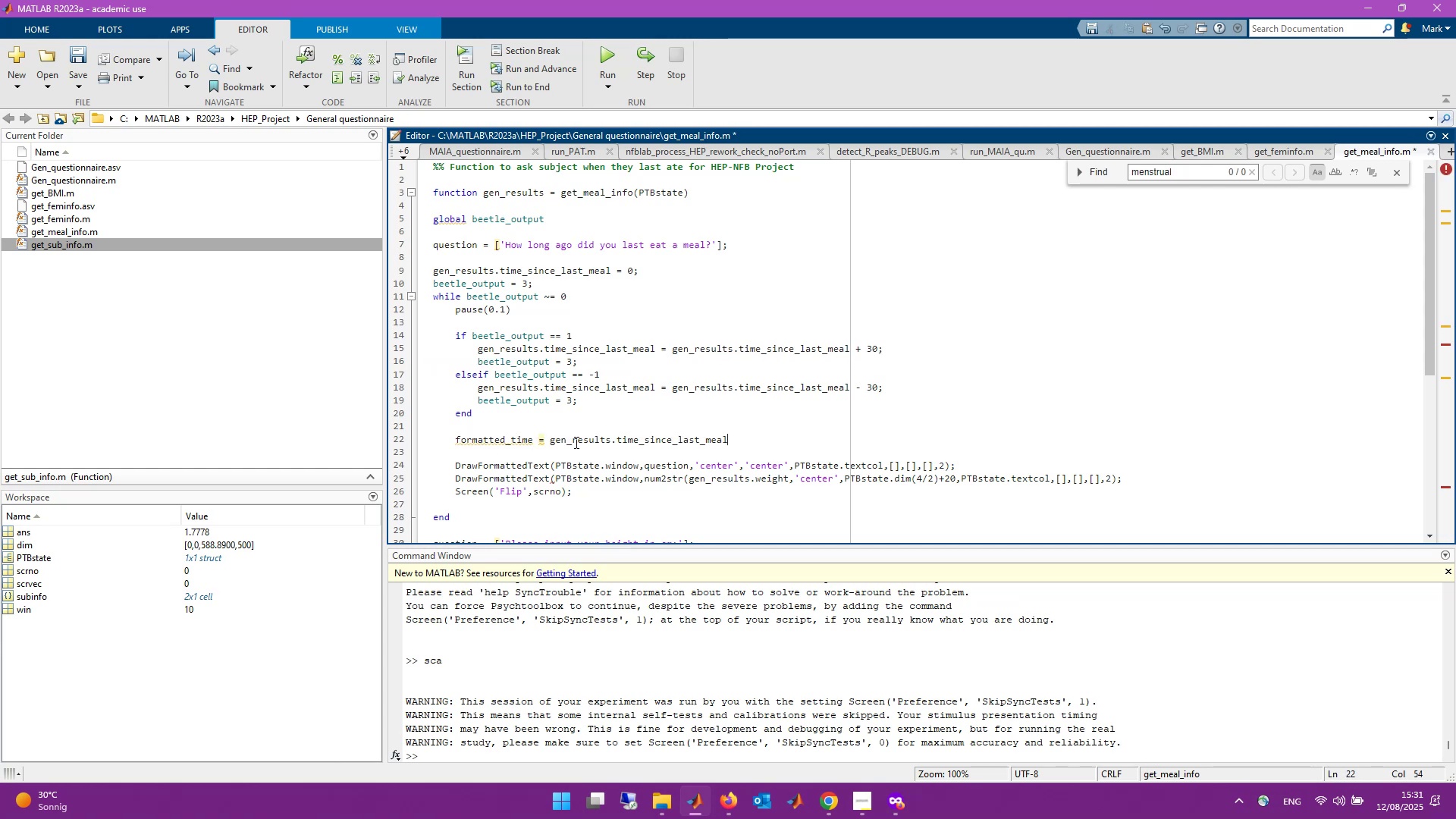 
left_click([550, 441])
 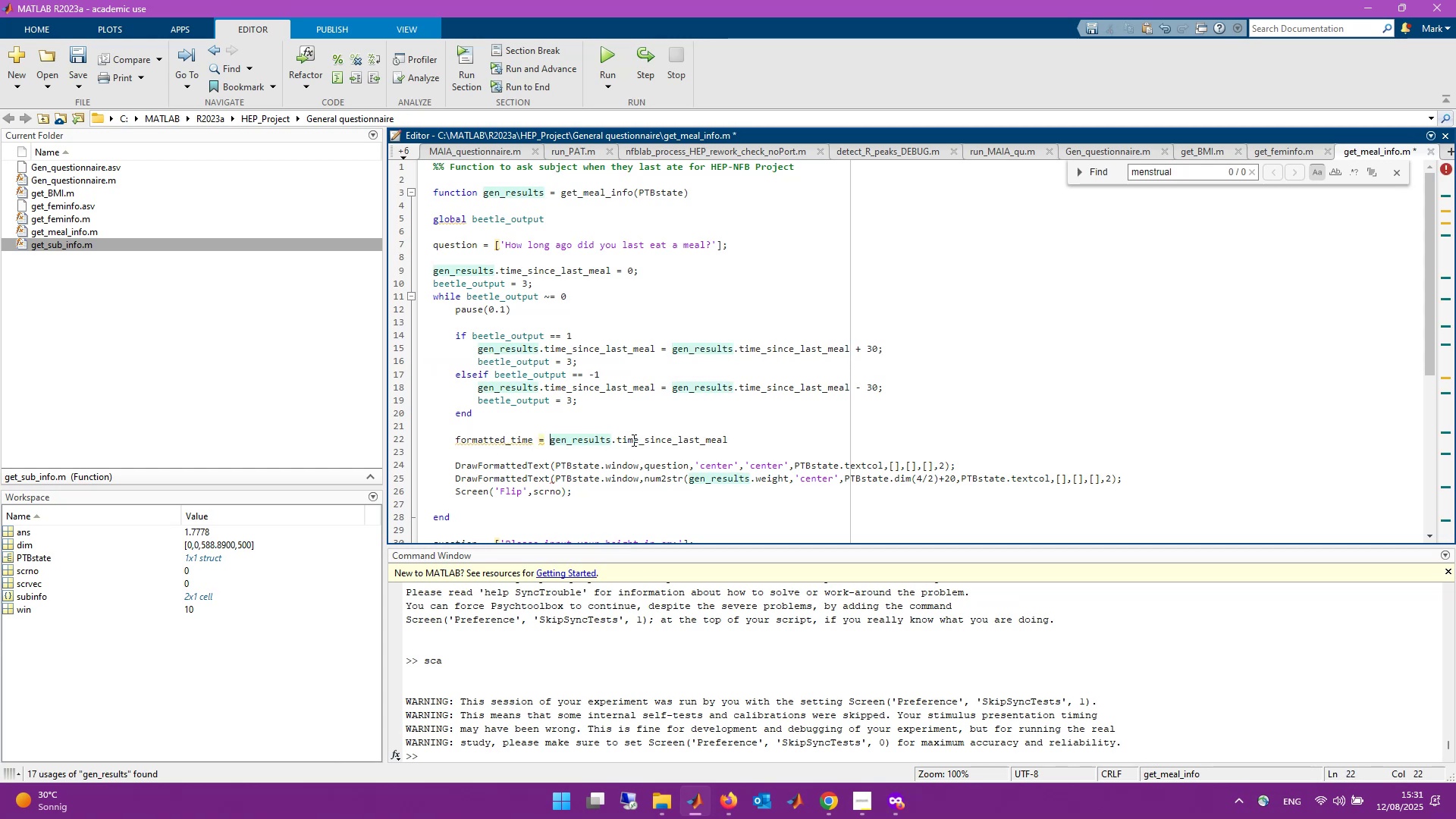 
type(strcat()
 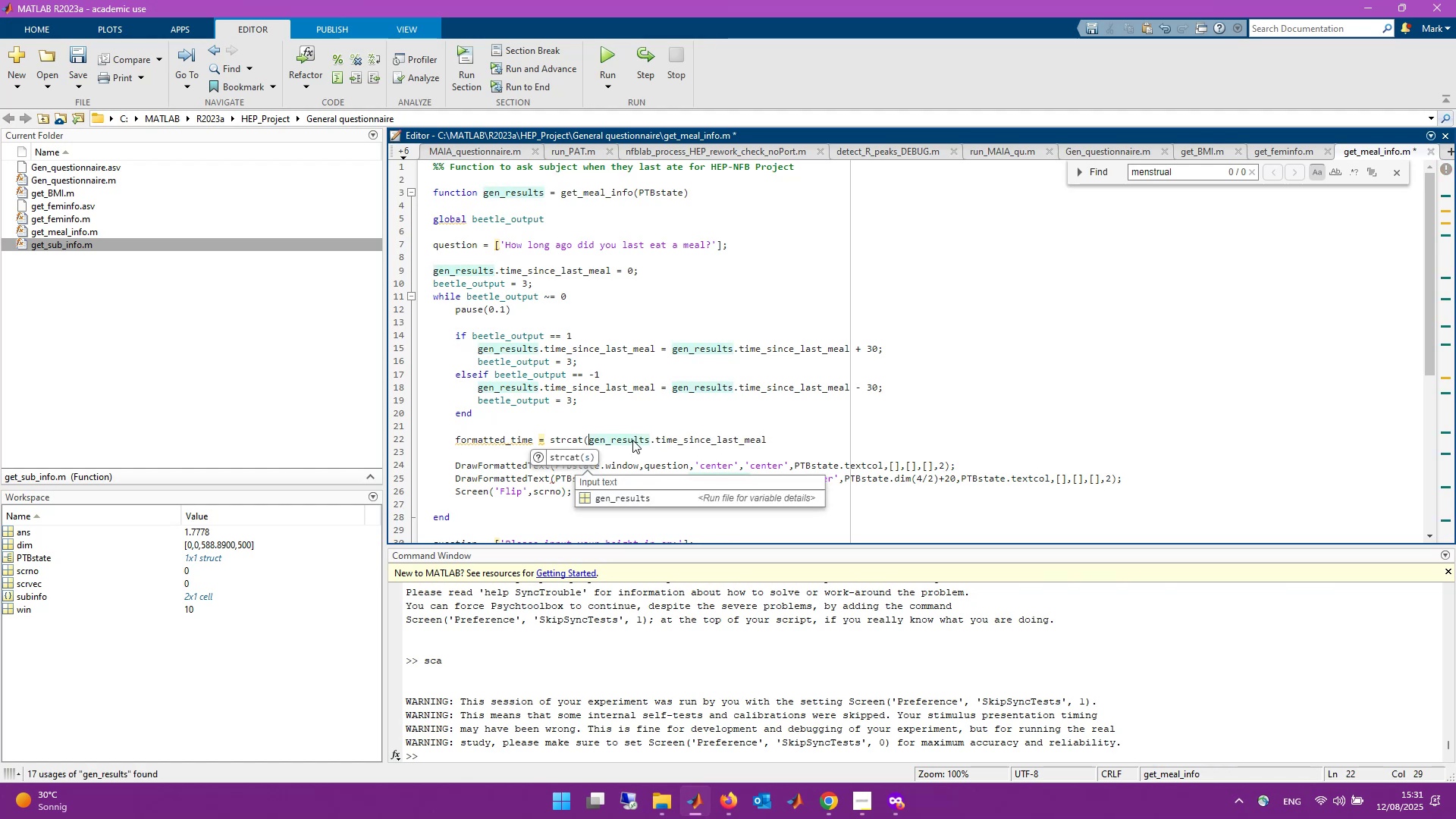 
wait(6.9)
 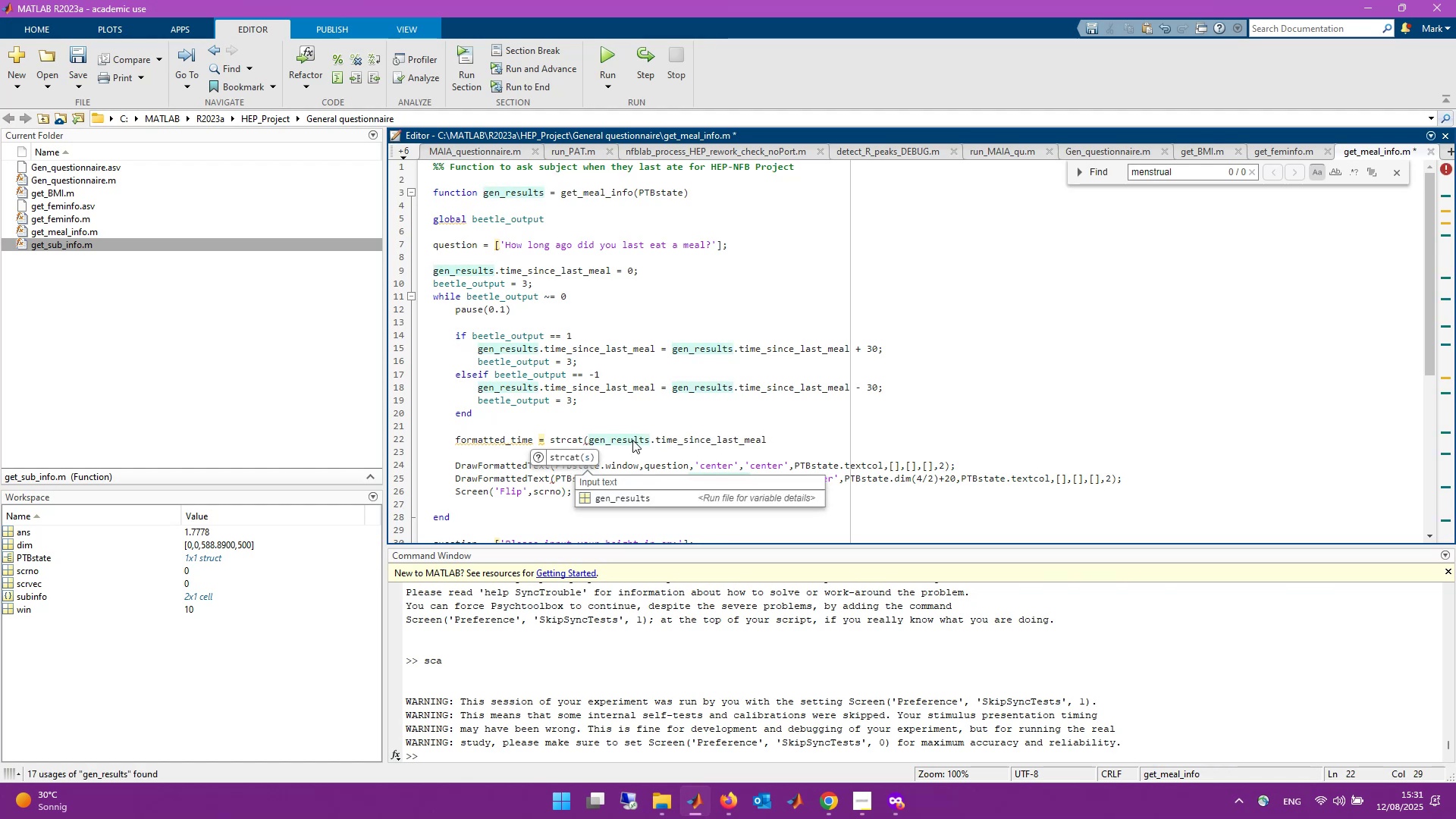 
left_click([841, 419])
 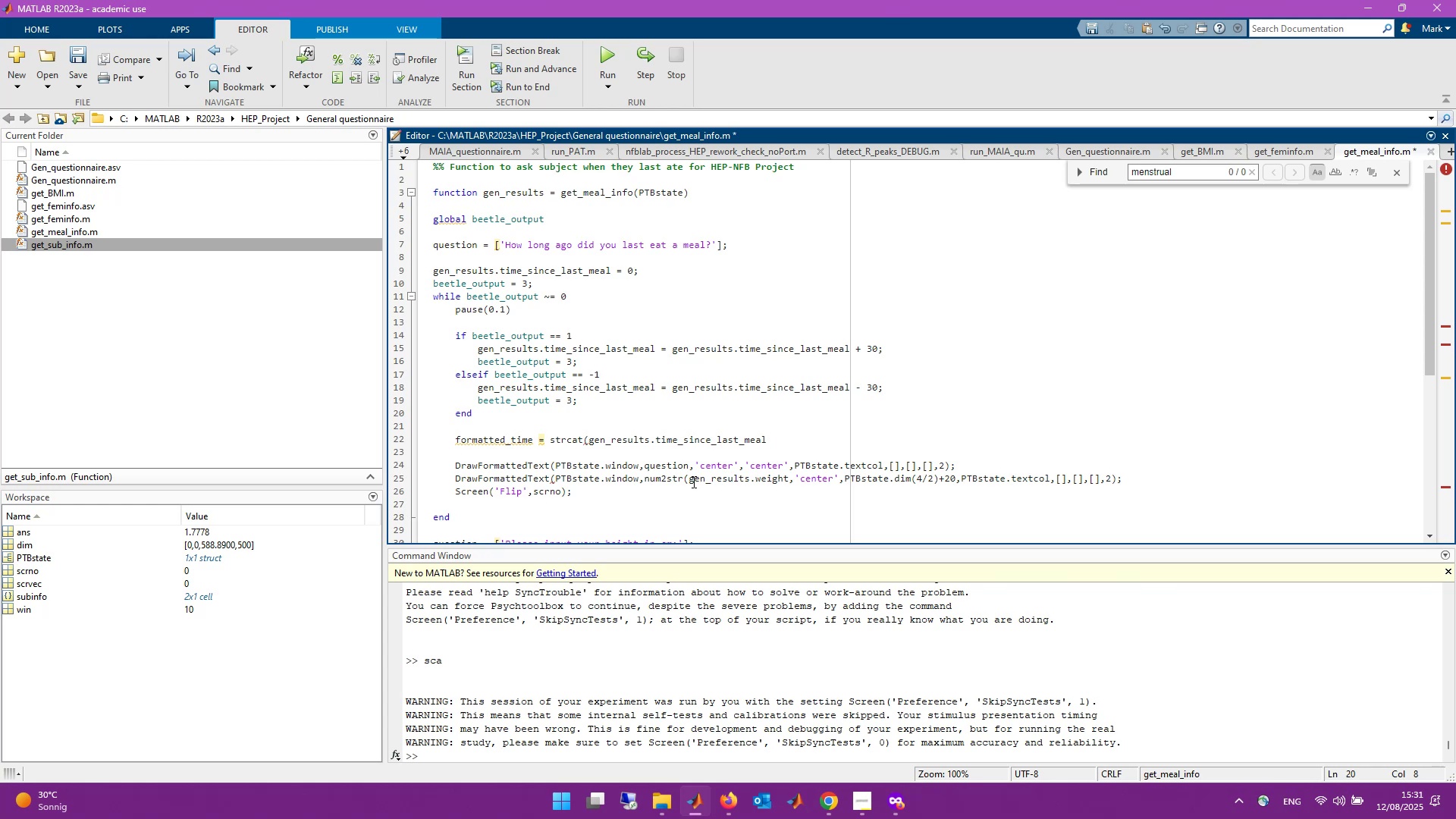 
wait(8.42)
 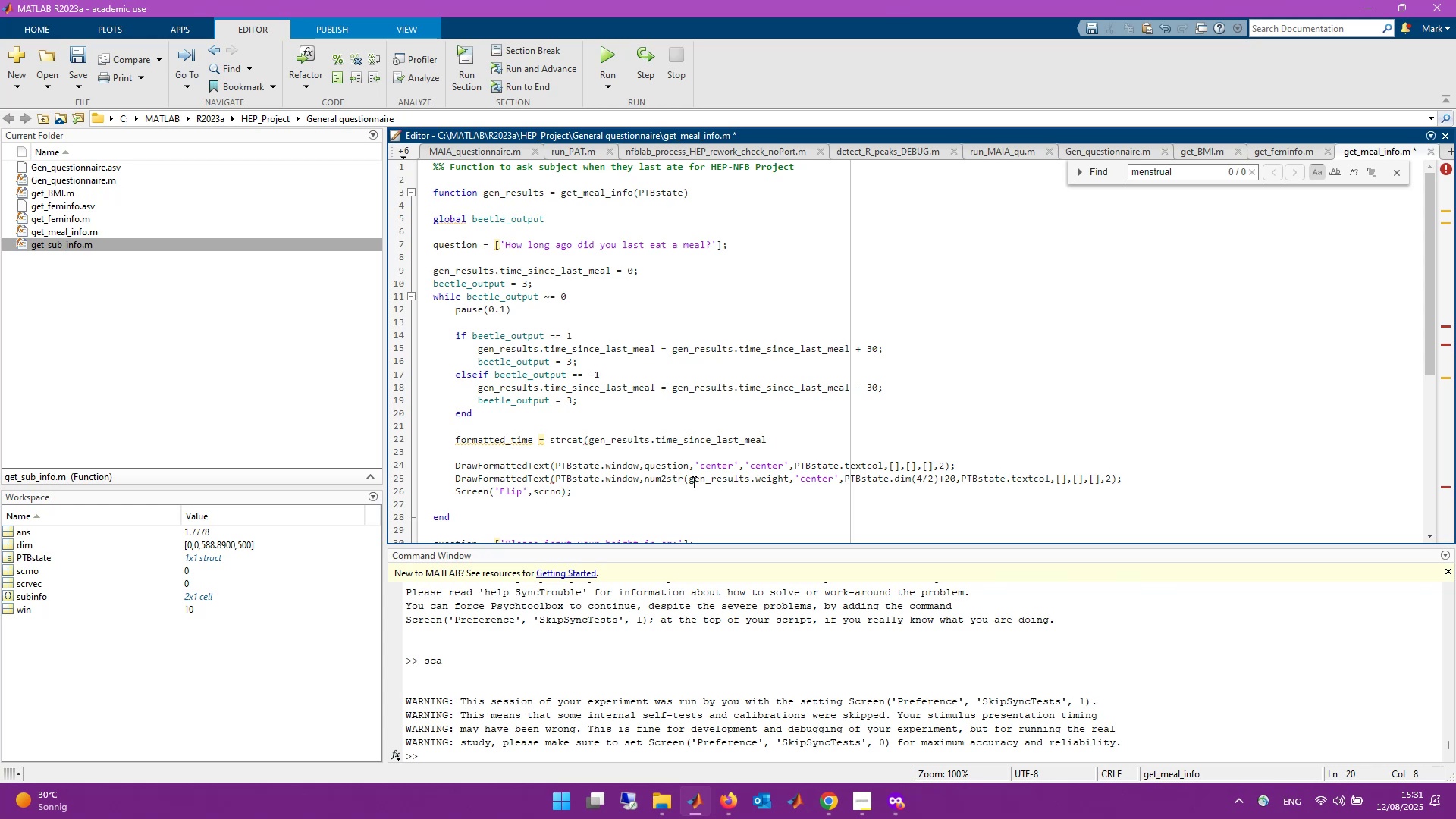 
left_click([1196, 149])
 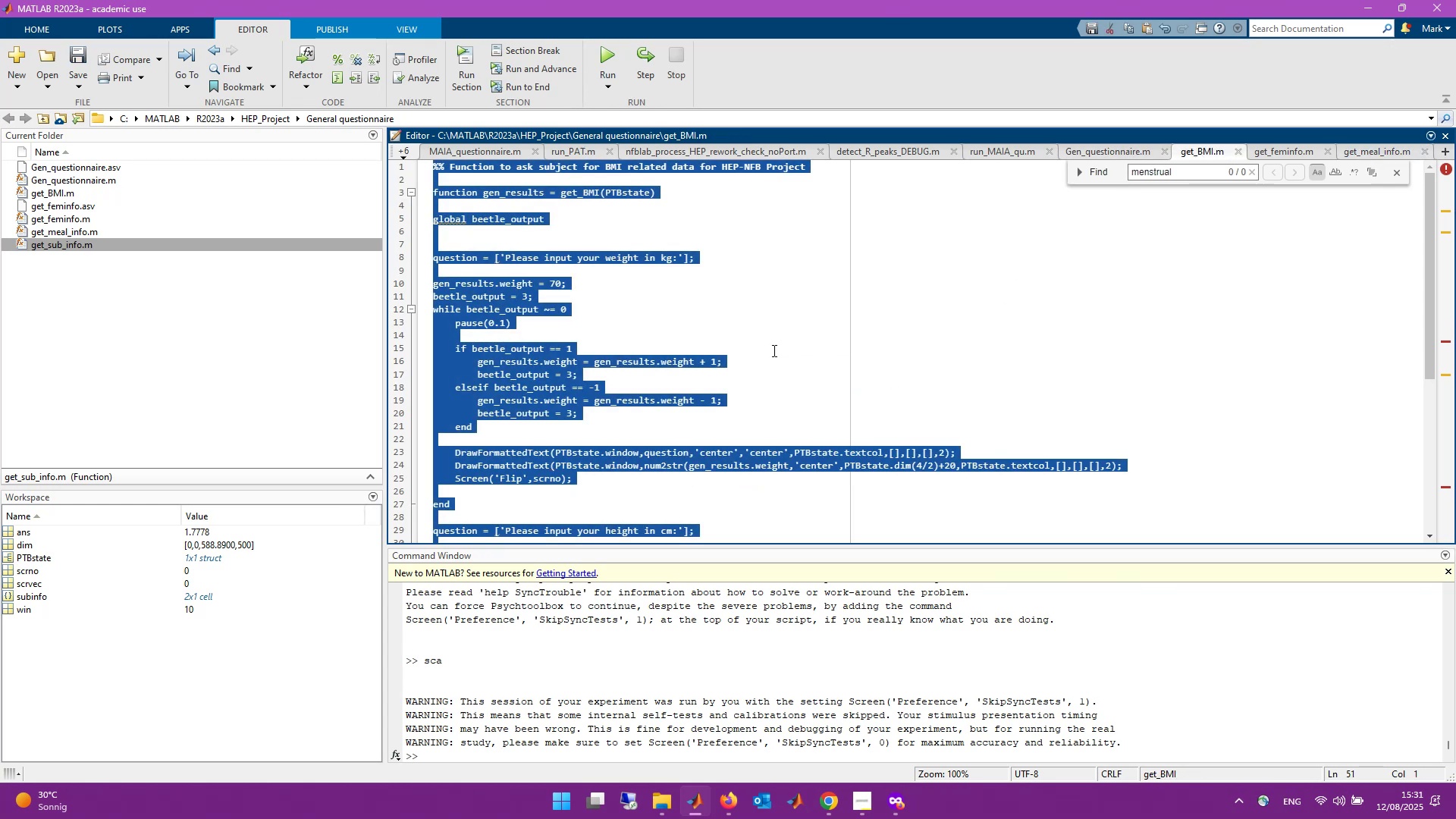 
left_click([772, 353])
 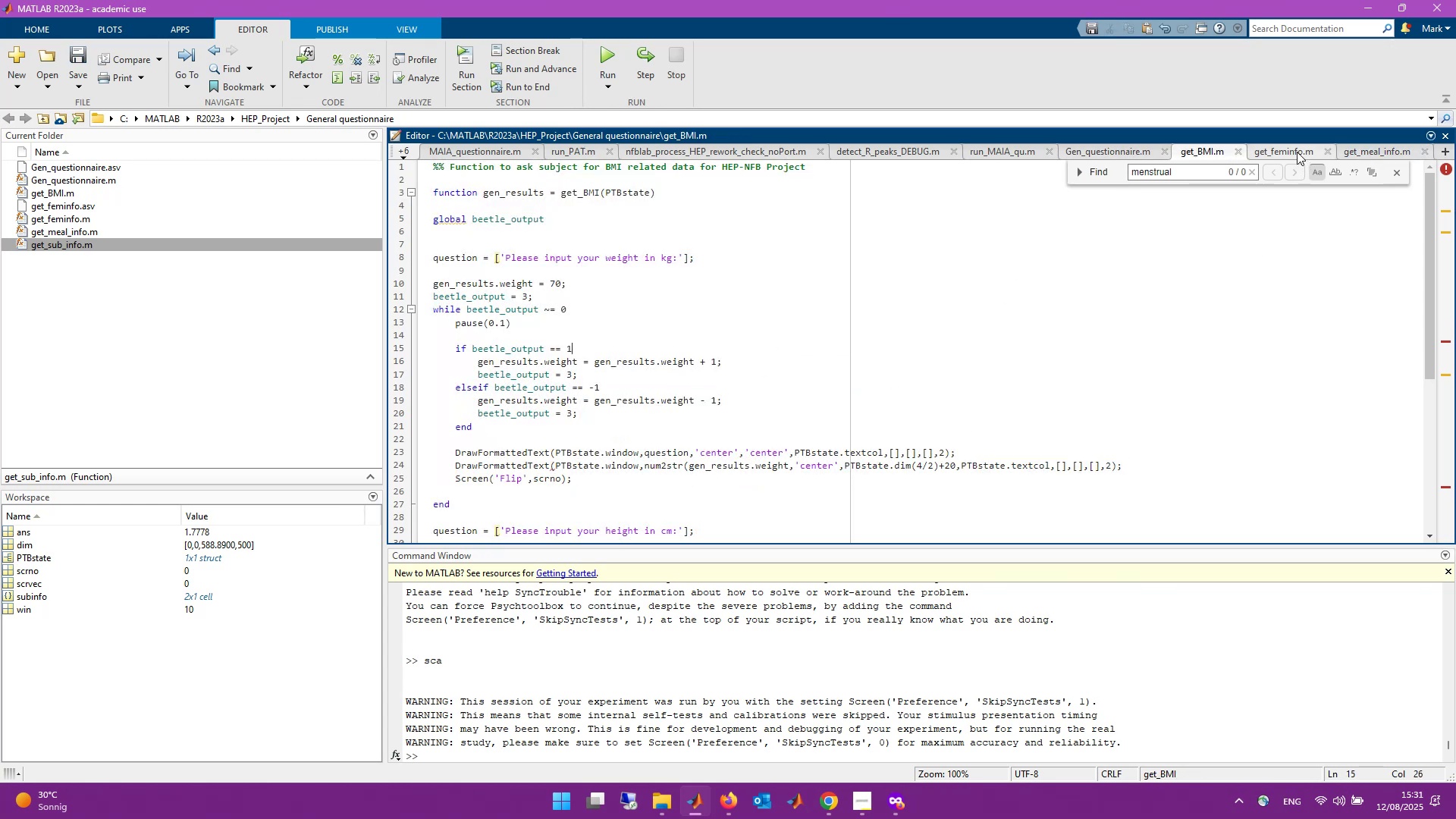 
left_click([1370, 152])
 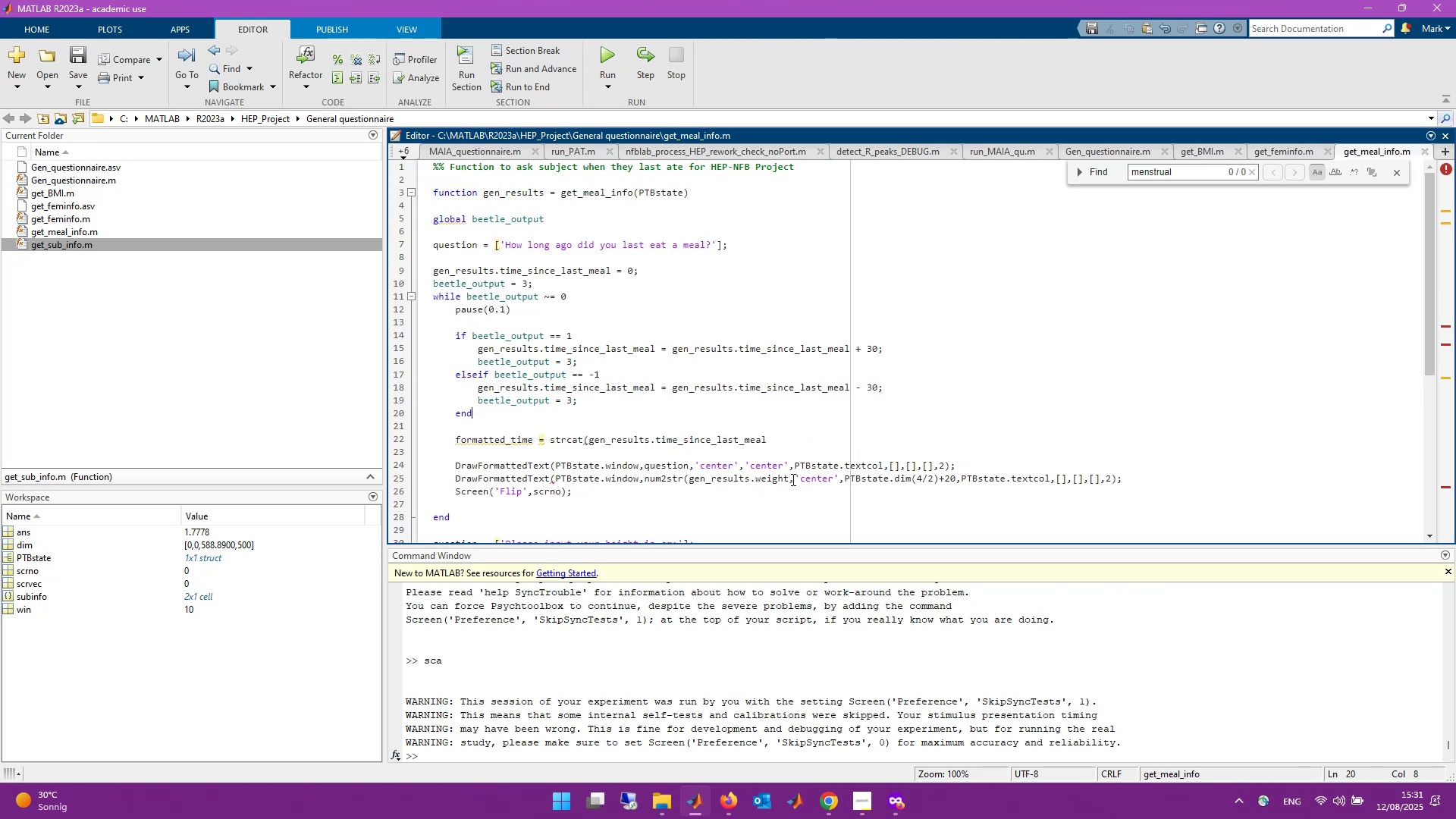 
wait(5.38)
 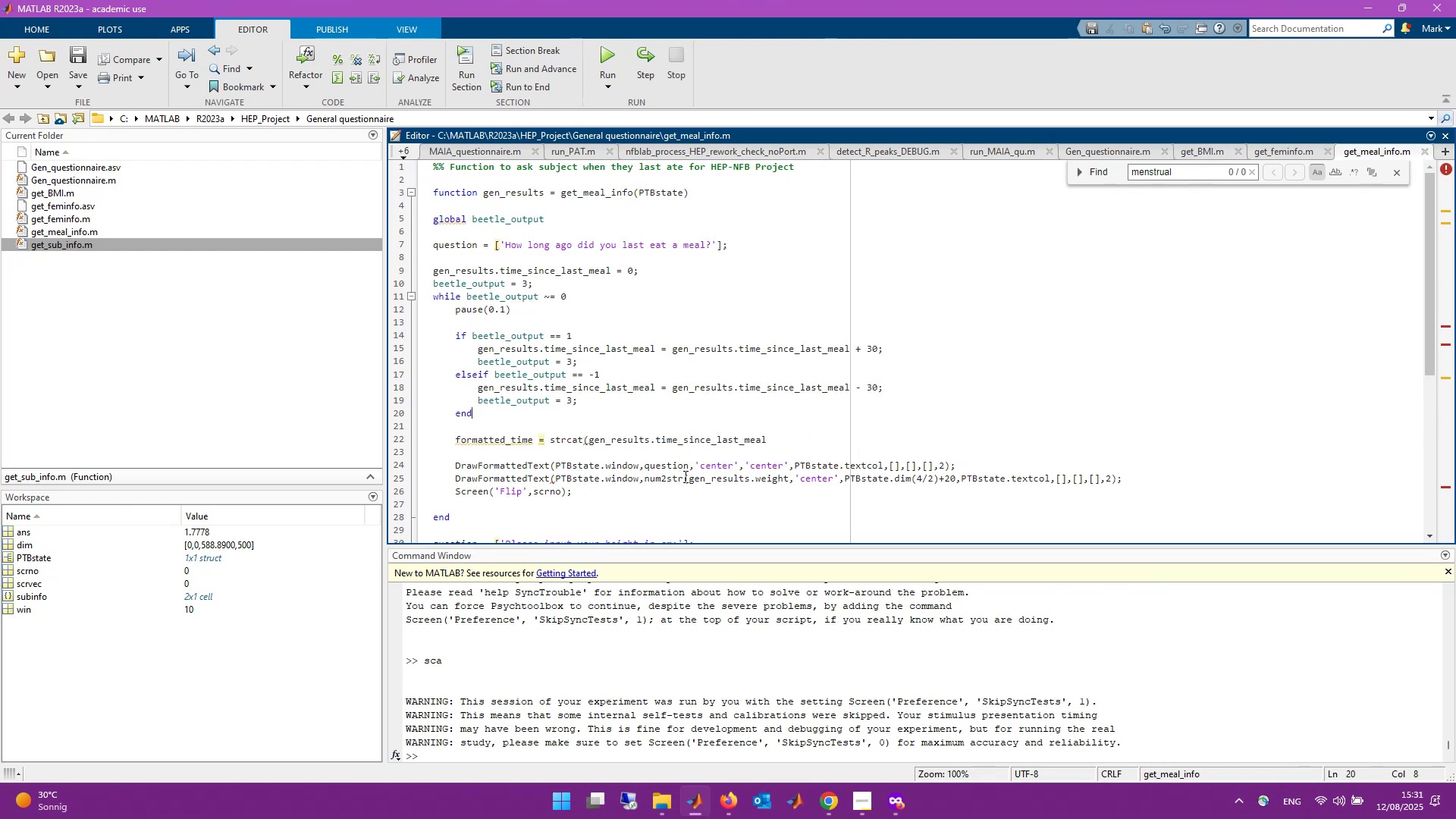 
left_click_drag(start_coordinate=[787, 477], to_coordinate=[689, 483])
 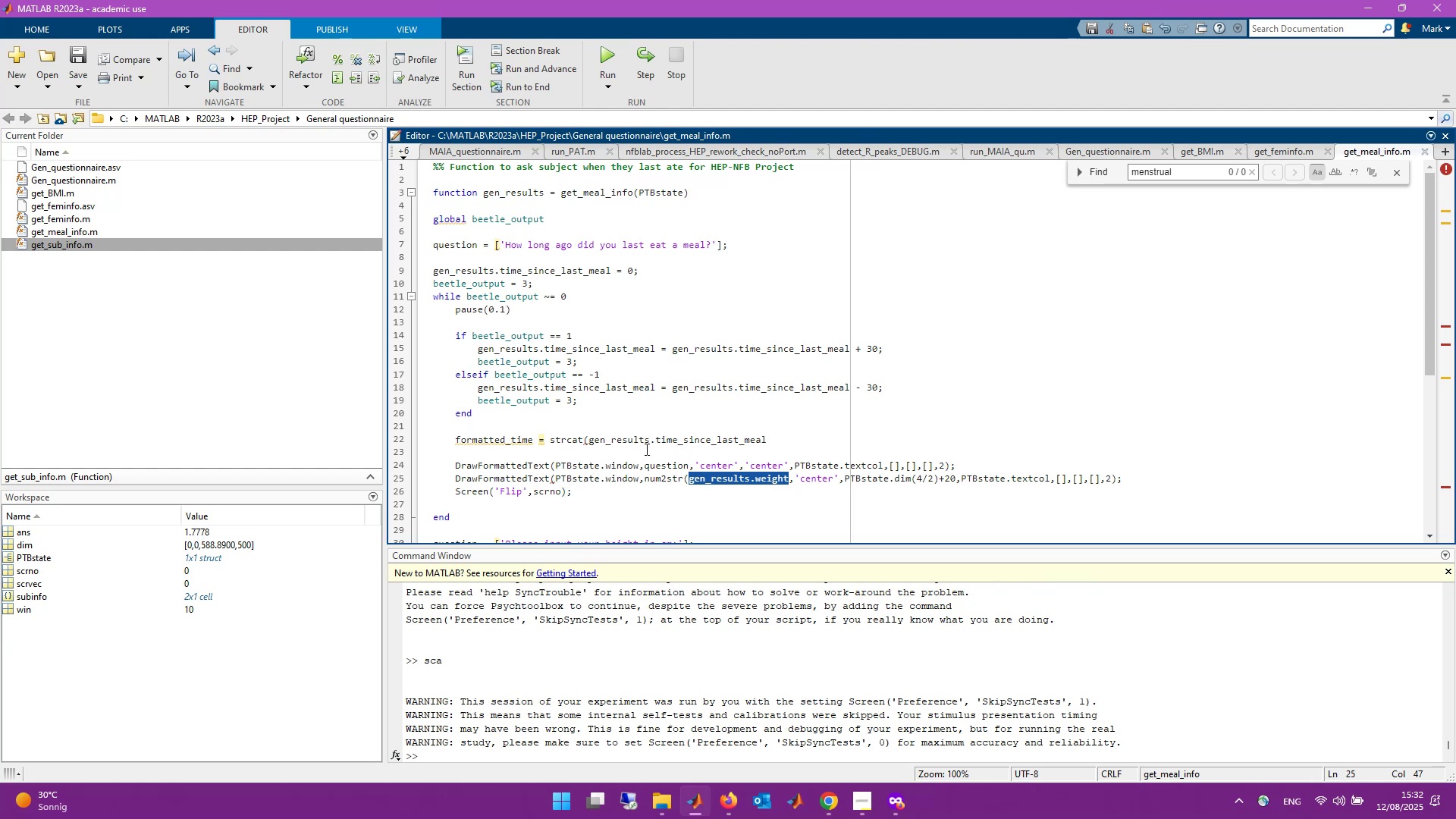 
wait(5.73)
 